 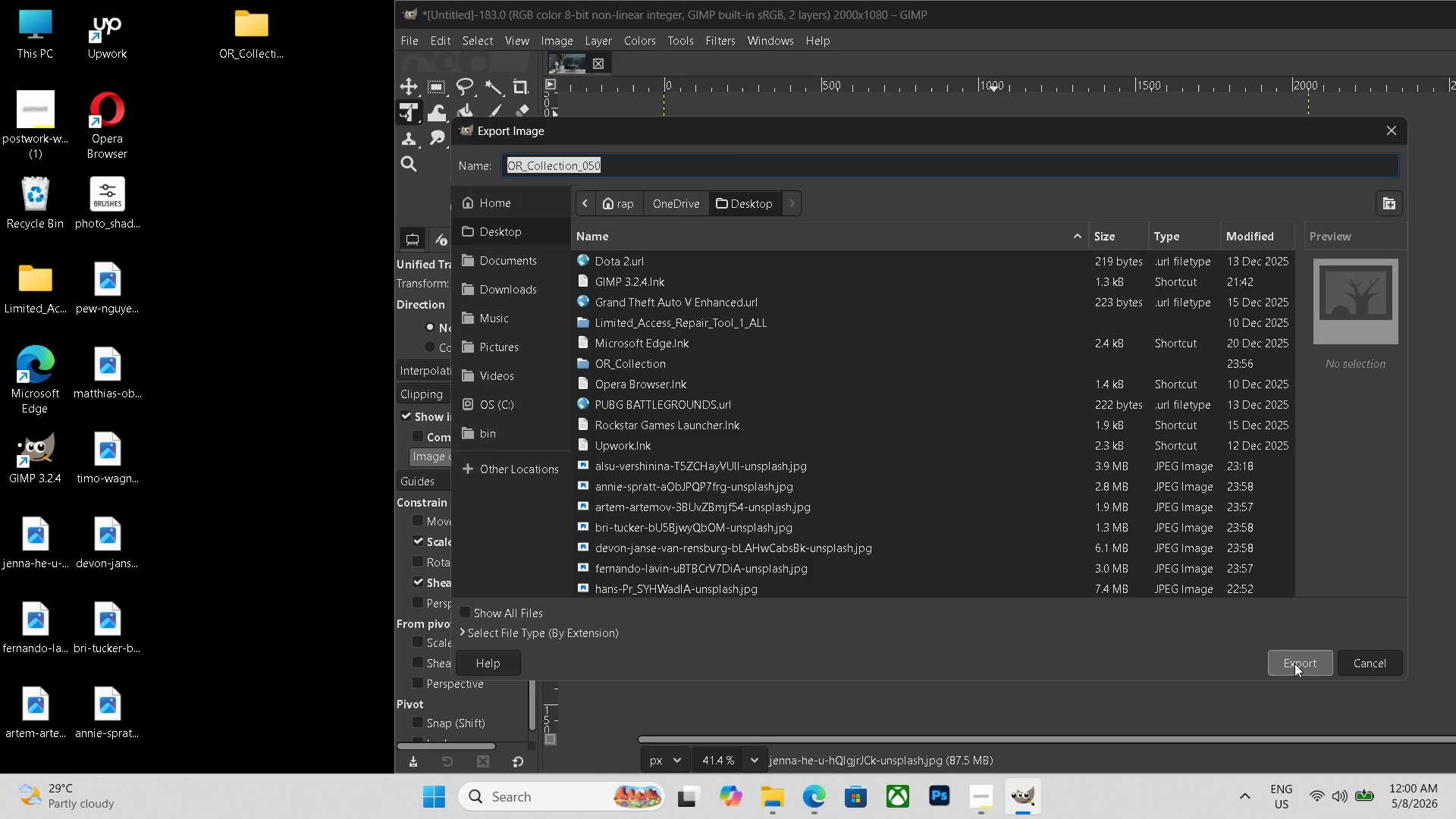 
double_click([603, 632])
 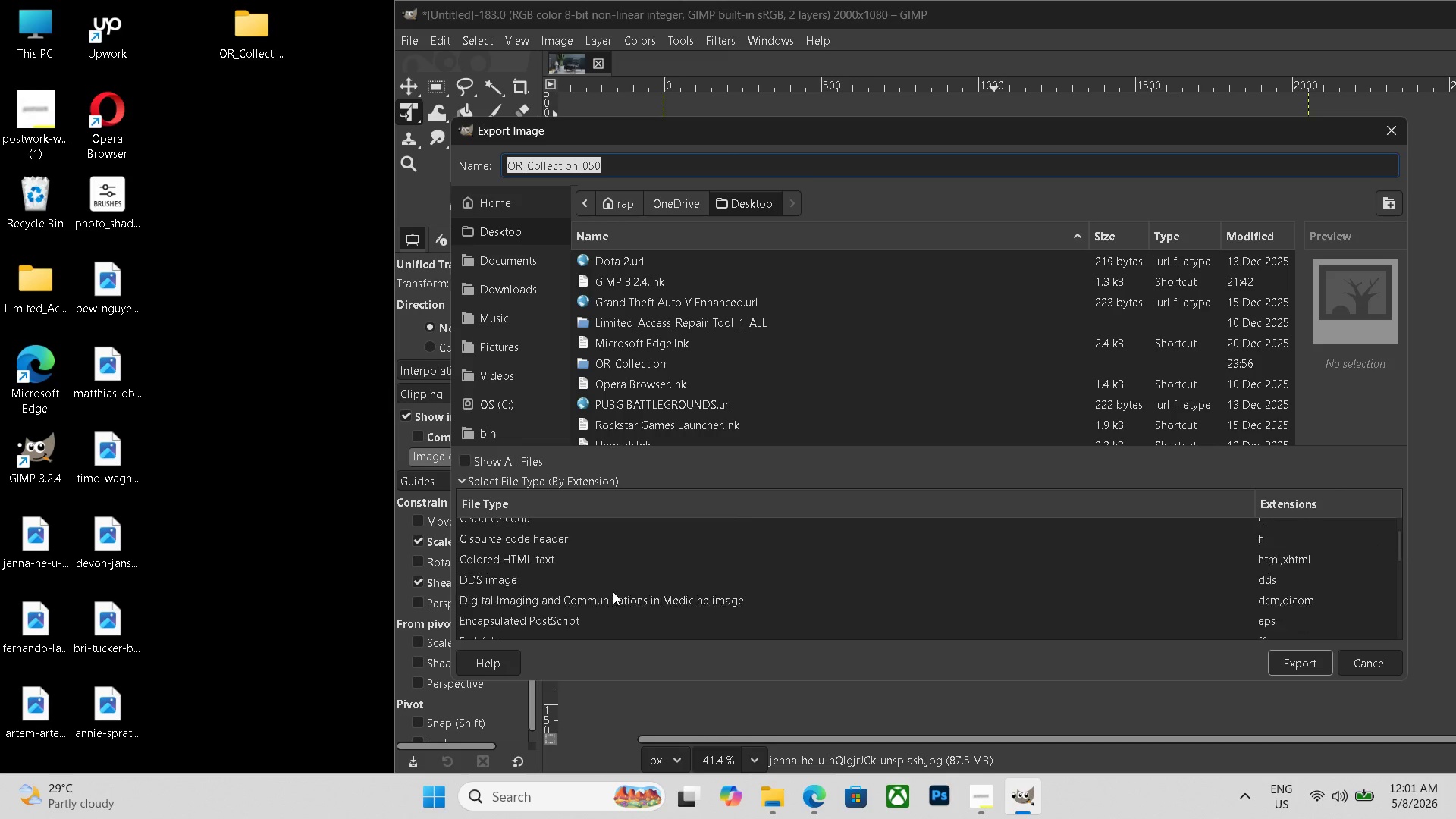 
scroll: coordinate [604, 590], scroll_direction: down, amount: 24.0
 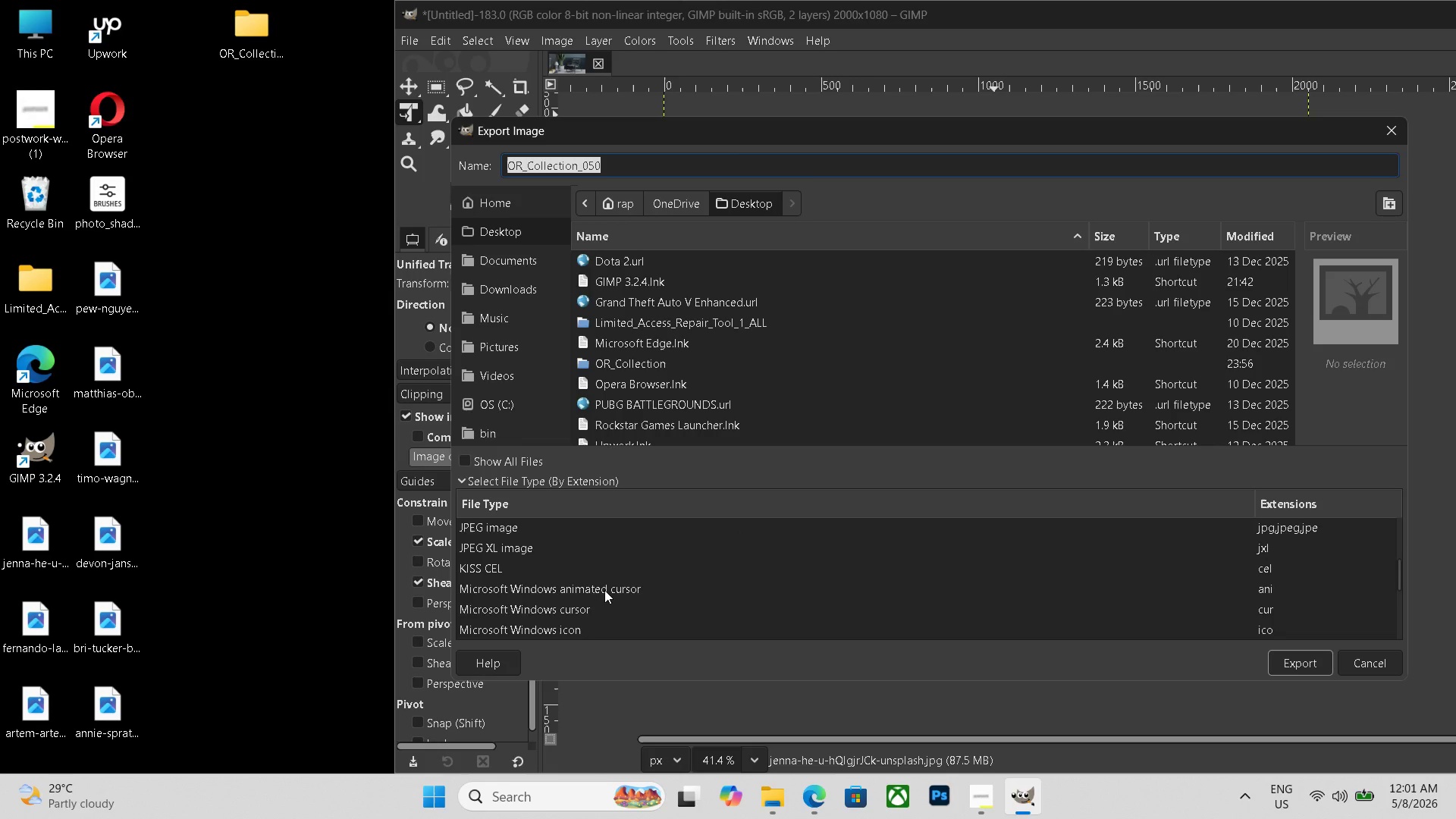 
scroll: coordinate [604, 590], scroll_direction: up, amount: 1.0
 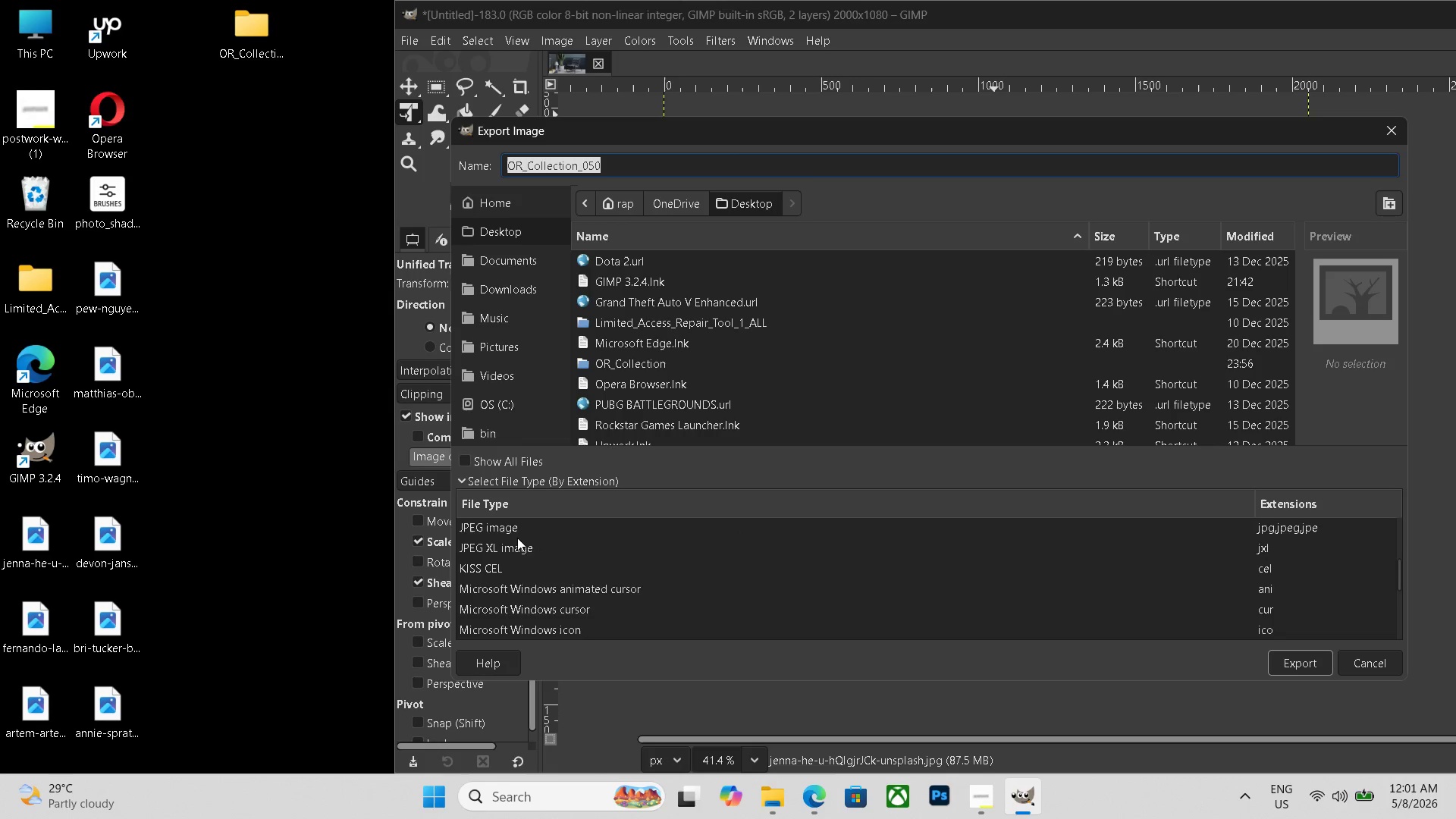 
left_click([516, 535])
 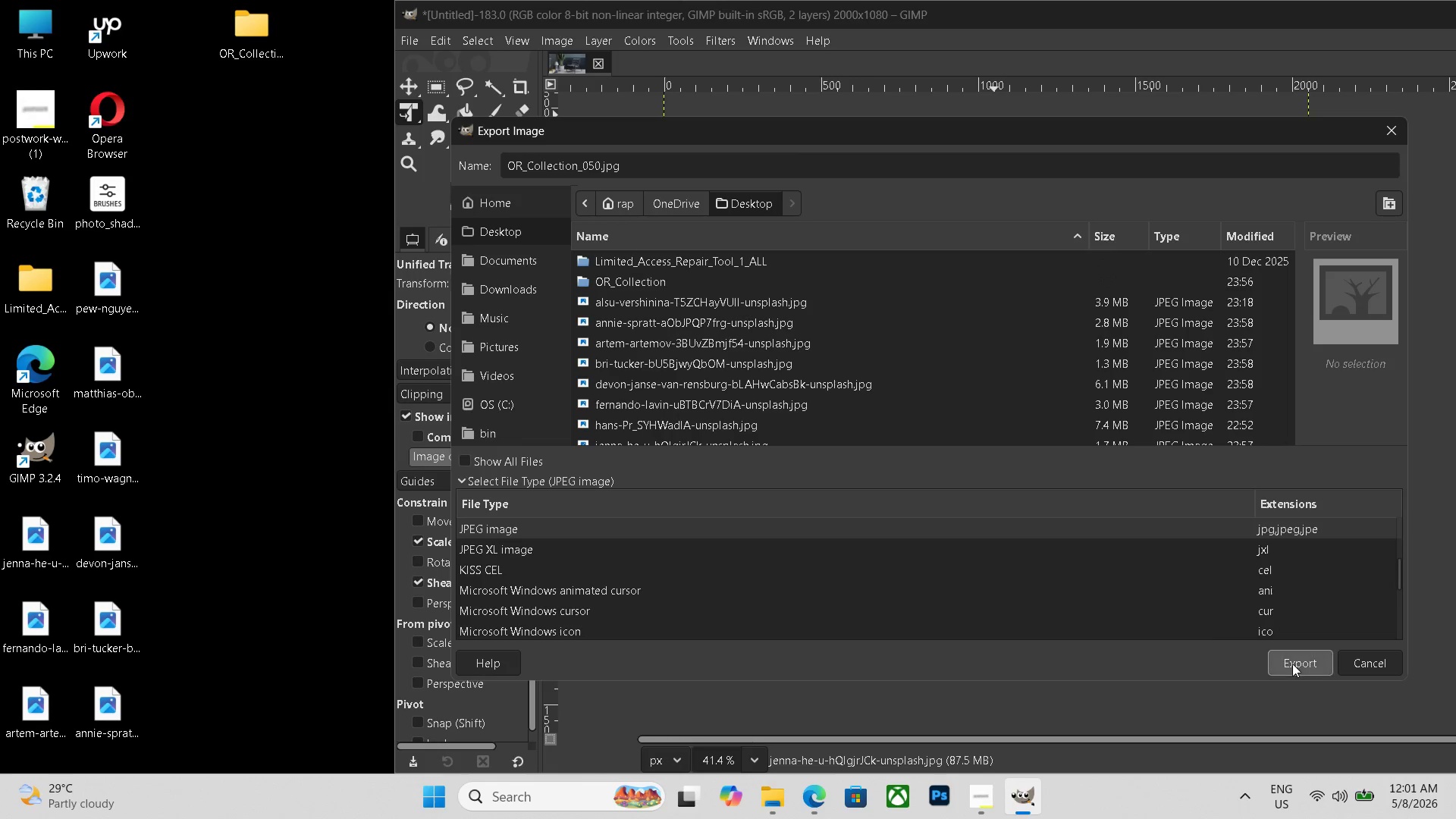 
left_click([1292, 664])
 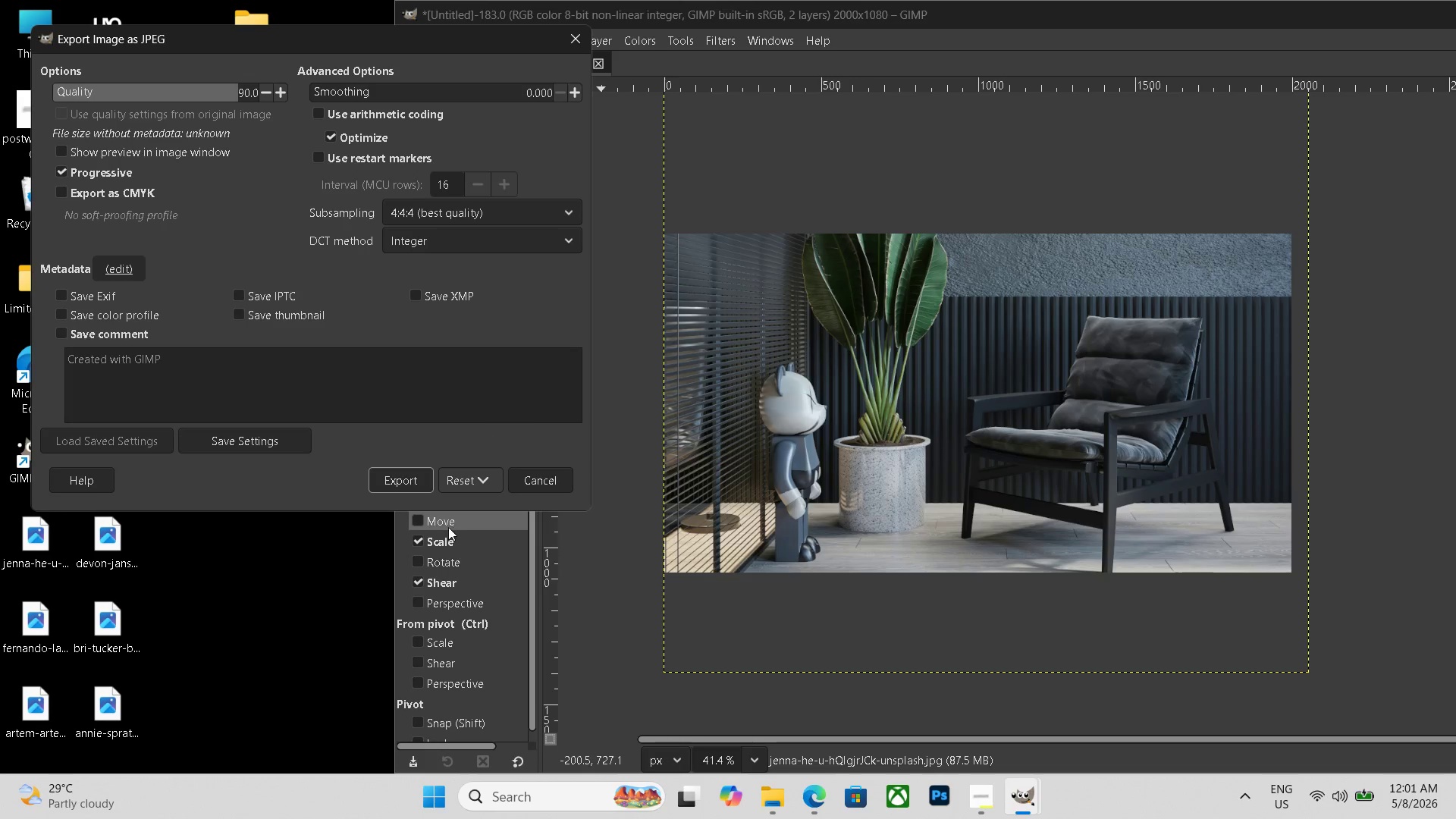 
left_click([406, 474])
 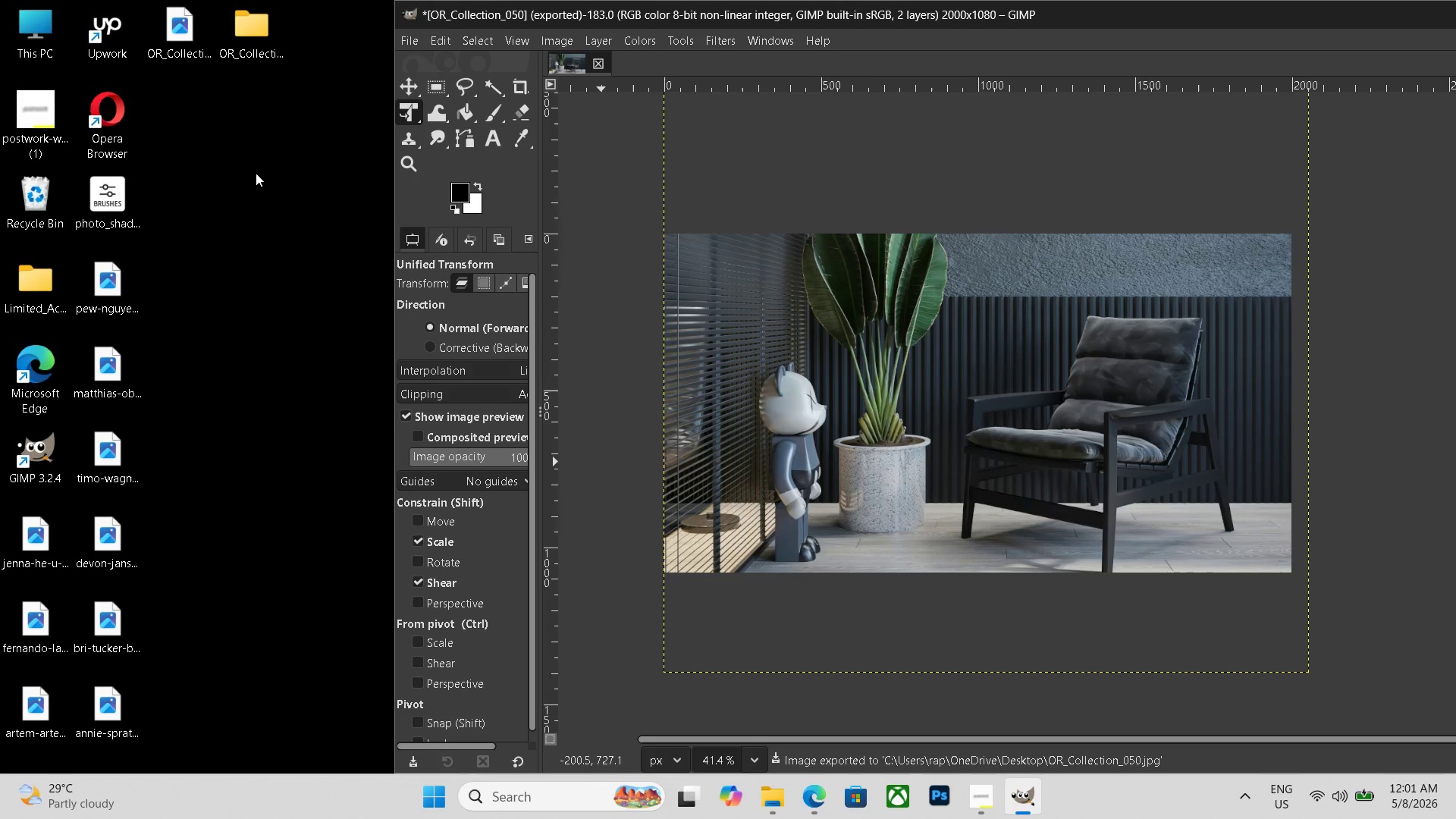 
left_click_drag(start_coordinate=[172, 41], to_coordinate=[251, 38])
 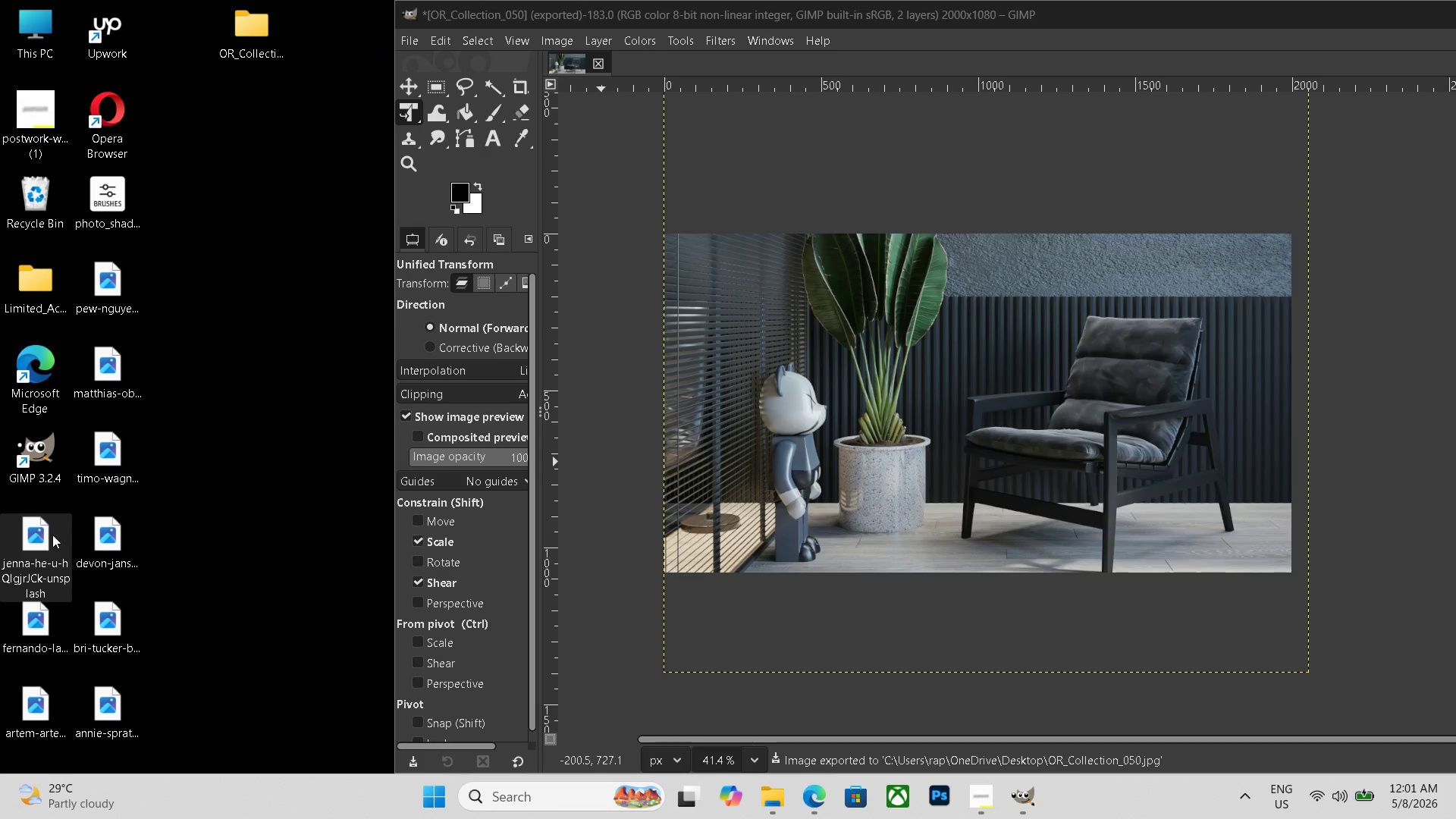 
double_click([52, 535])
 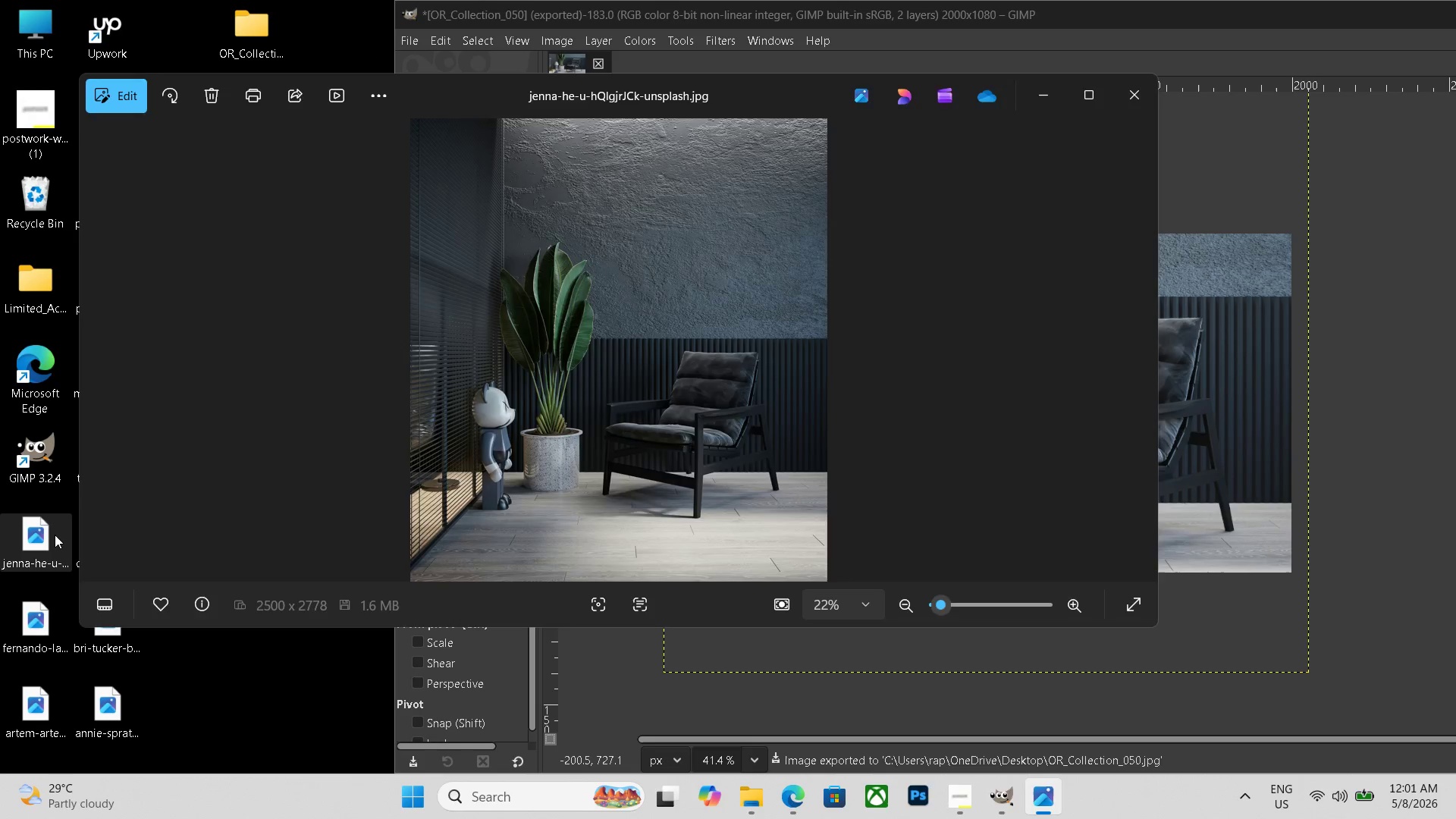 
key(Escape)
 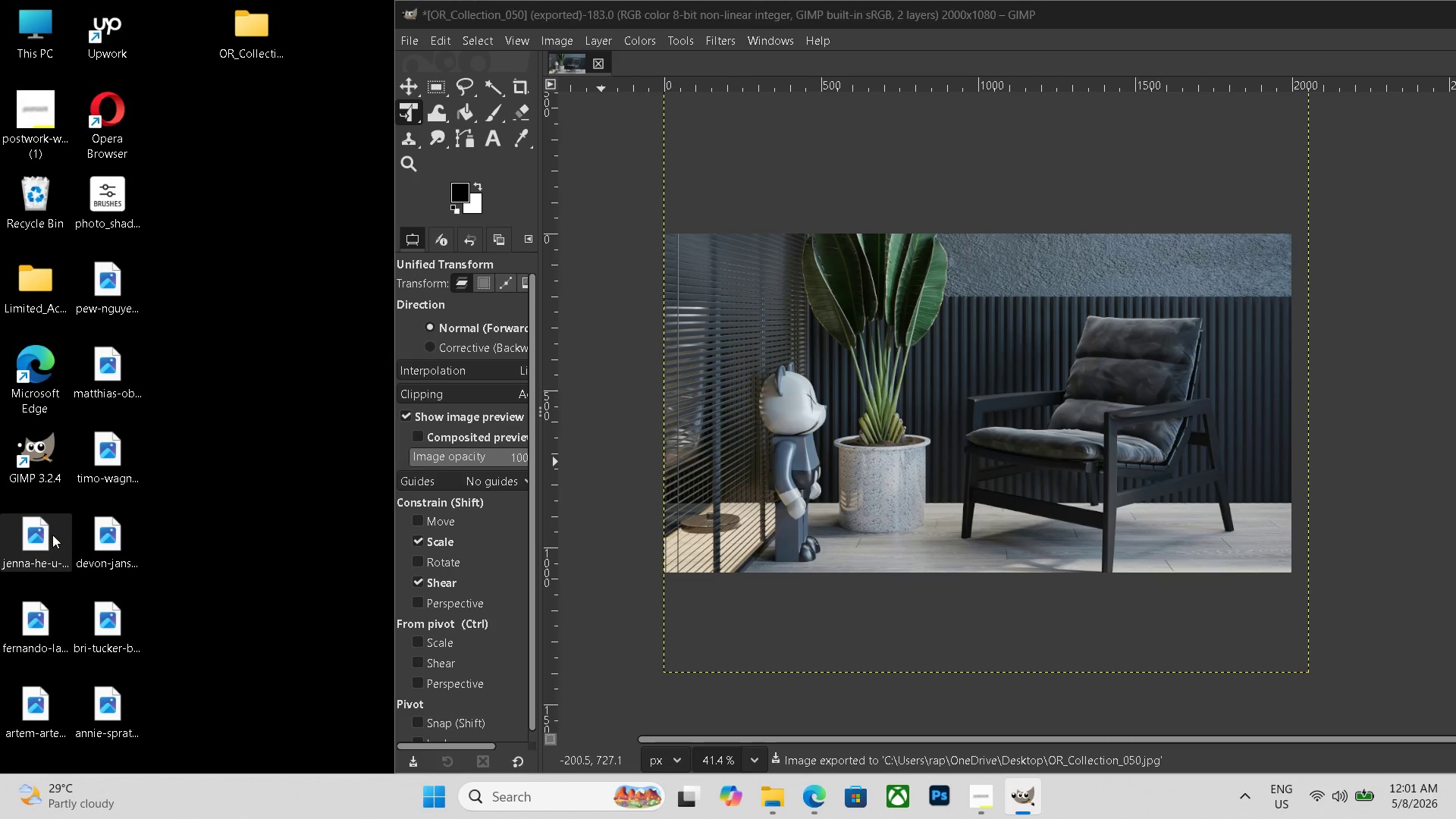 
left_click([52, 535])
 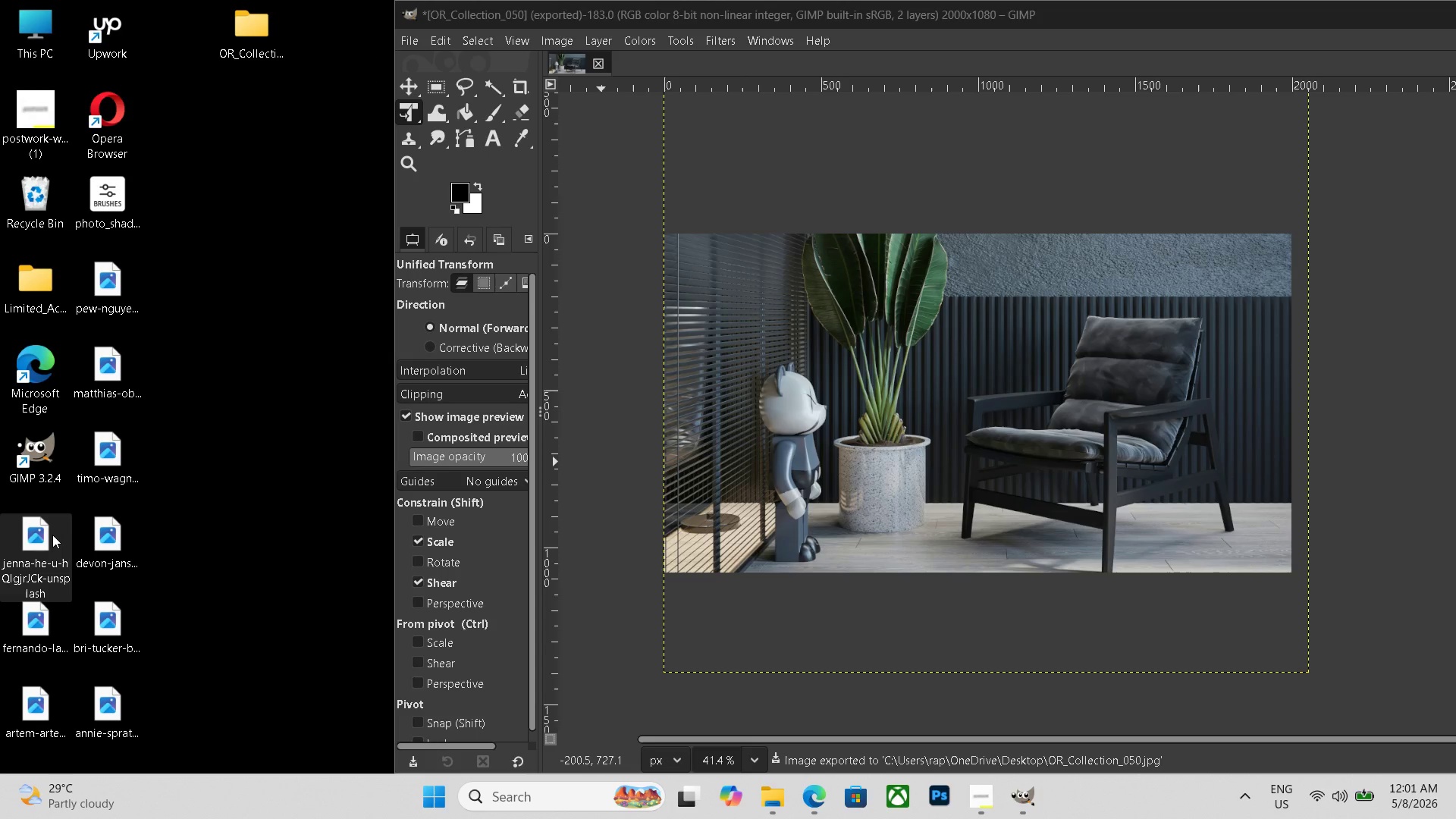 
key(Delete)
 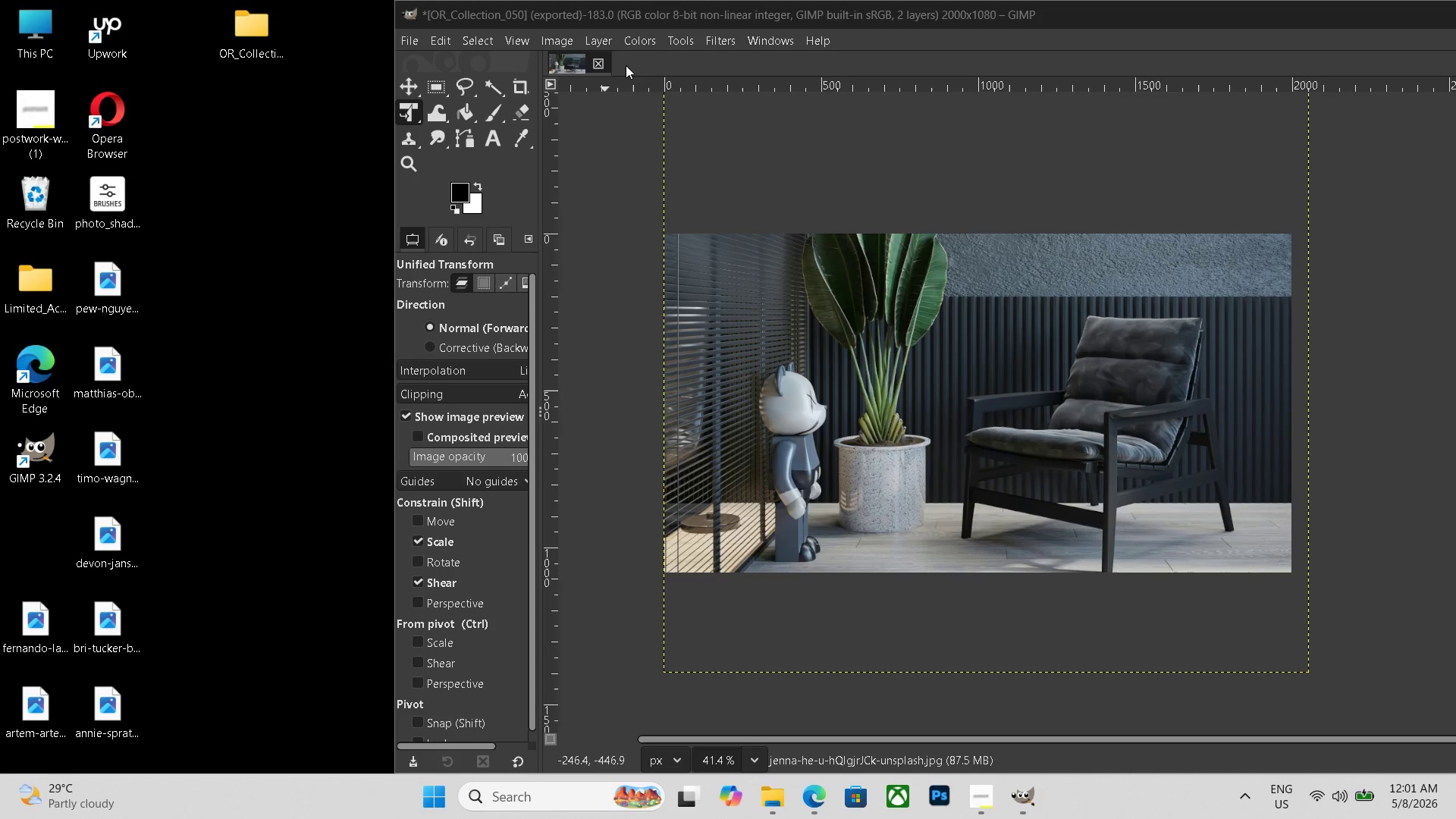 
left_click([603, 66])
 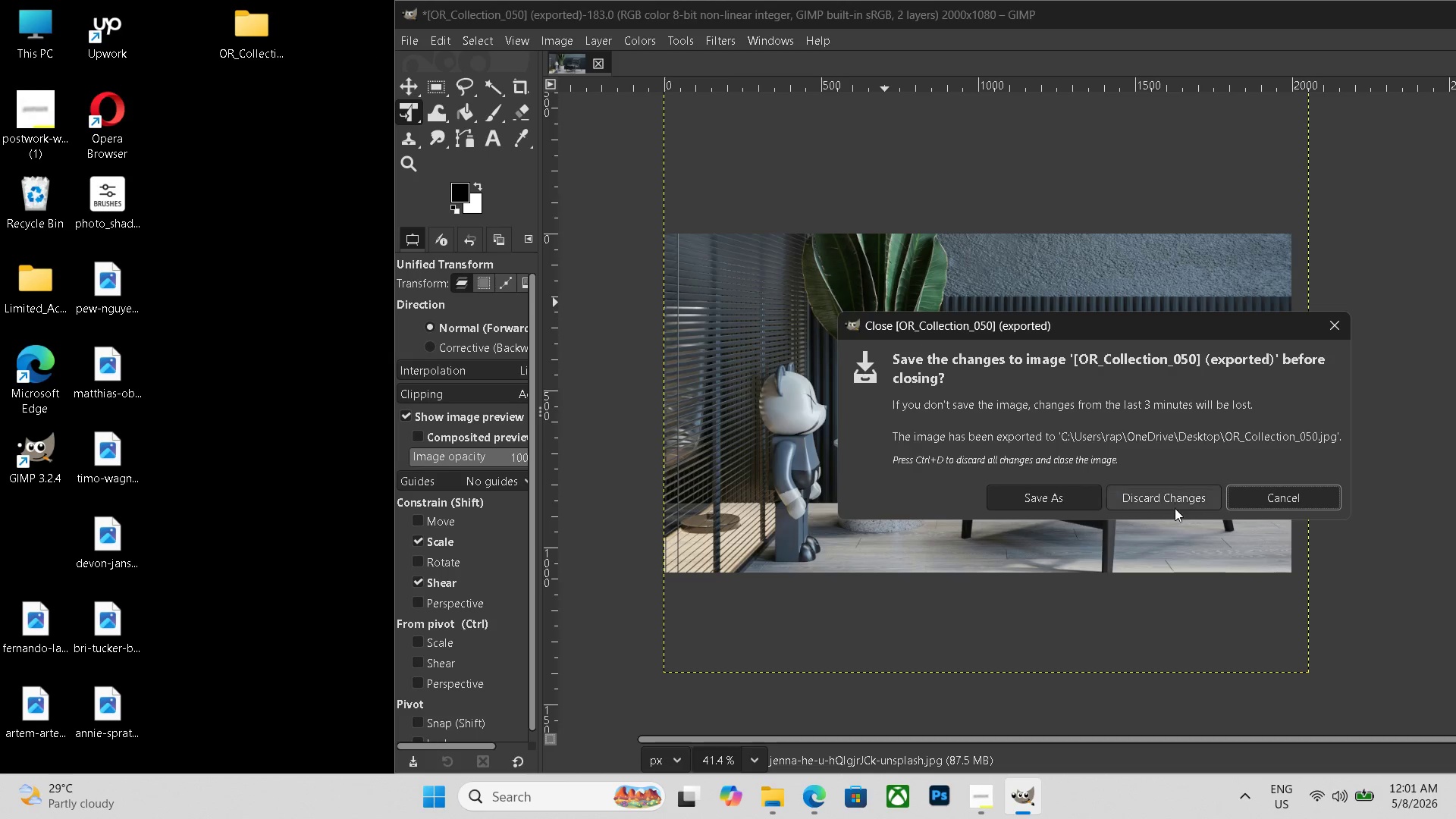 
left_click([1175, 507])
 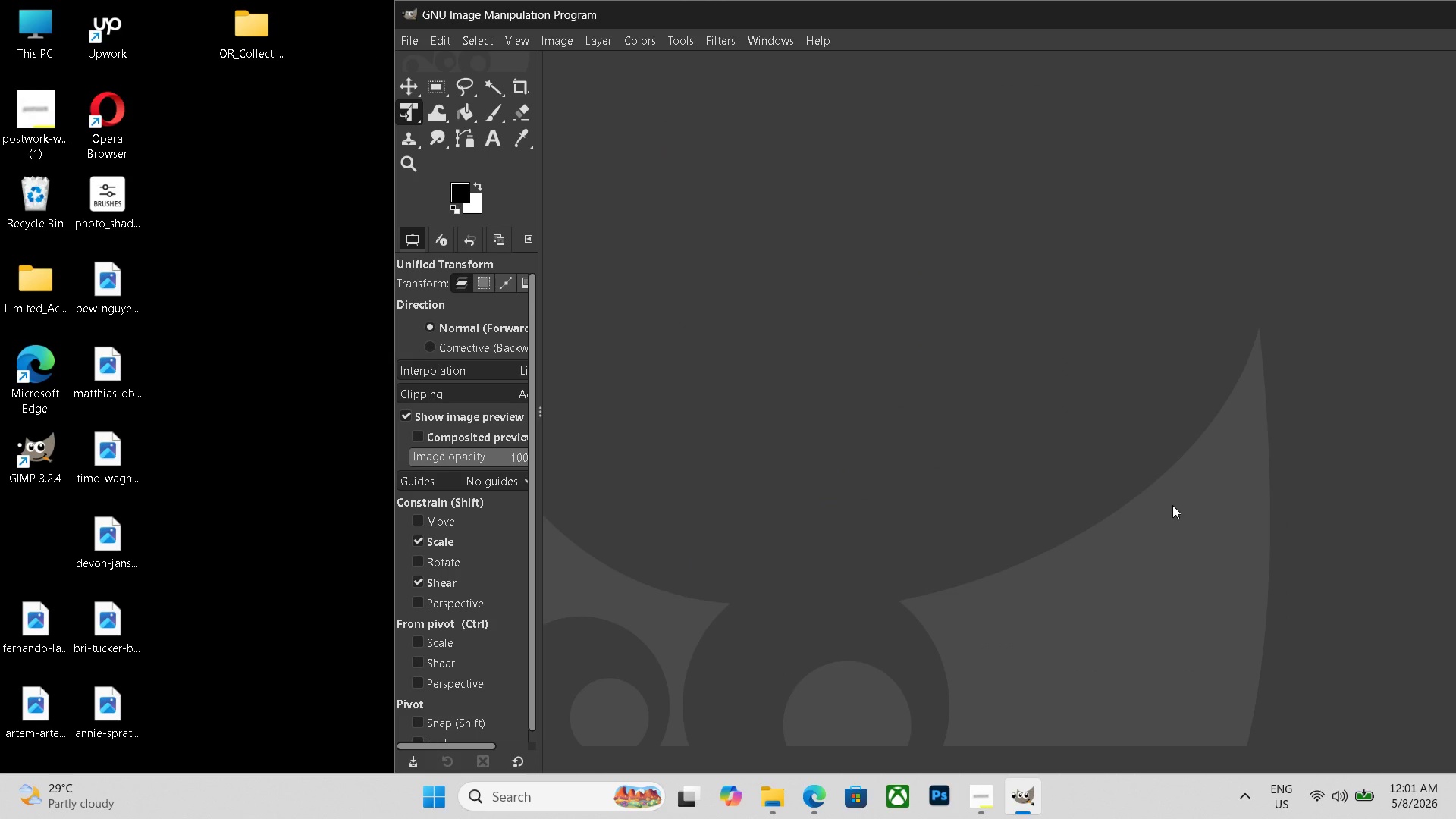 
hold_key(key=ControlLeft, duration=0.58)
 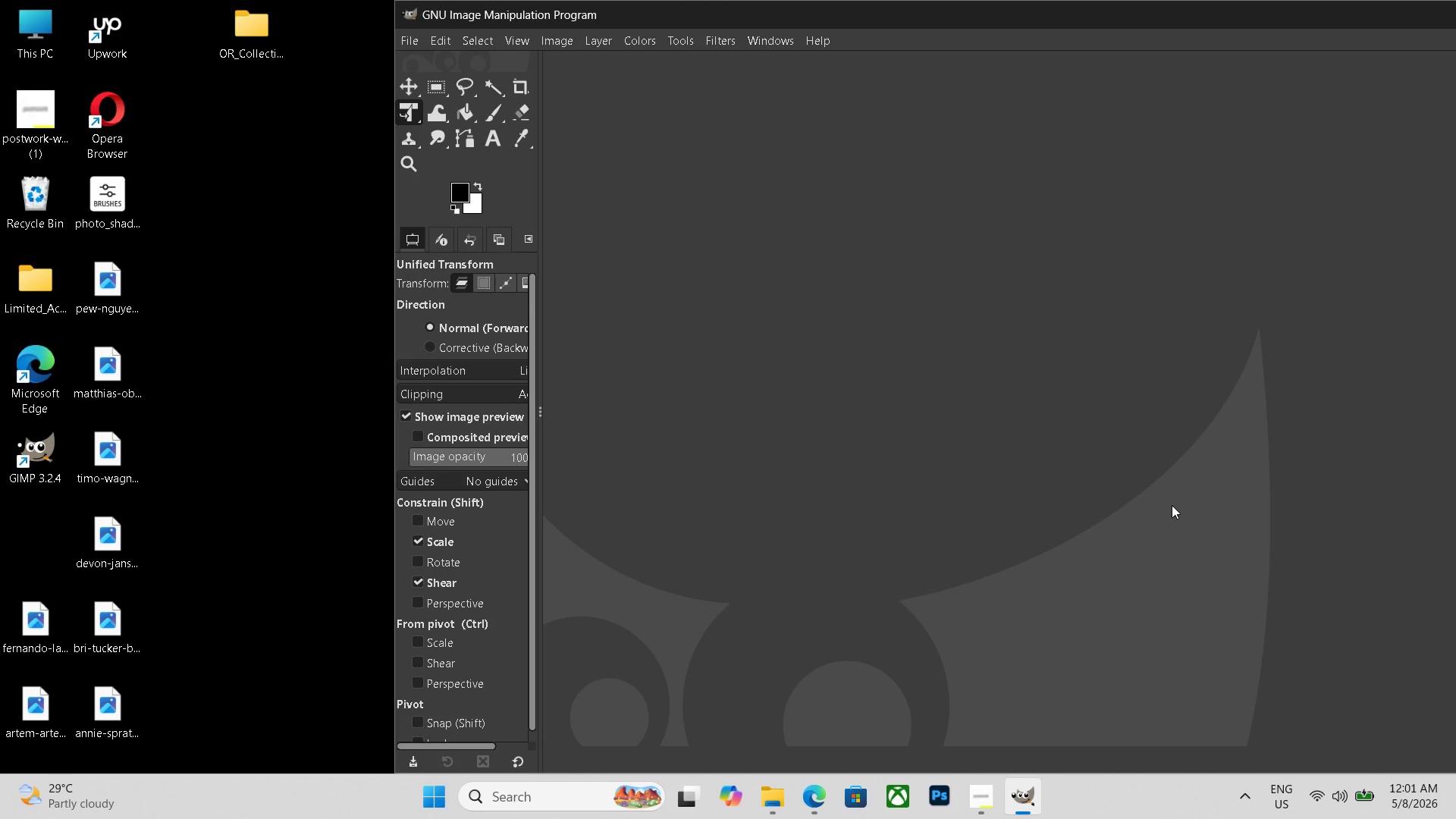 
key(Control+N)
 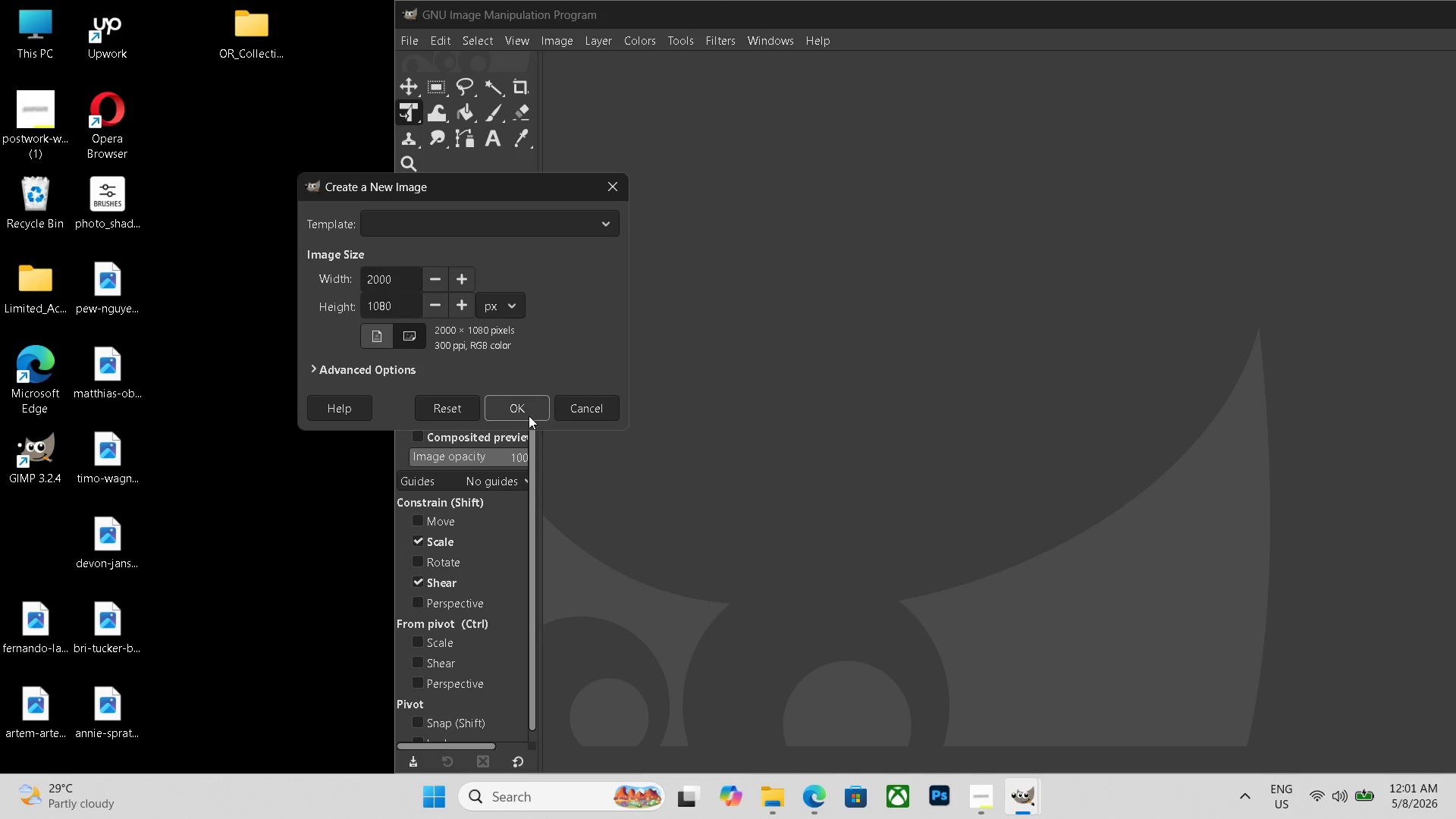 
left_click([527, 415])
 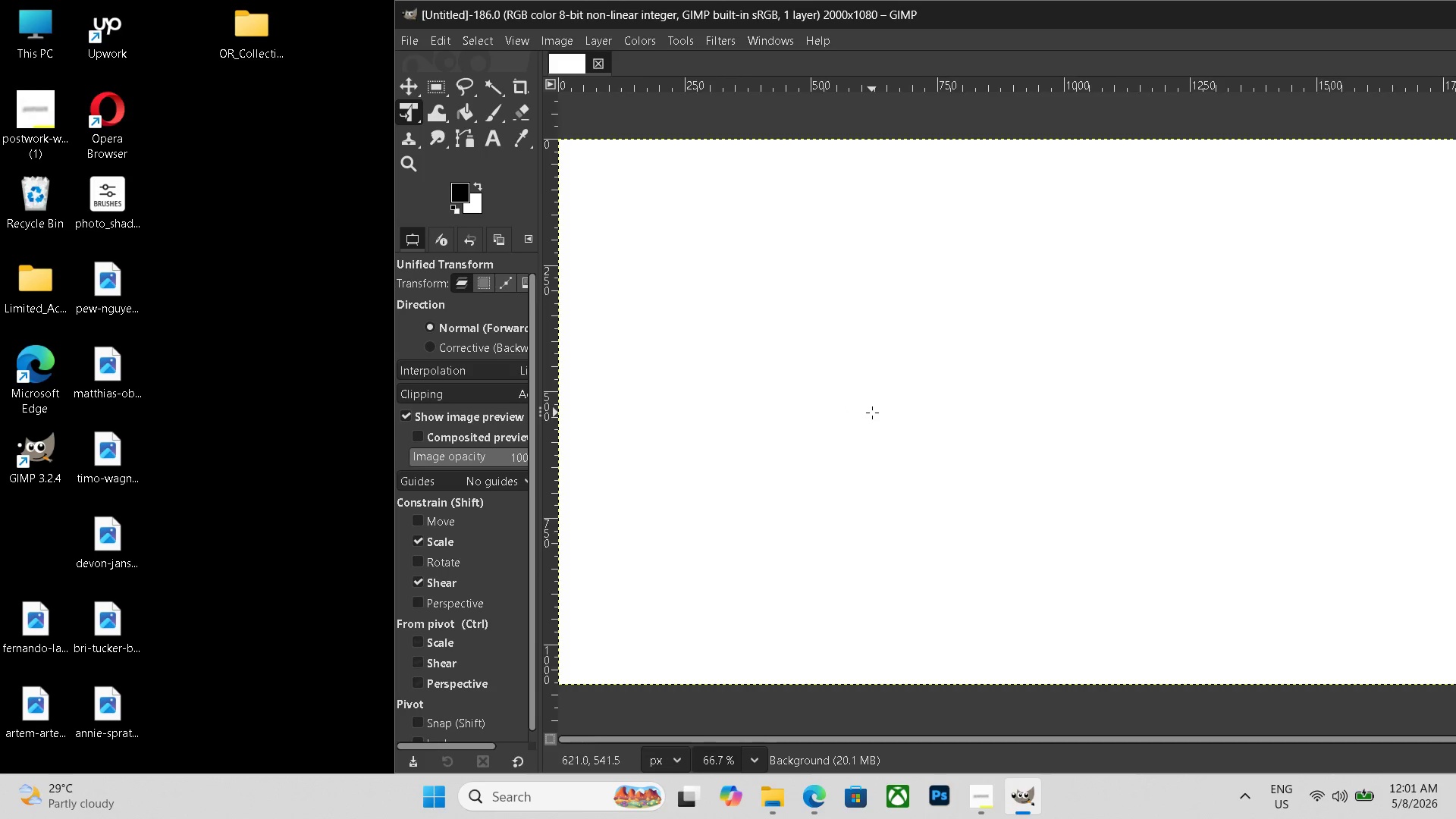 
hold_key(key=ControlLeft, duration=0.47)
scroll: coordinate [872, 413], scroll_direction: down, amount: 5.0
 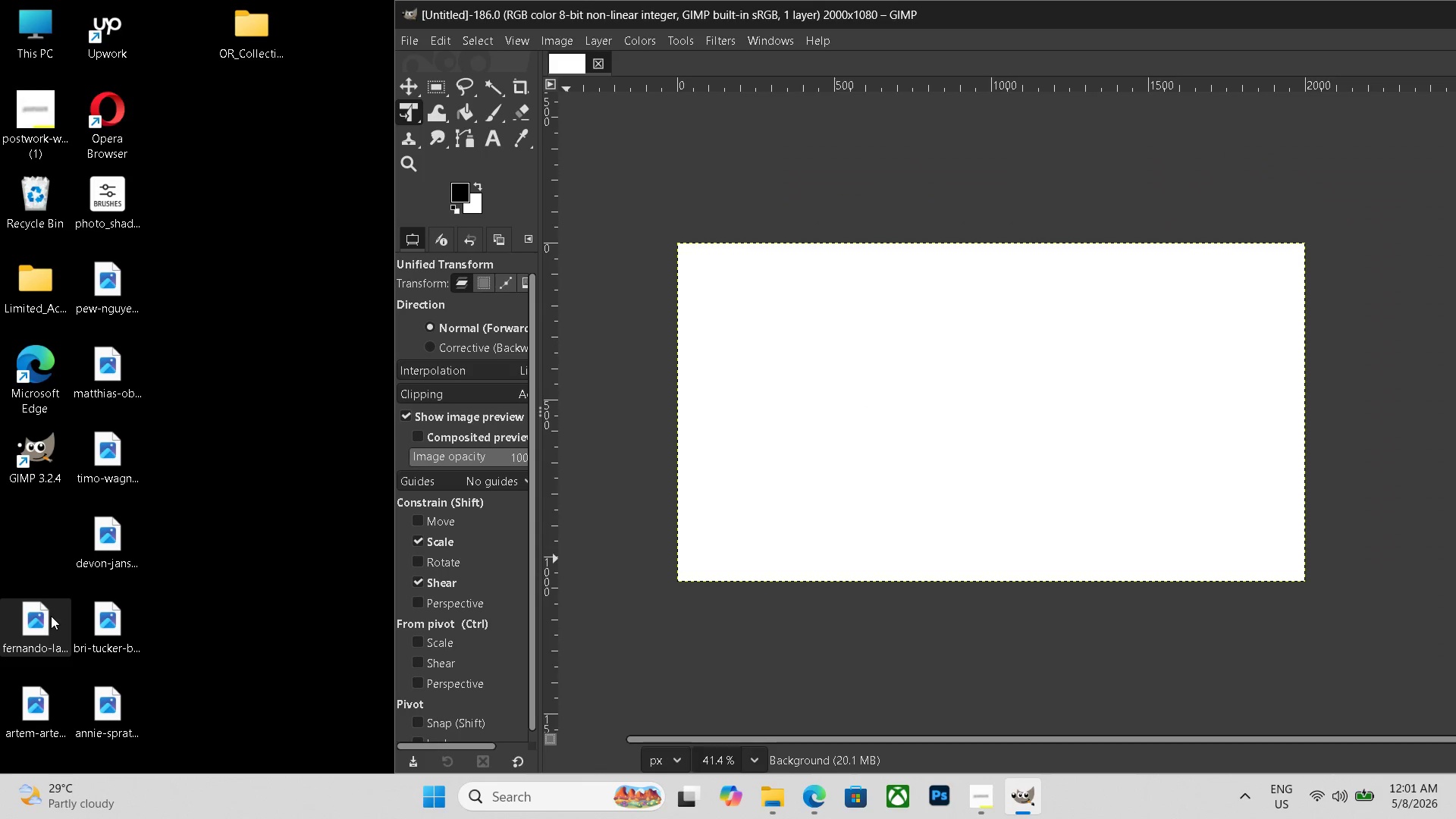 
left_click_drag(start_coordinate=[51, 616], to_coordinate=[902, 416])
 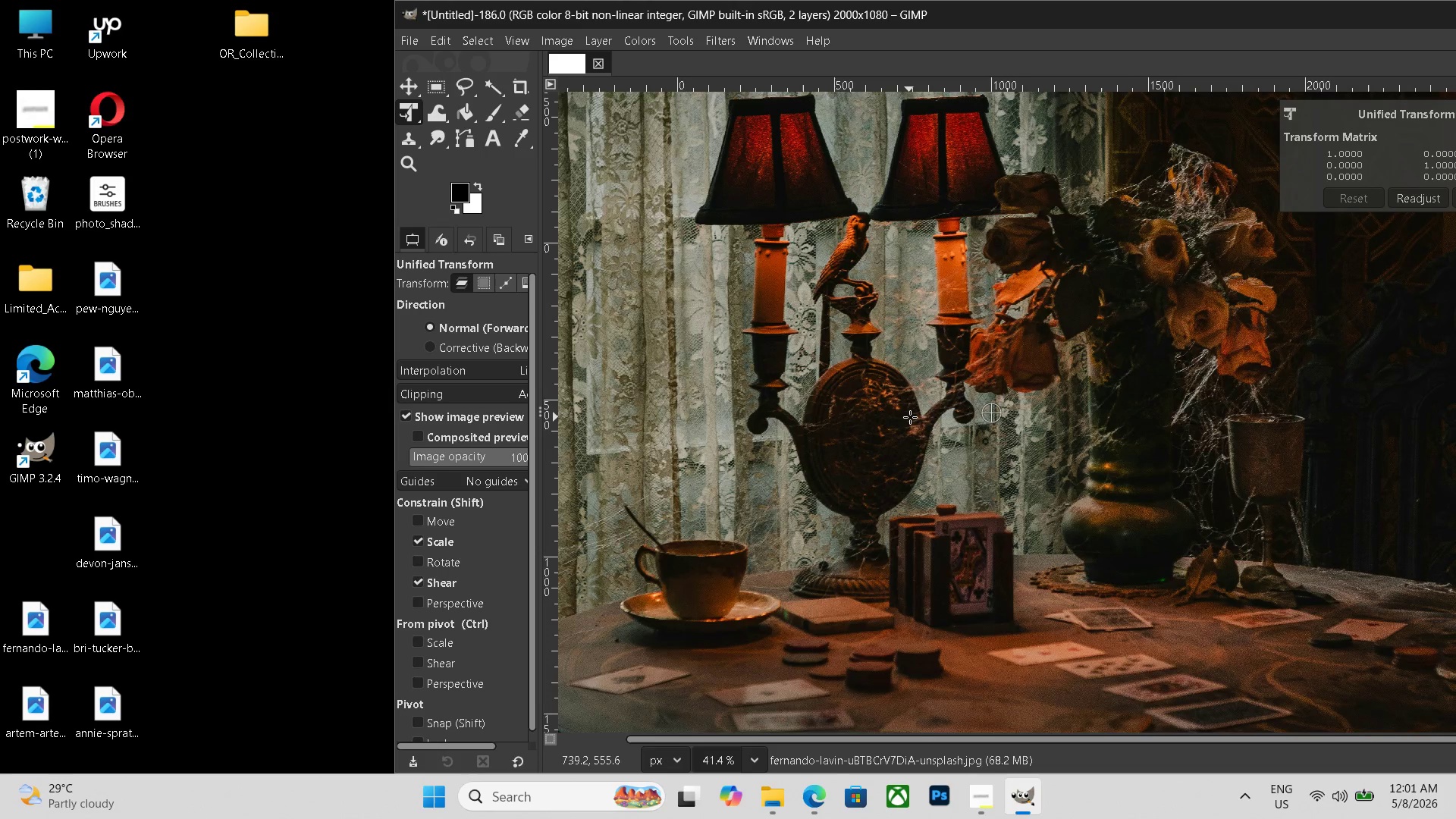 
hold_key(key=ControlLeft, duration=0.73)
scroll: coordinate [910, 417], scroll_direction: down, amount: 11.0
 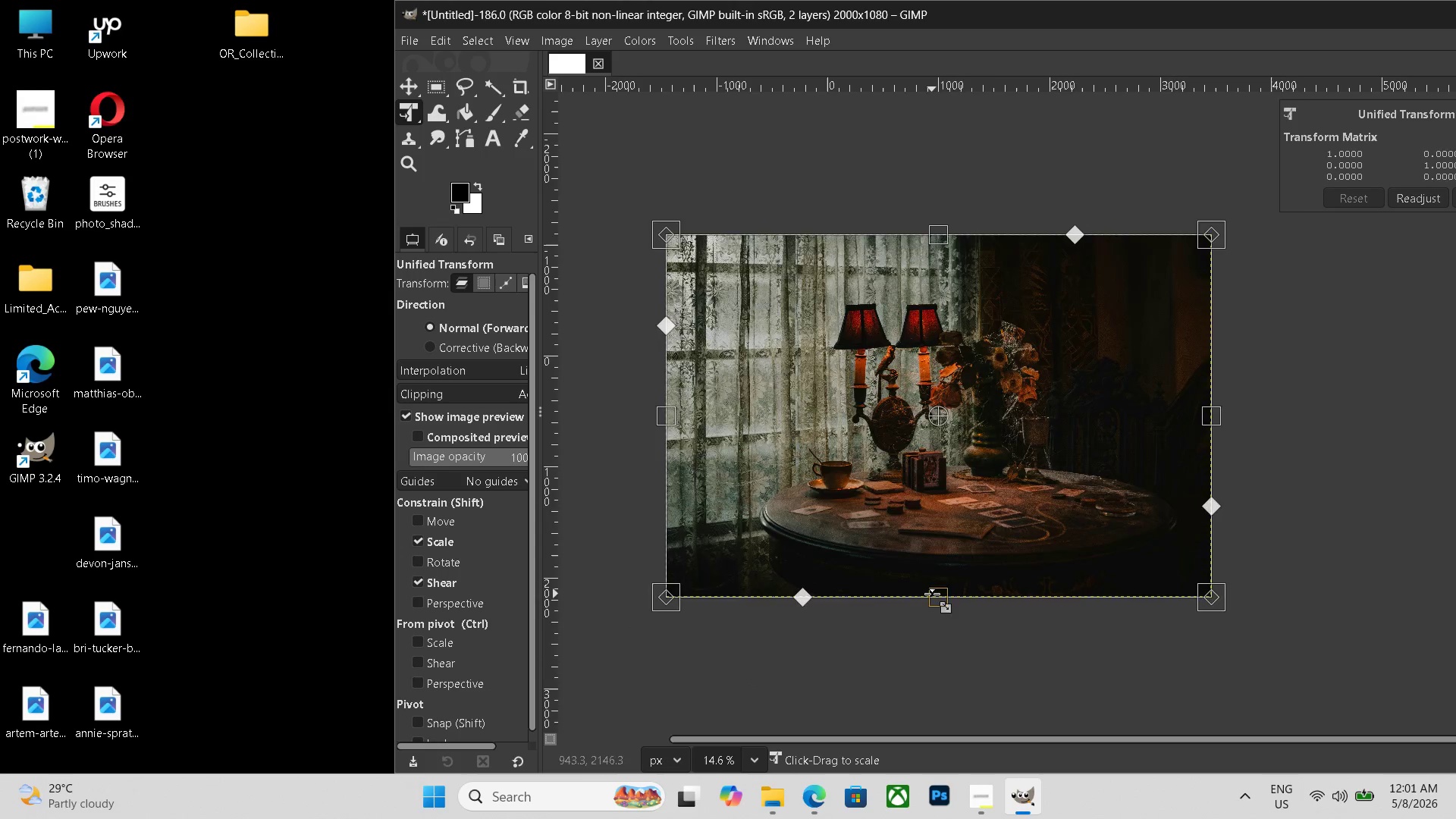 
left_click_drag(start_coordinate=[932, 594], to_coordinate=[951, 429])
 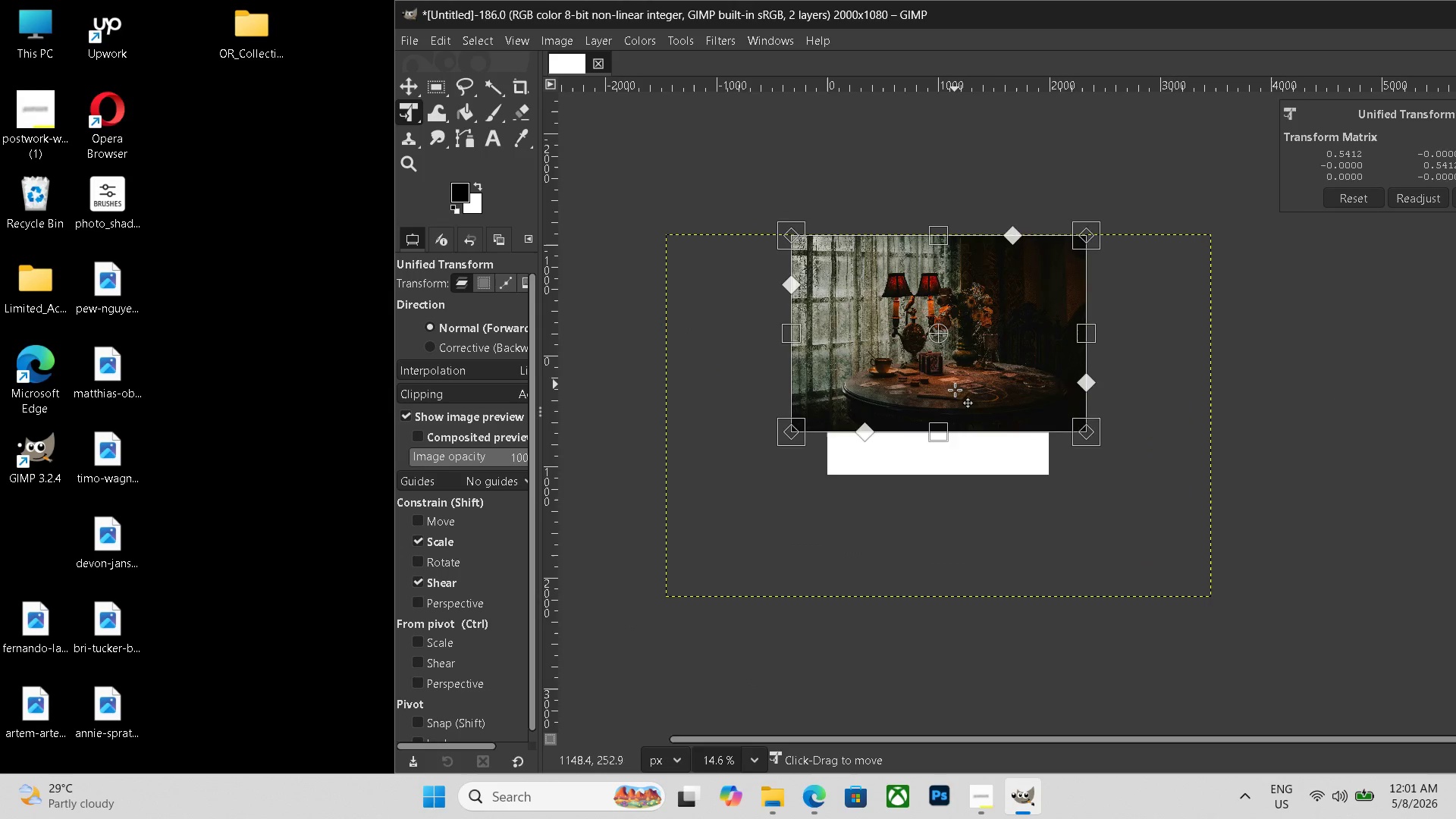 
left_click_drag(start_coordinate=[955, 384], to_coordinate=[959, 434])
 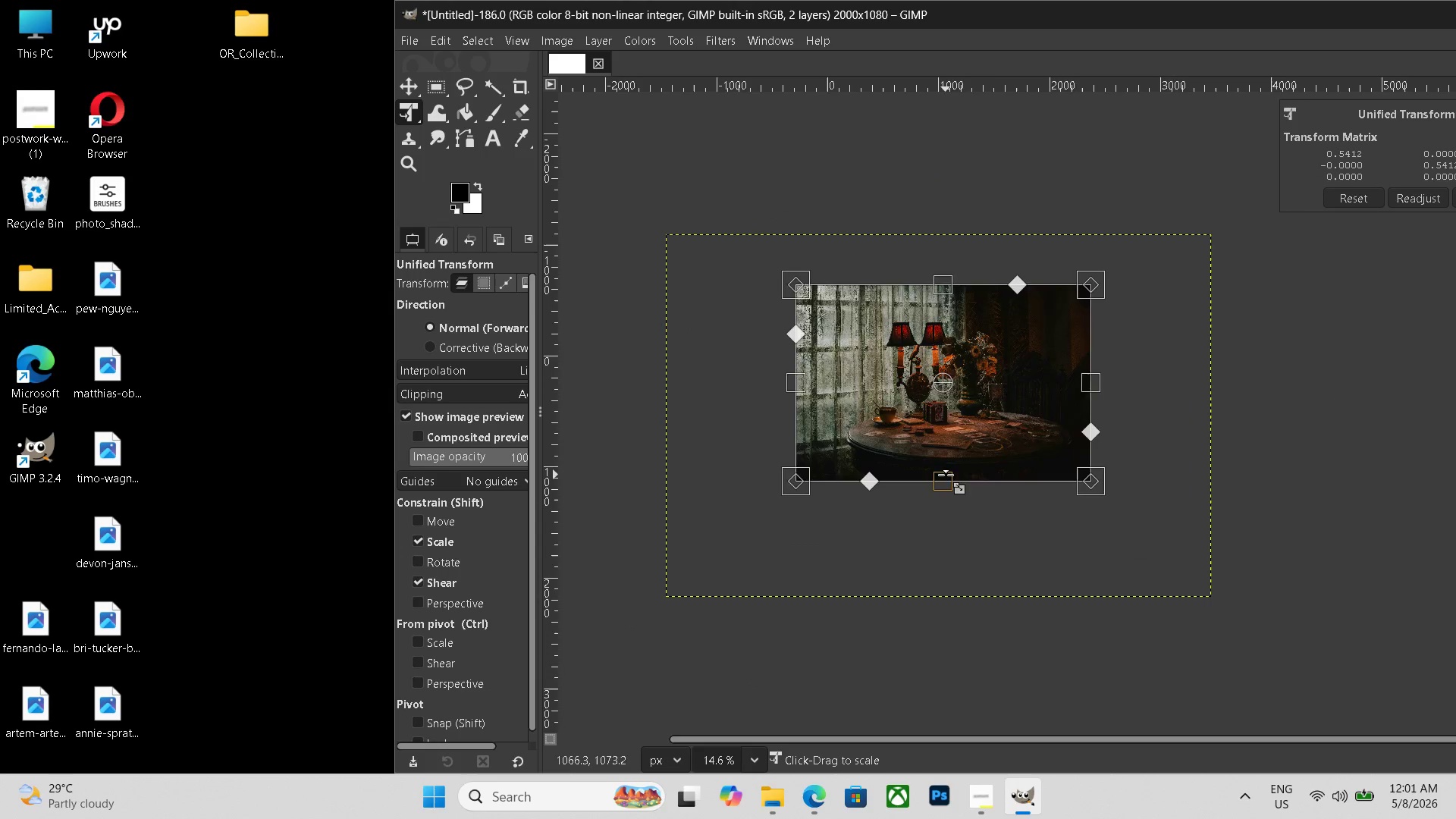 
left_click_drag(start_coordinate=[946, 475], to_coordinate=[945, 449])
 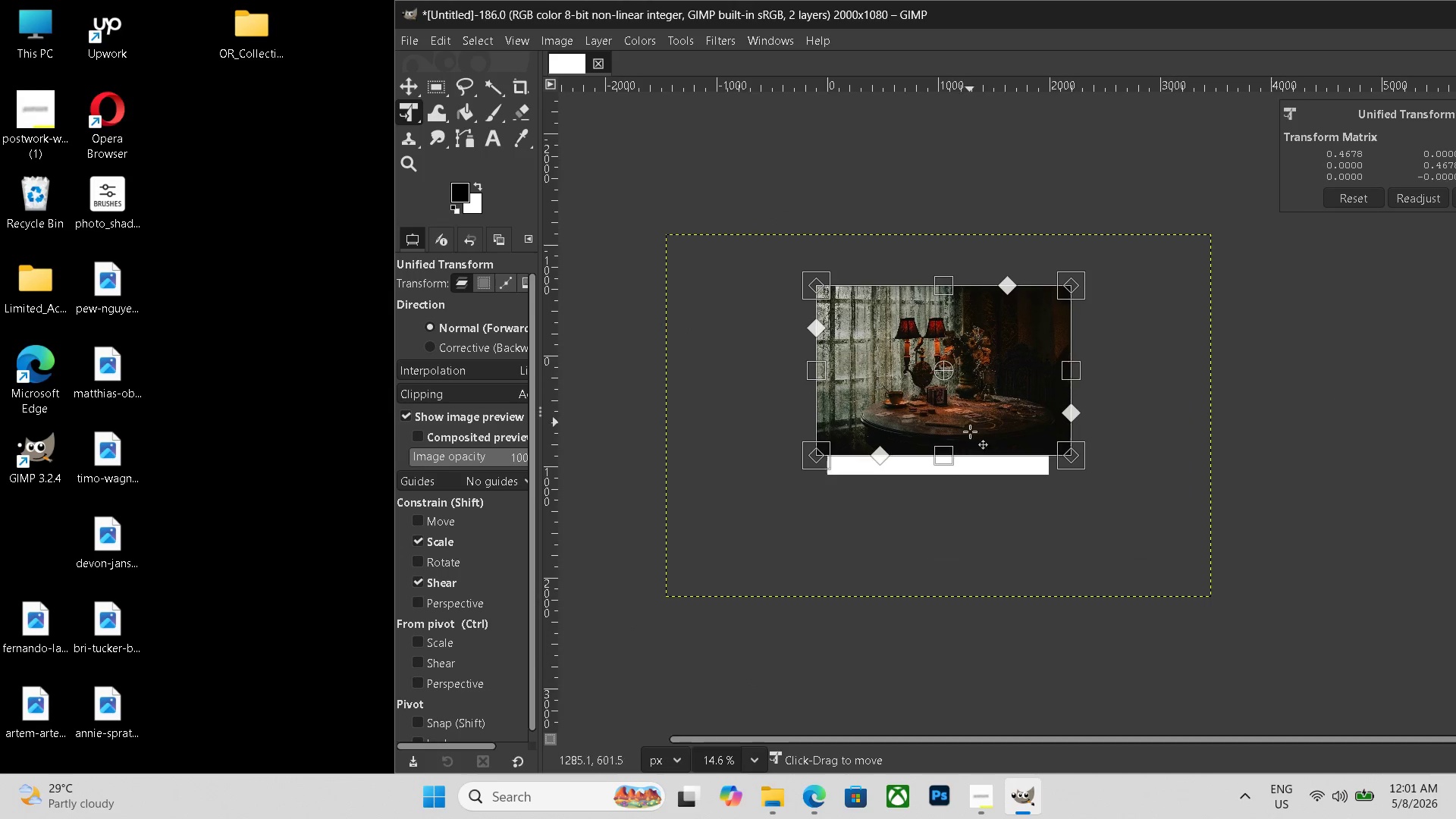 
left_click_drag(start_coordinate=[969, 422], to_coordinate=[970, 447])
 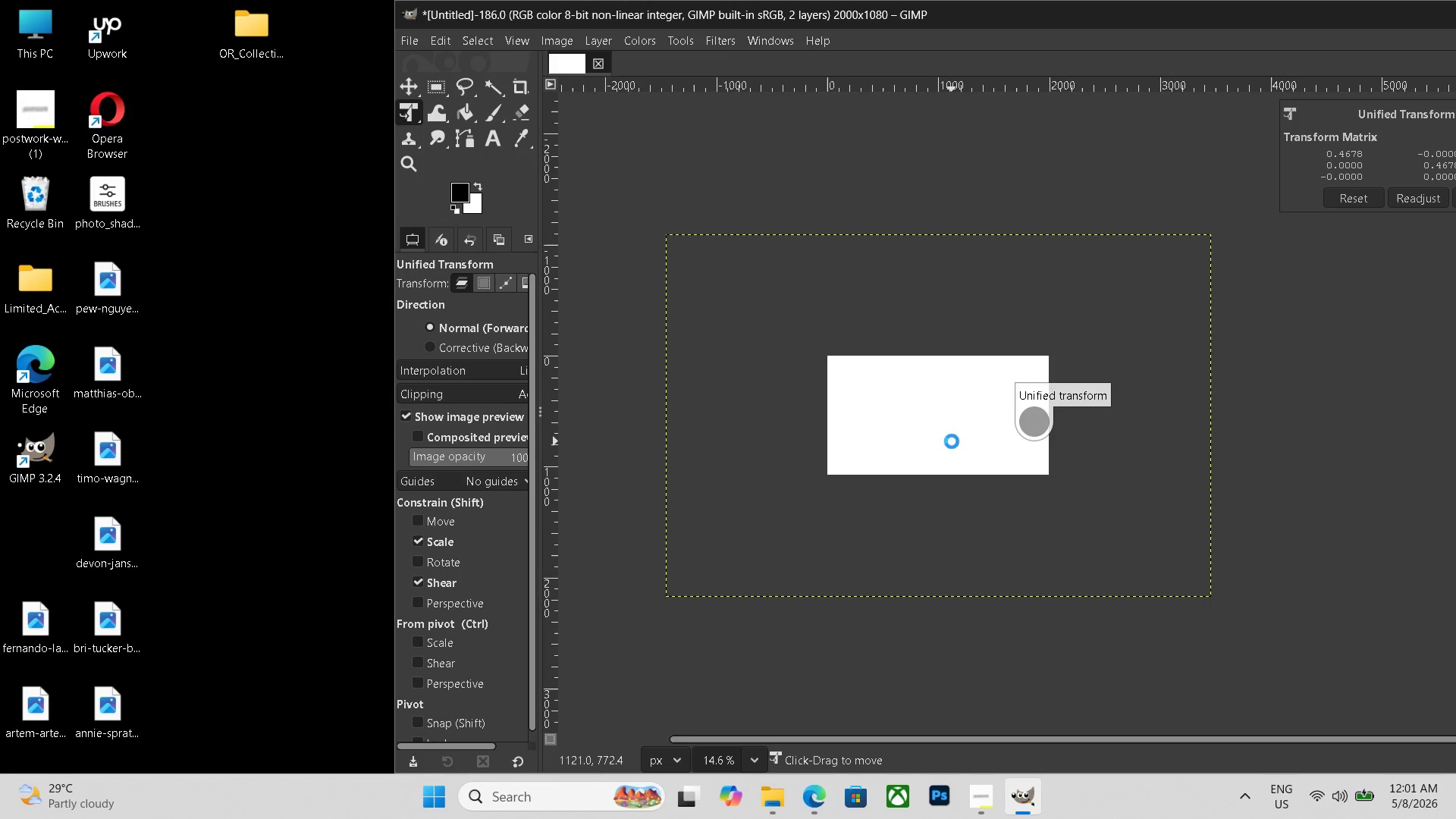 
key(Enter)
 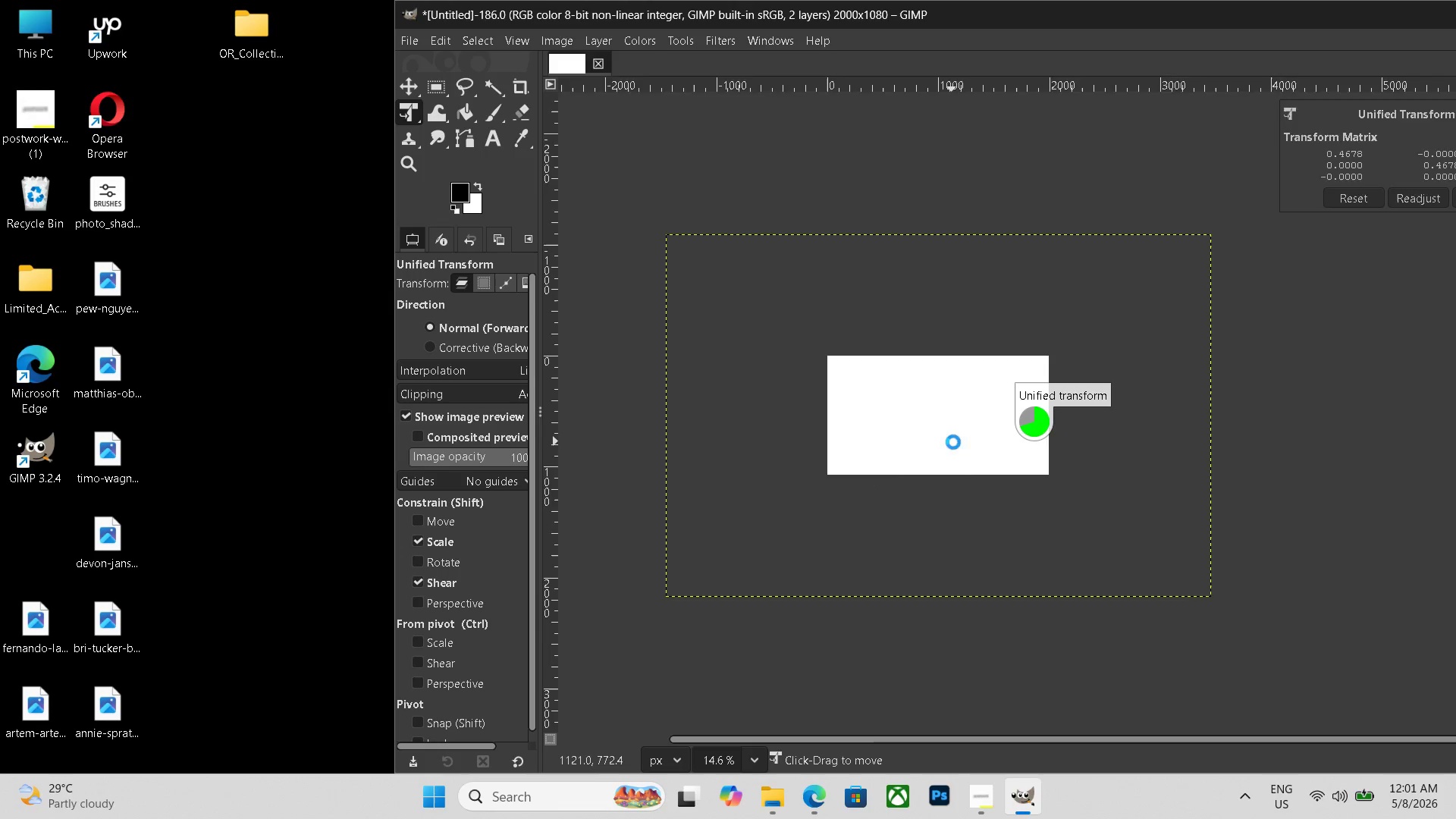 
hold_key(key=ControlLeft, duration=1.5)
scroll: coordinate [955, 460], scroll_direction: up, amount: 12.0
 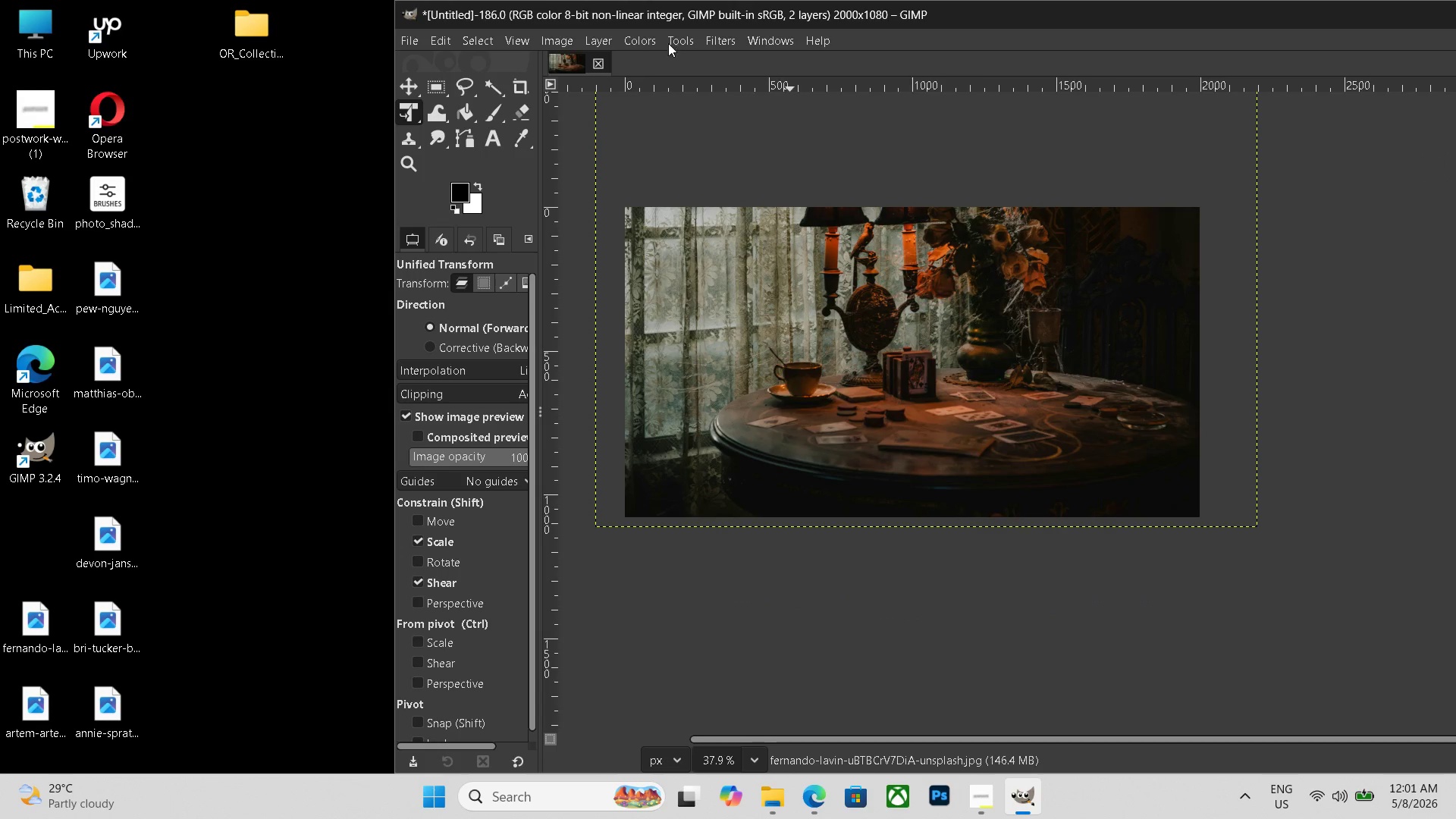 
left_click([640, 39])
 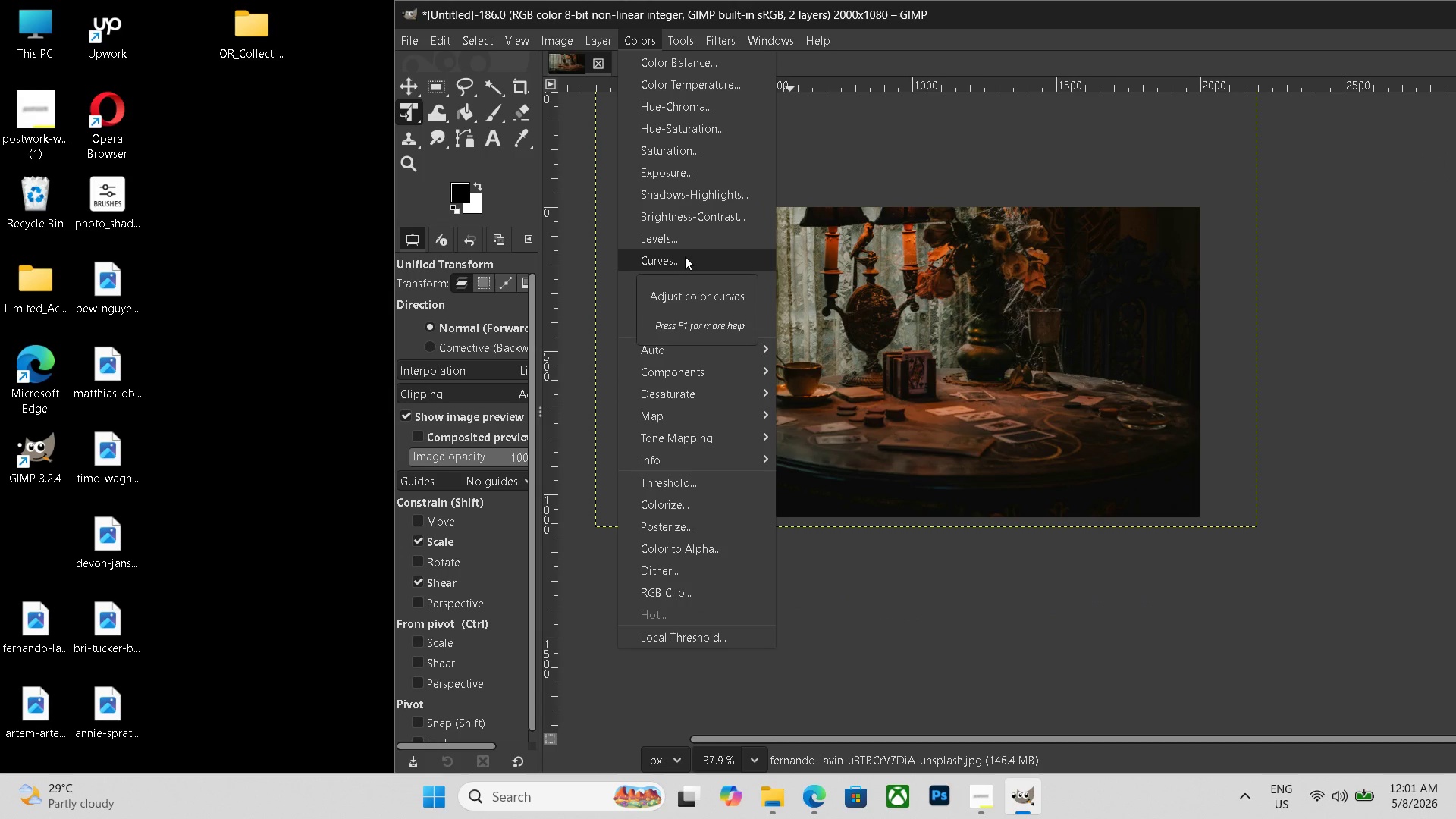 
left_click([685, 256])
 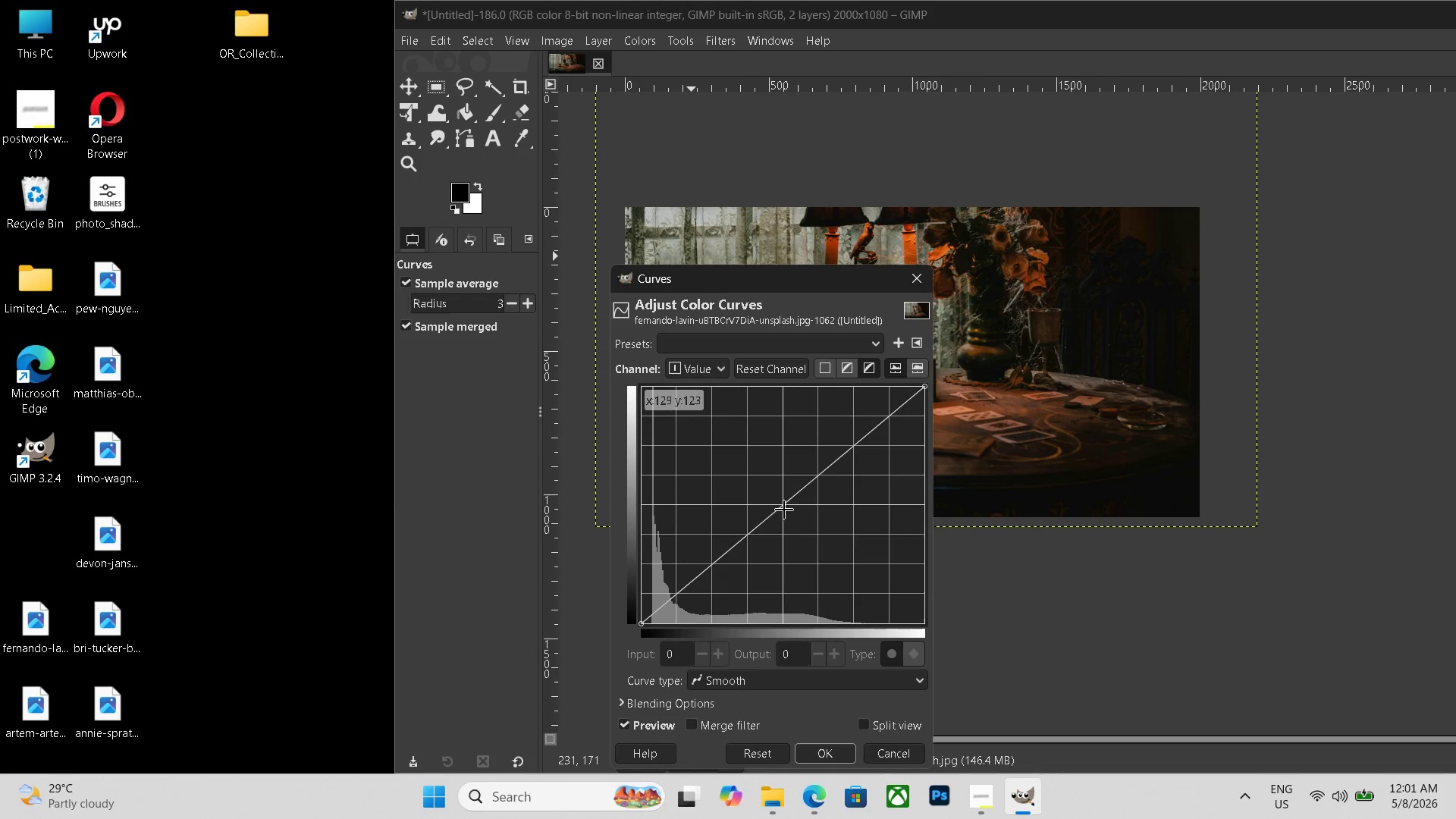 
left_click_drag(start_coordinate=[784, 510], to_coordinate=[768, 497])
 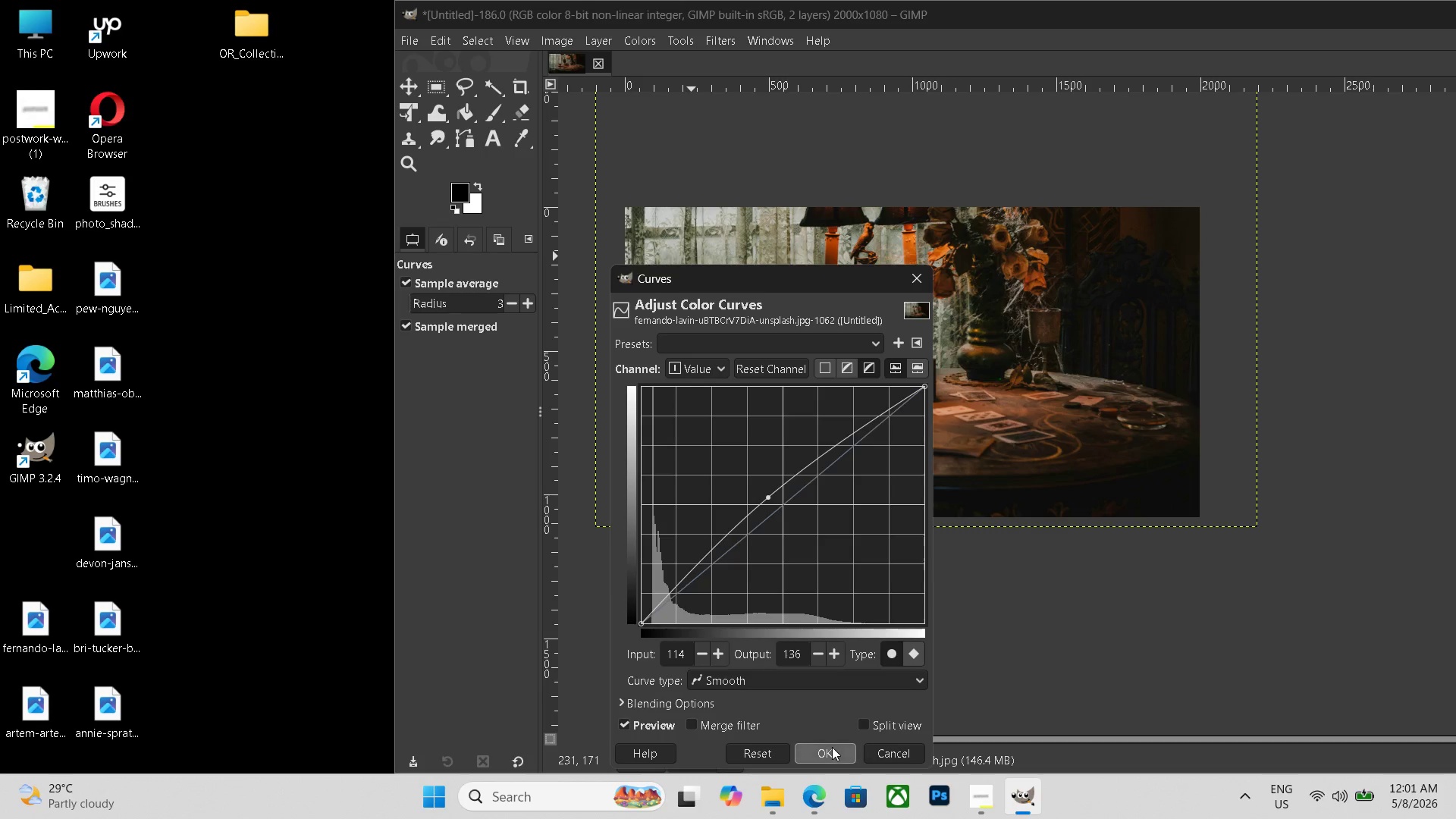 
left_click([832, 747])
 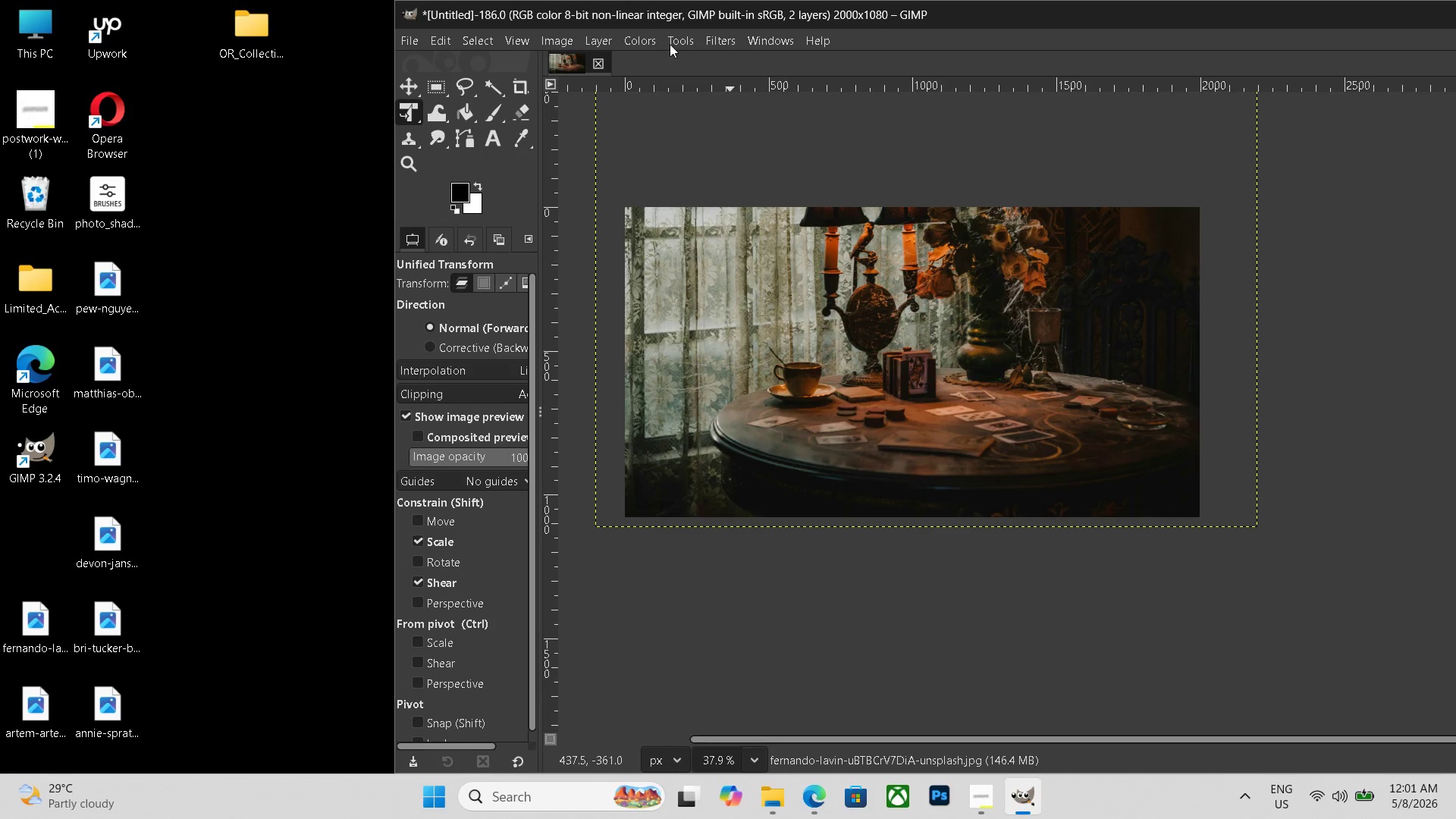 
left_click([635, 35])
 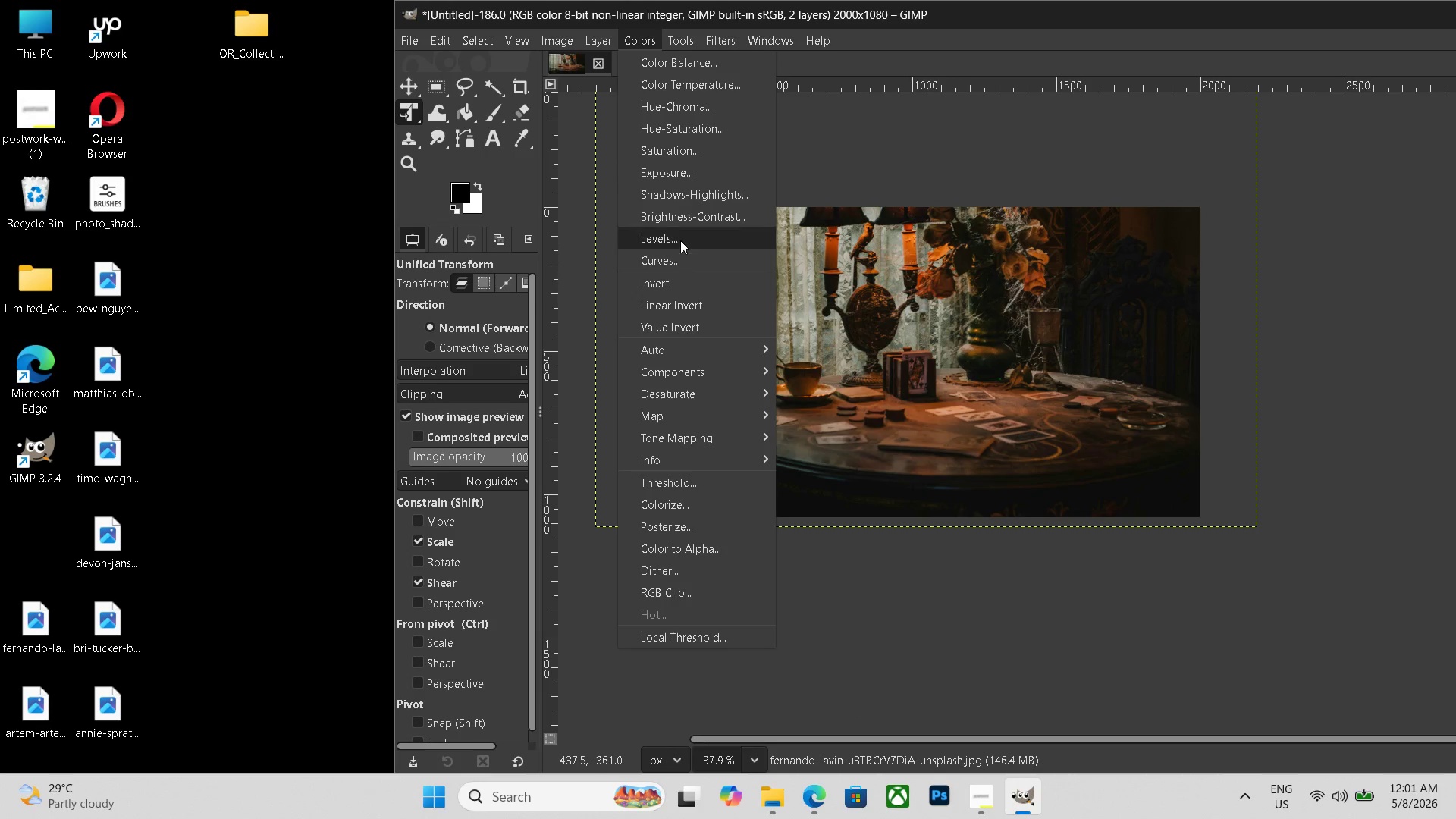 
left_click([680, 240])
 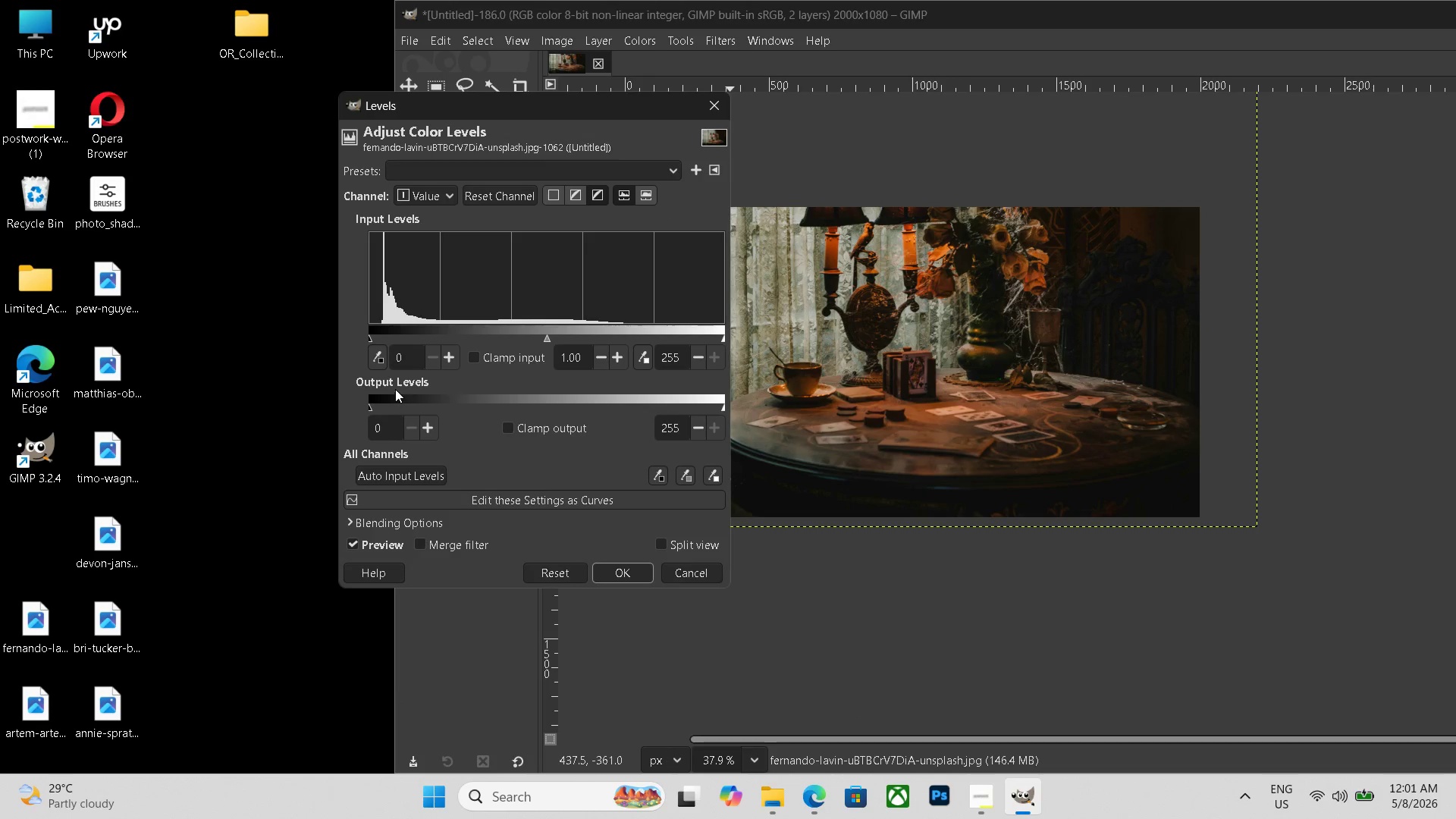 
wait(5.41)
 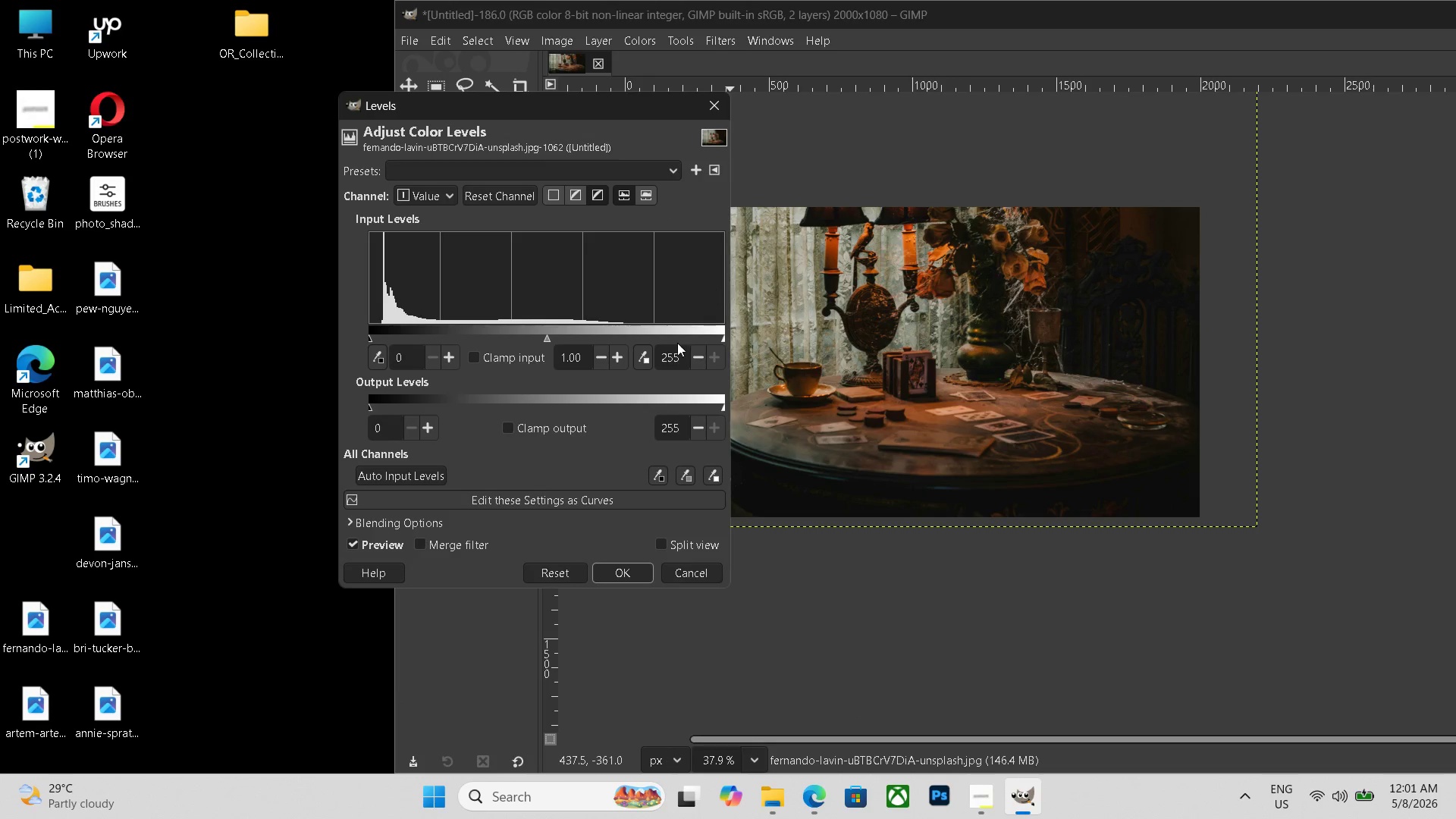 
left_click_drag(start_coordinate=[371, 406], to_coordinate=[382, 410])
 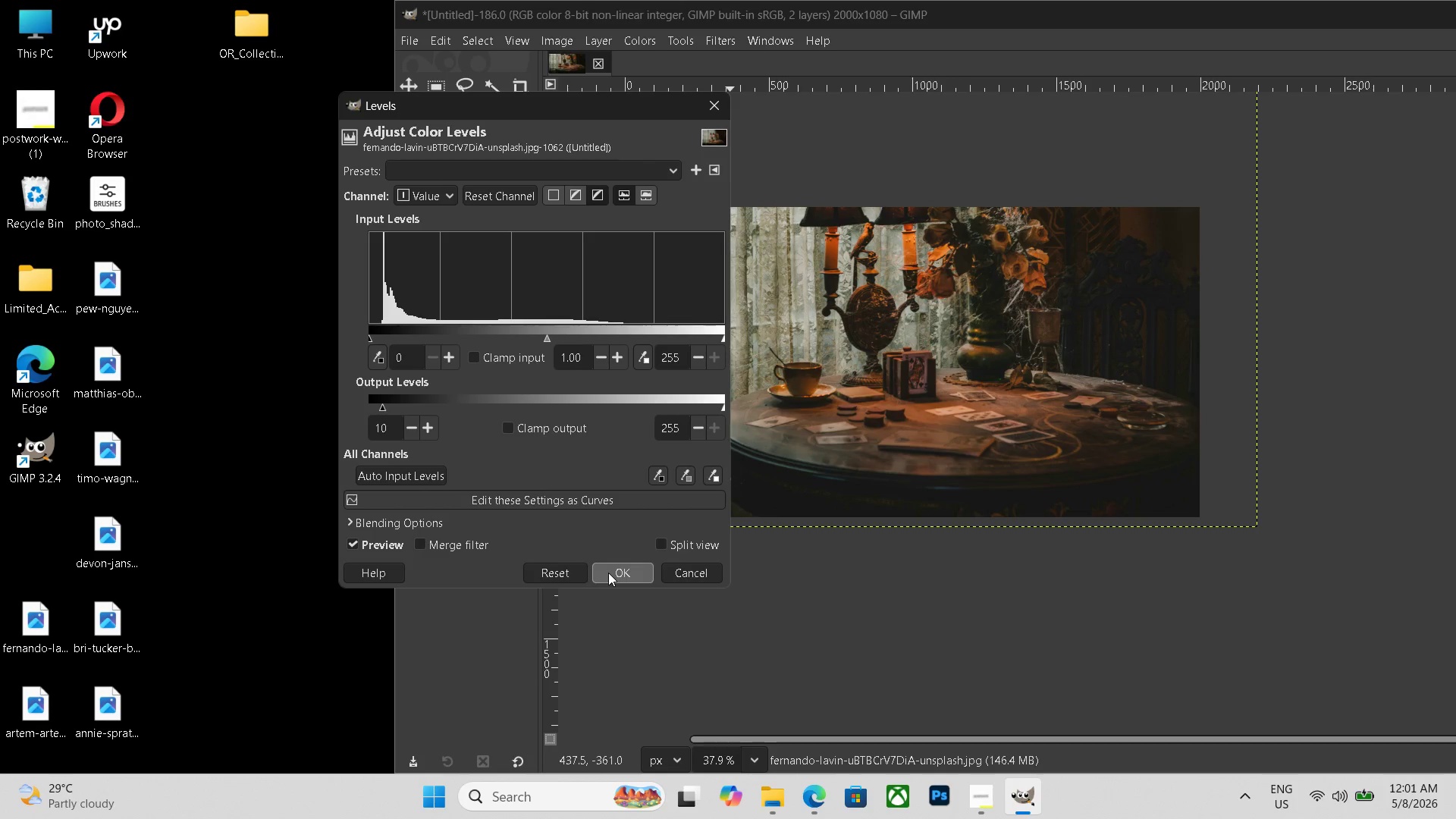 
left_click([612, 573])
 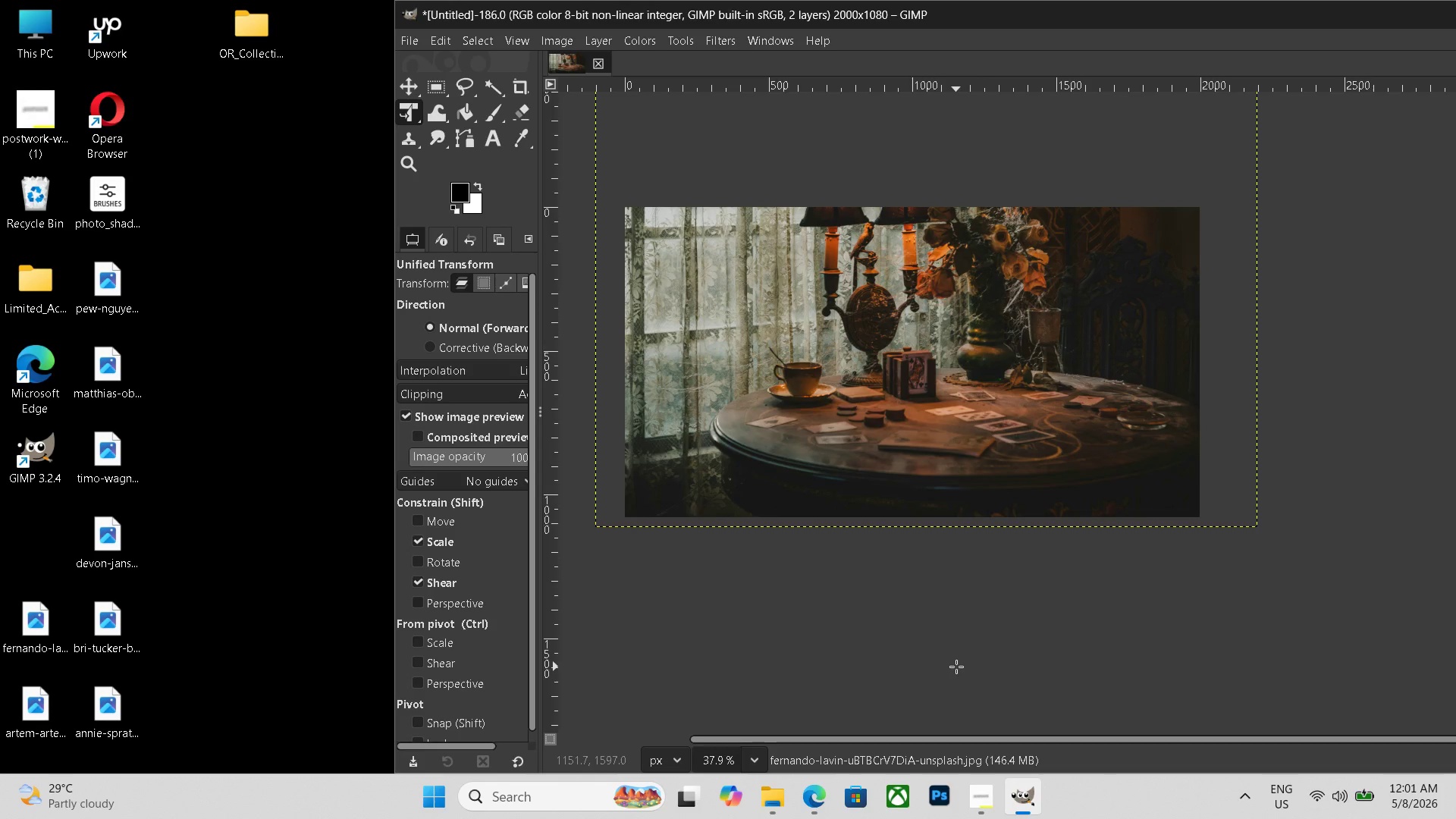 
key(Control+Shift+E)
 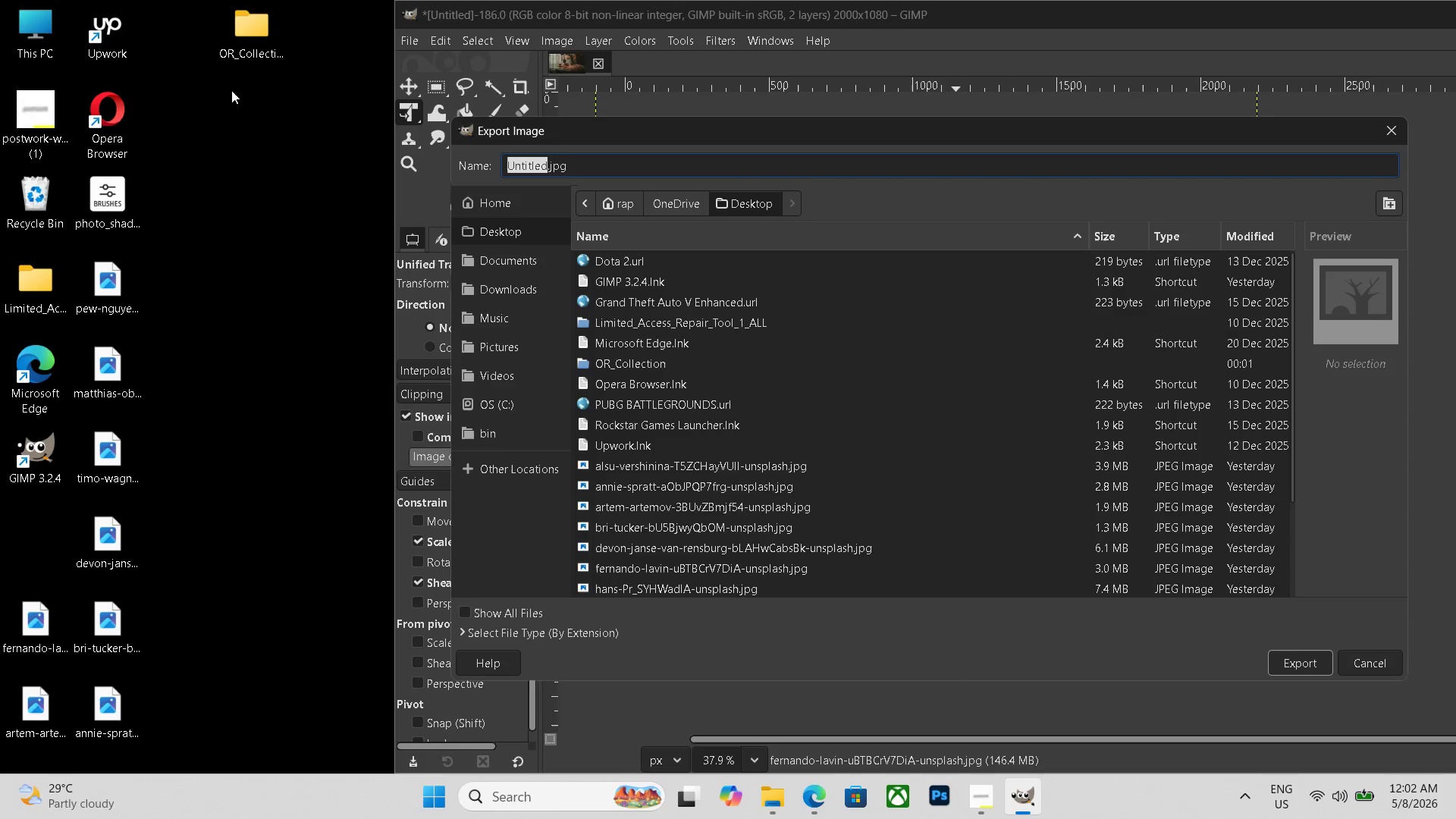 
double_click([244, 52])
 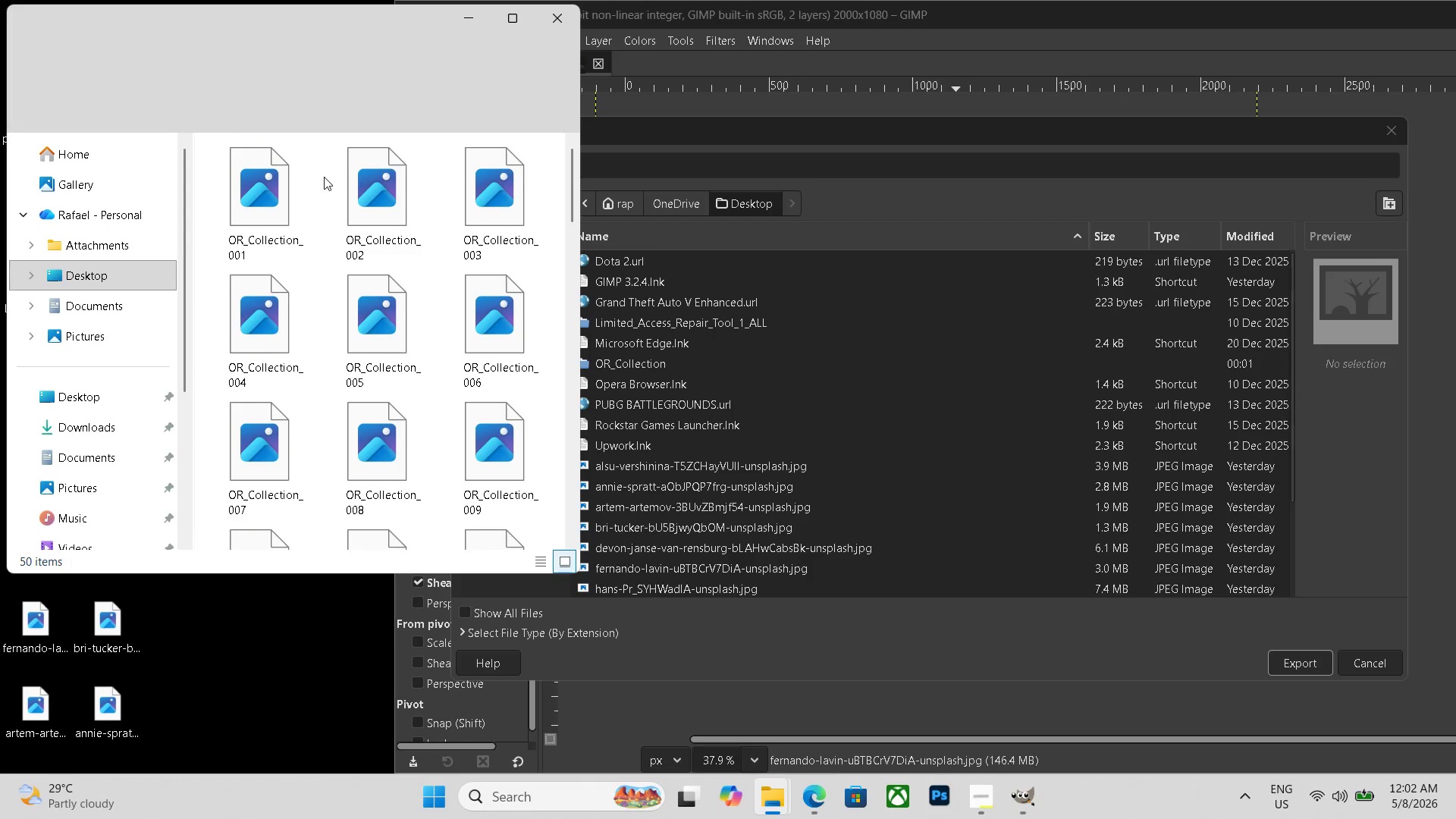 
scroll: coordinate [358, 230], scroll_direction: down, amount: 21.0
 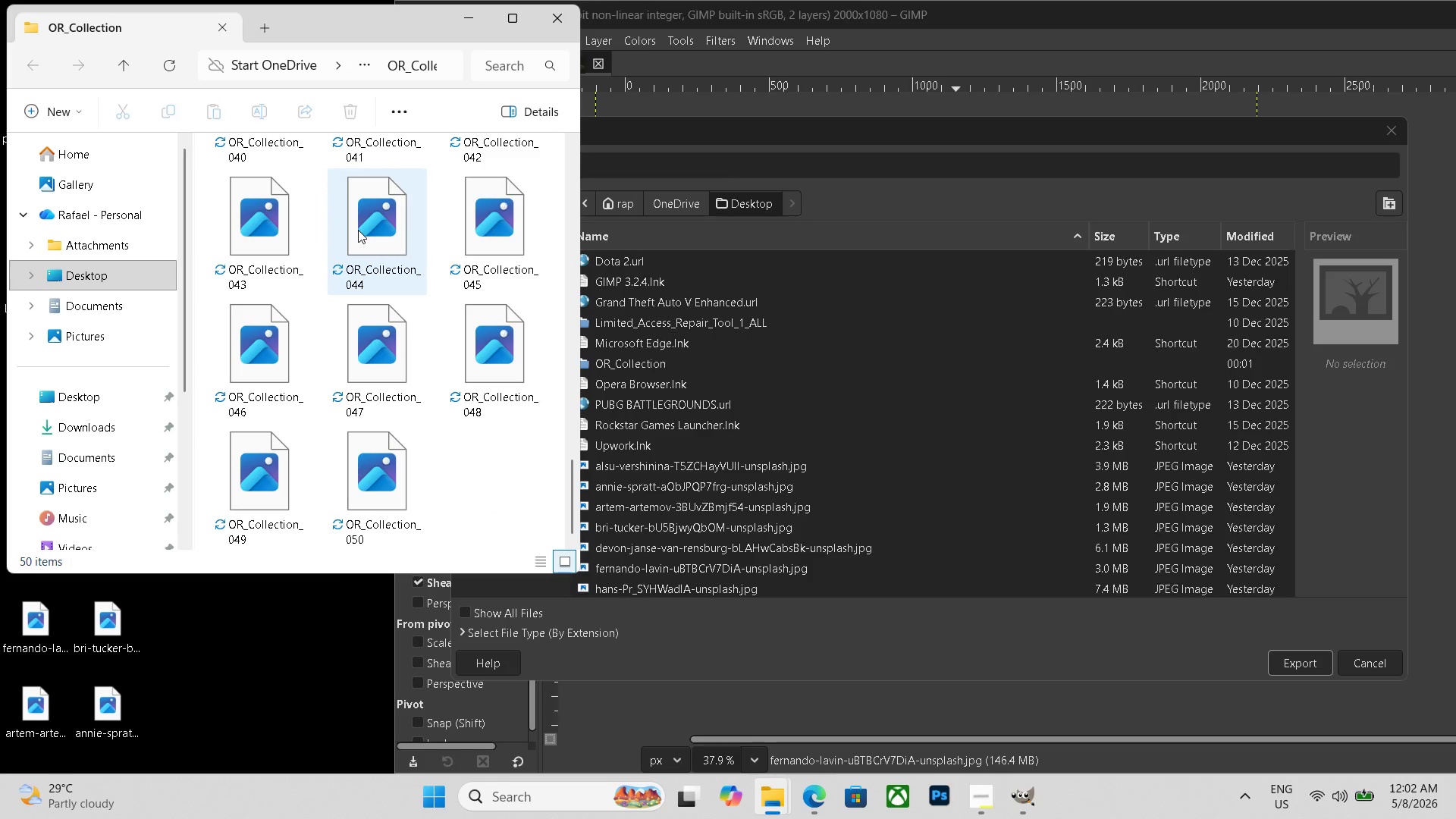 
key(Escape)
 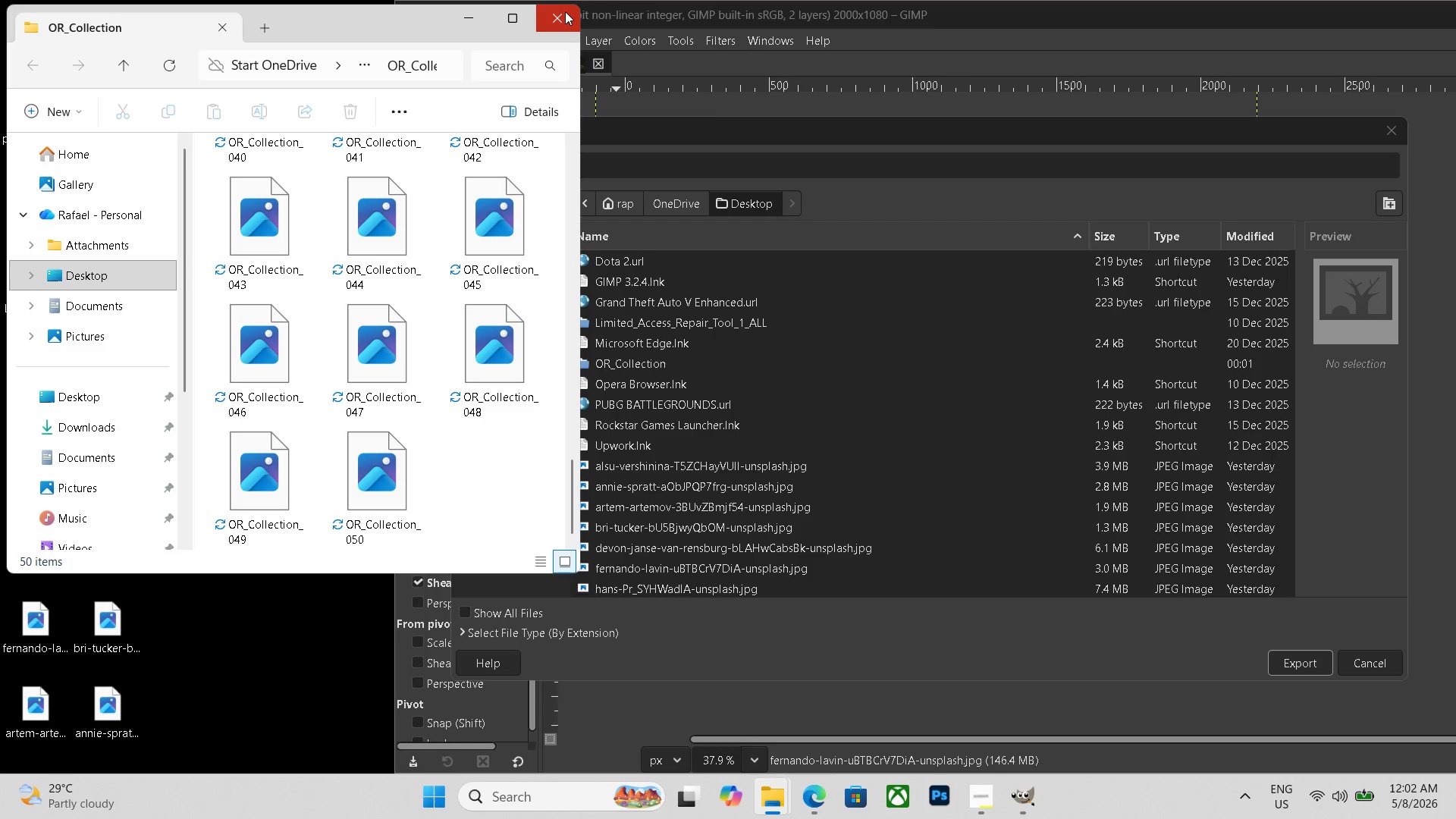 
left_click([565, 11])
 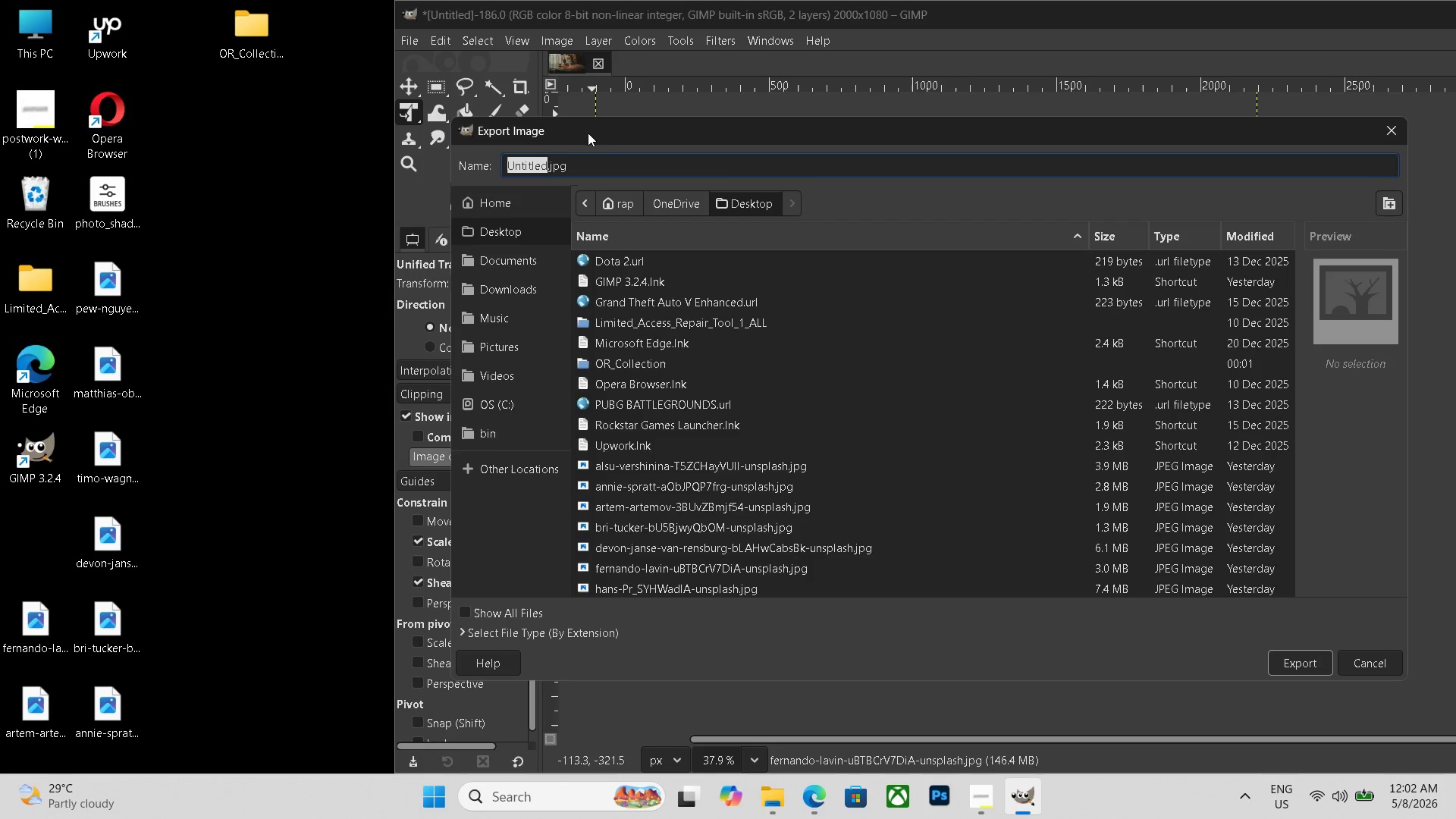 
left_click([588, 133])
 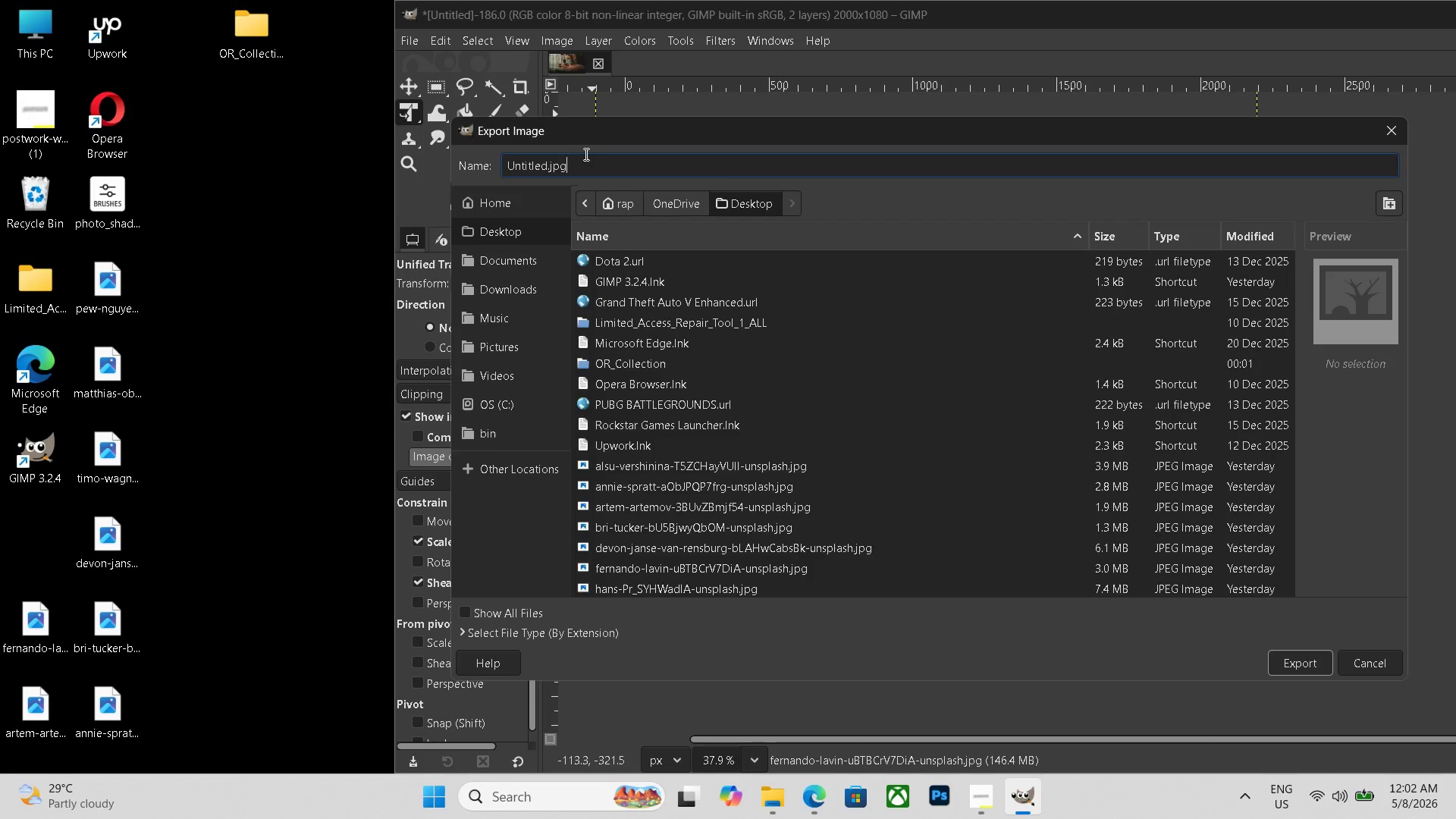 
double_click([585, 154])
 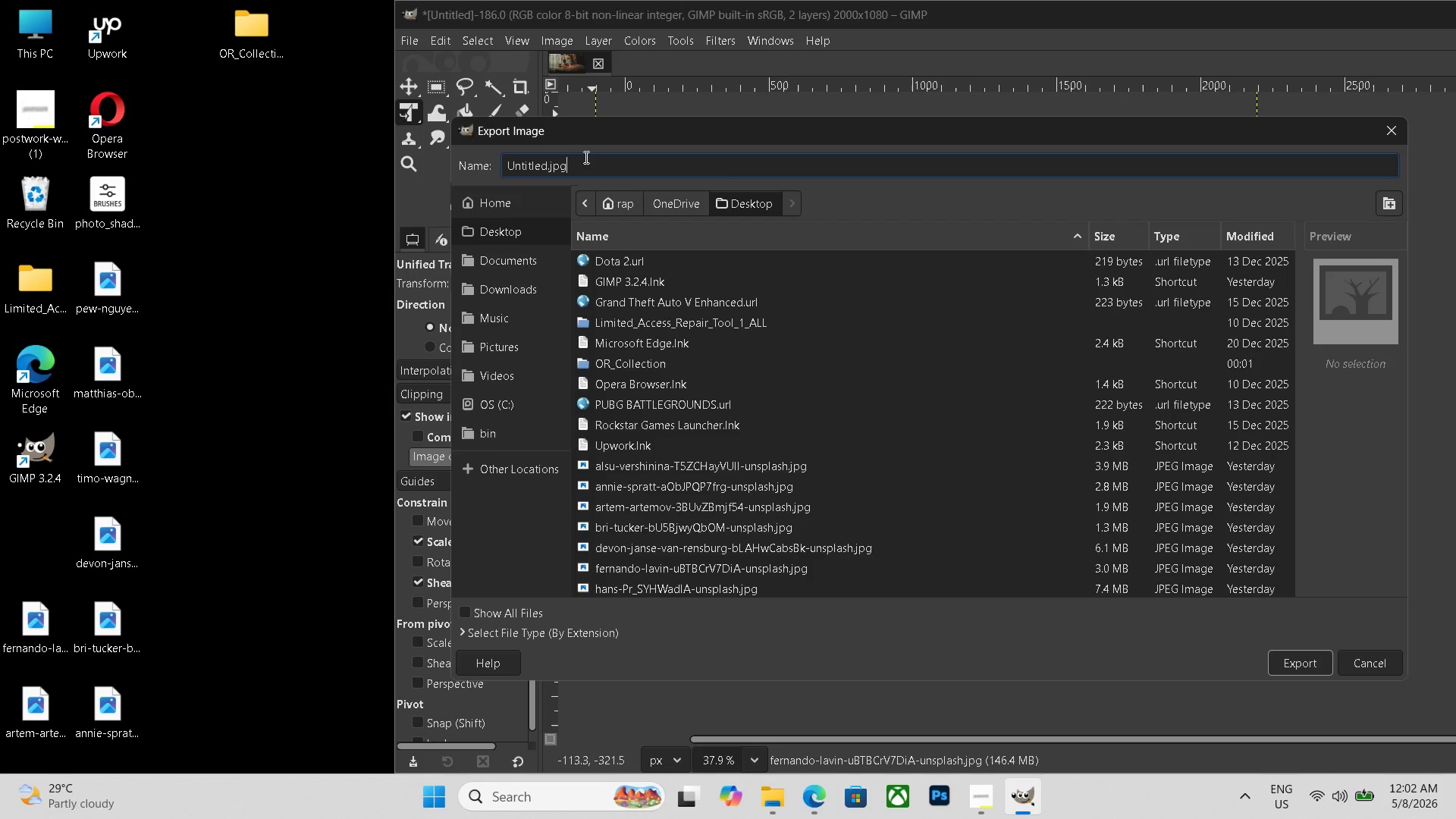 
triple_click([585, 157])
 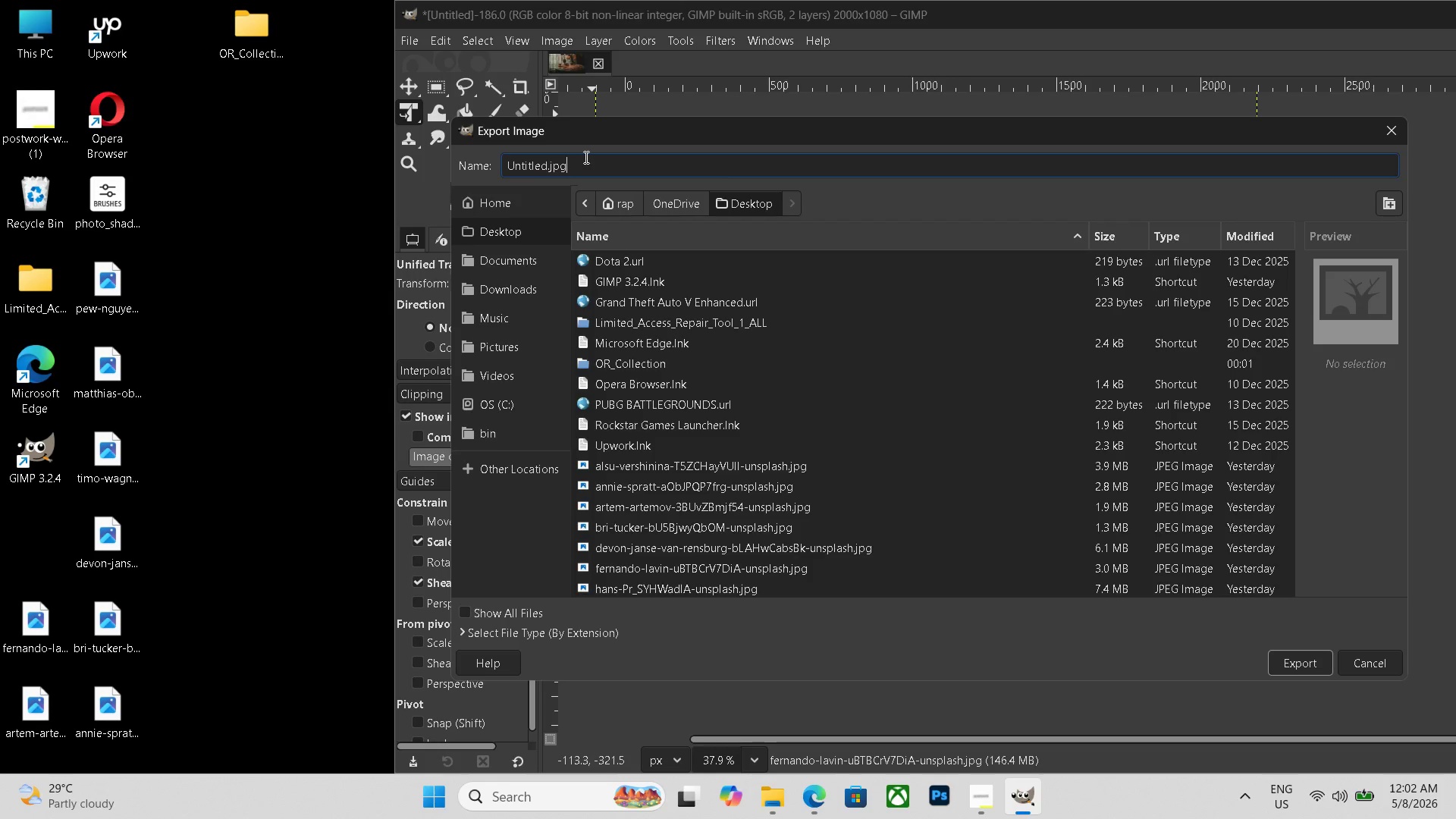 
triple_click([585, 157])
 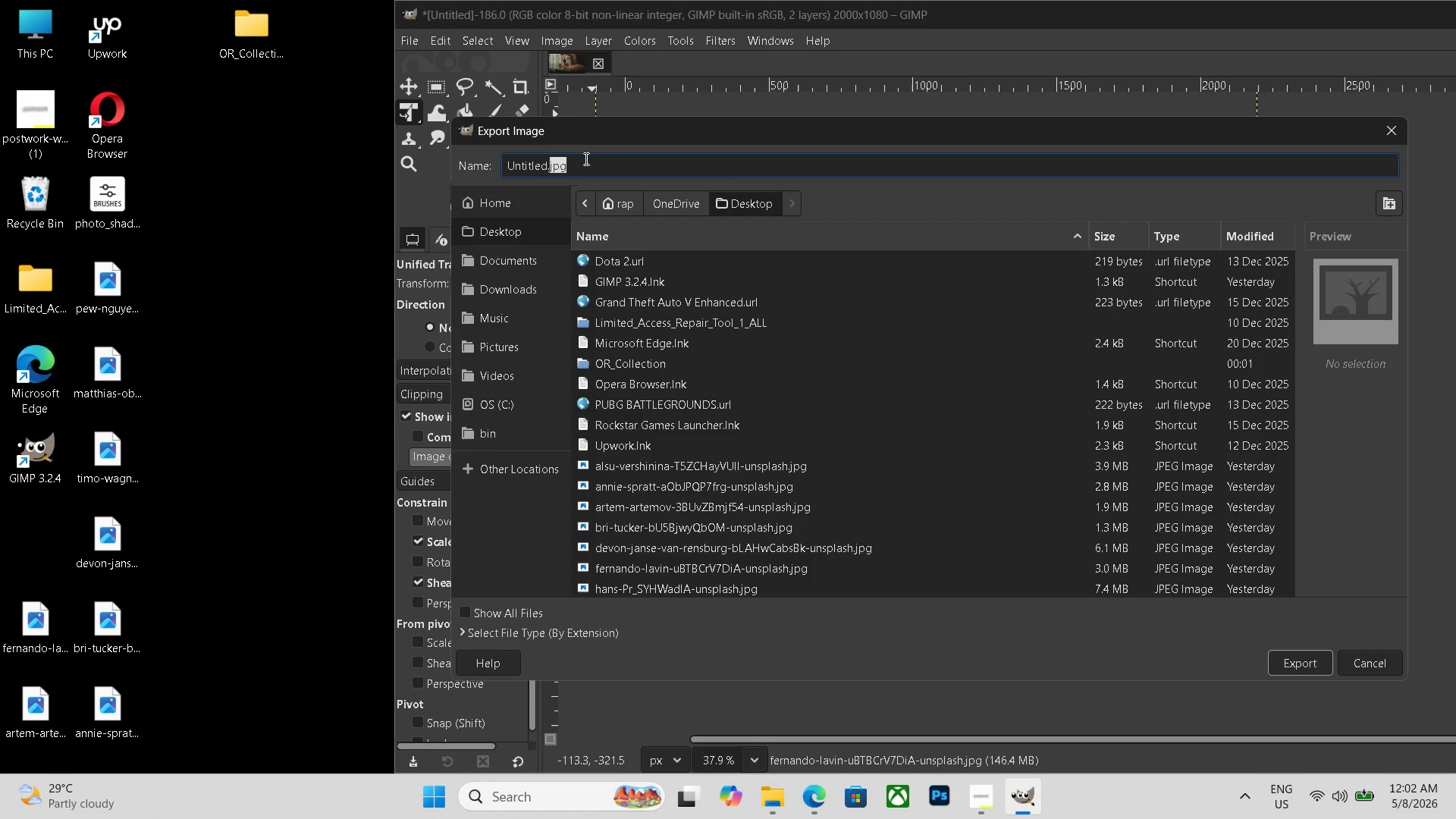 
triple_click([585, 157])
 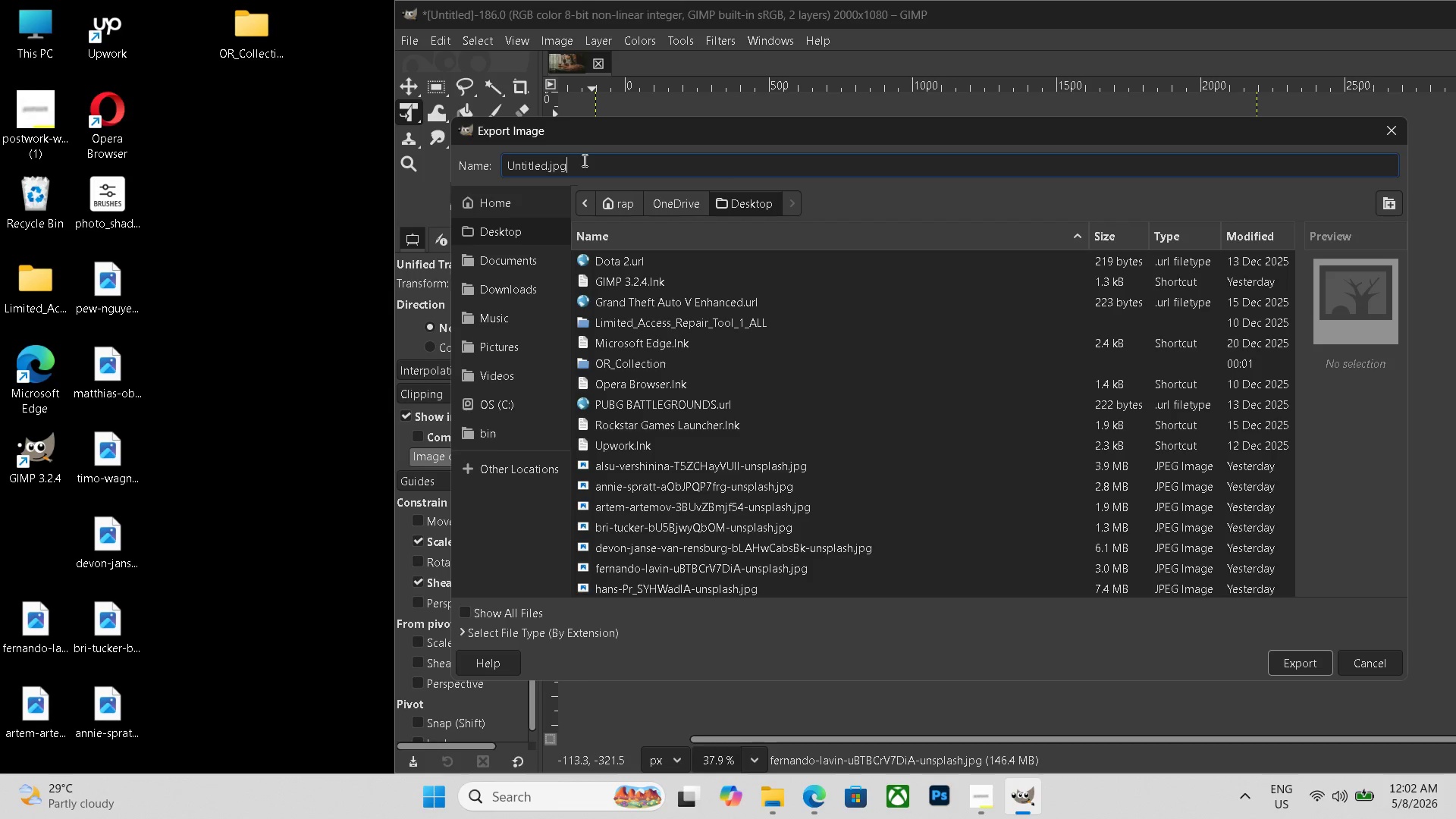 
triple_click([583, 160])
 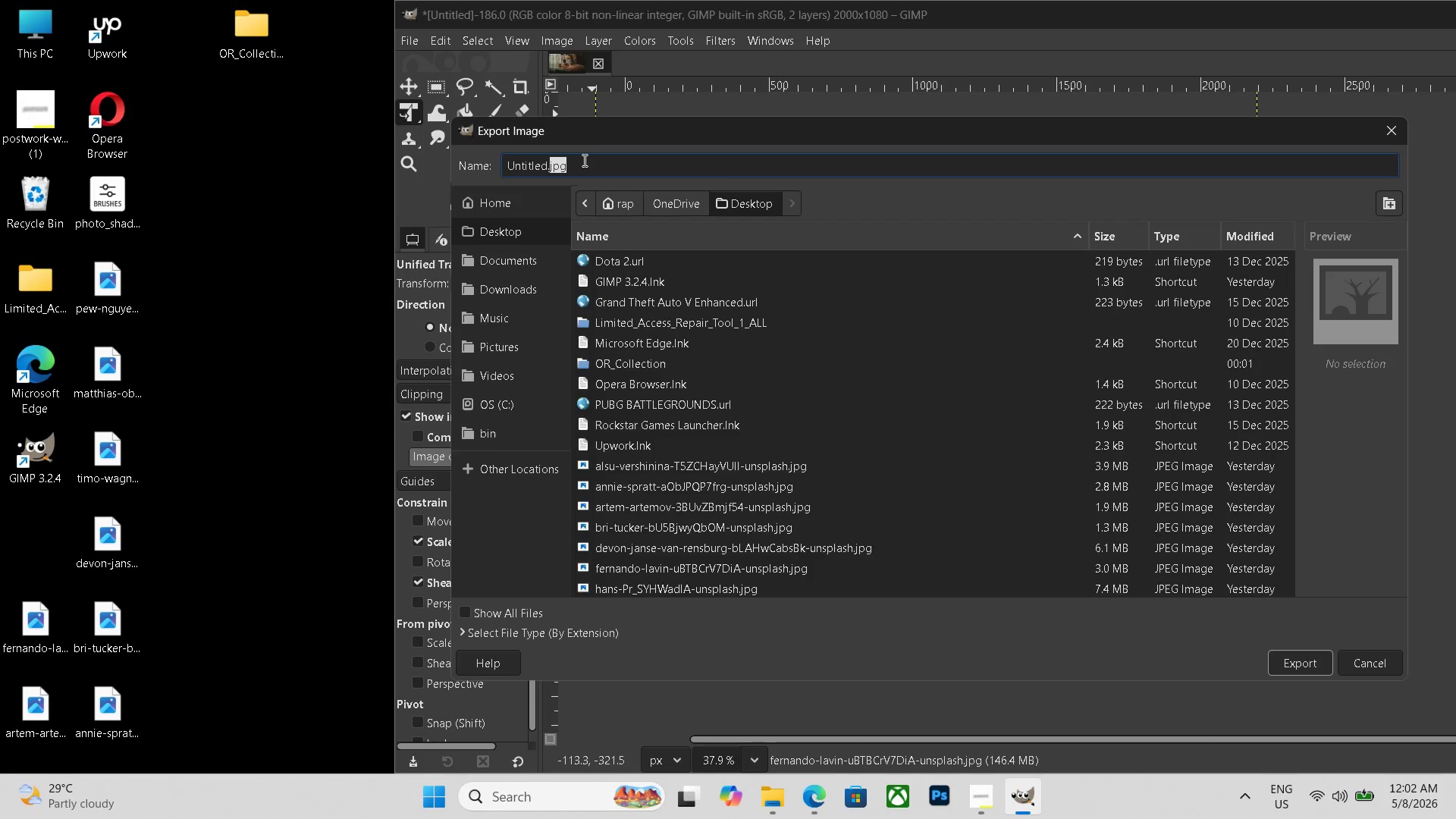 
triple_click([583, 160])
 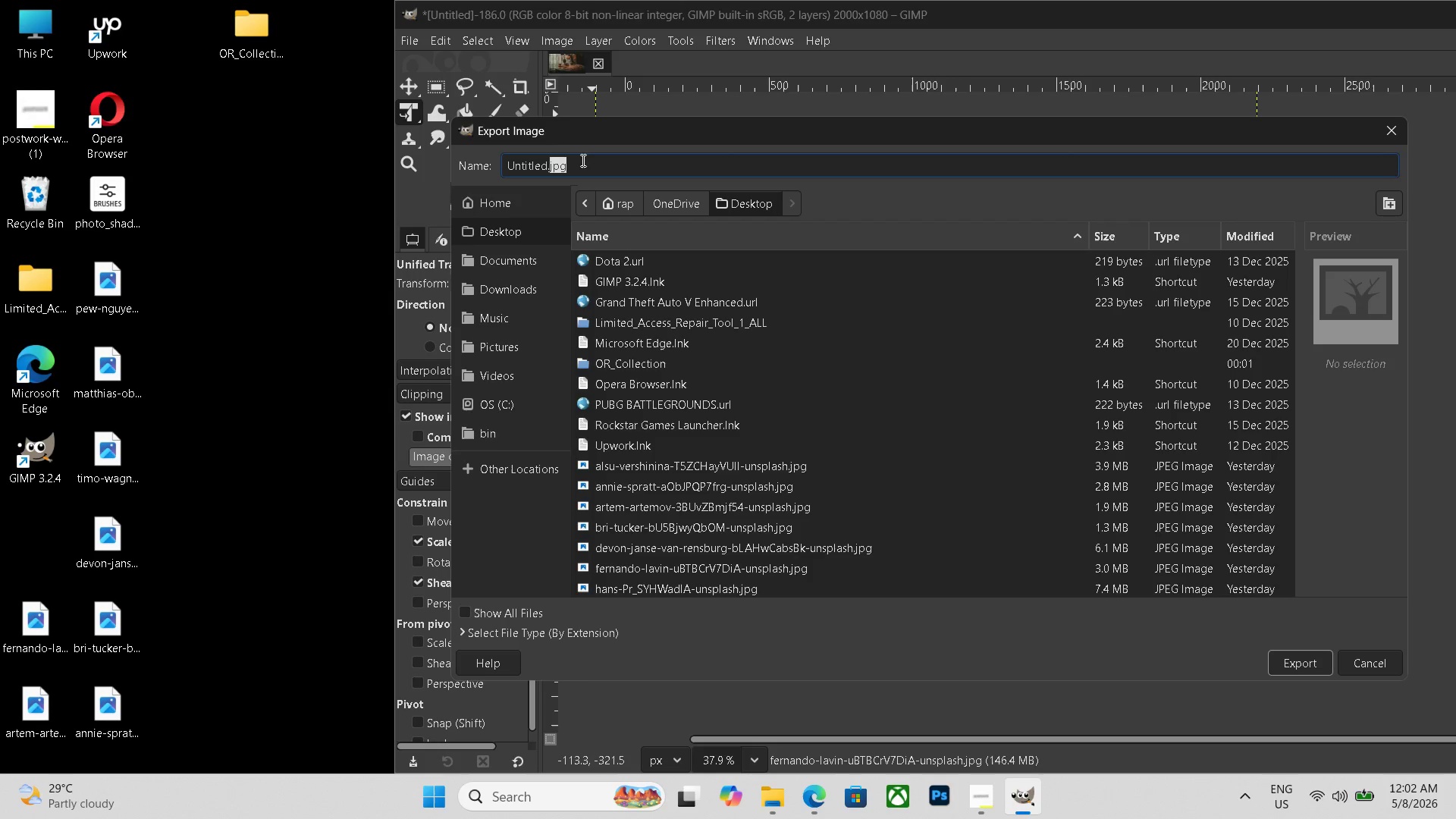 
triple_click([583, 160])
 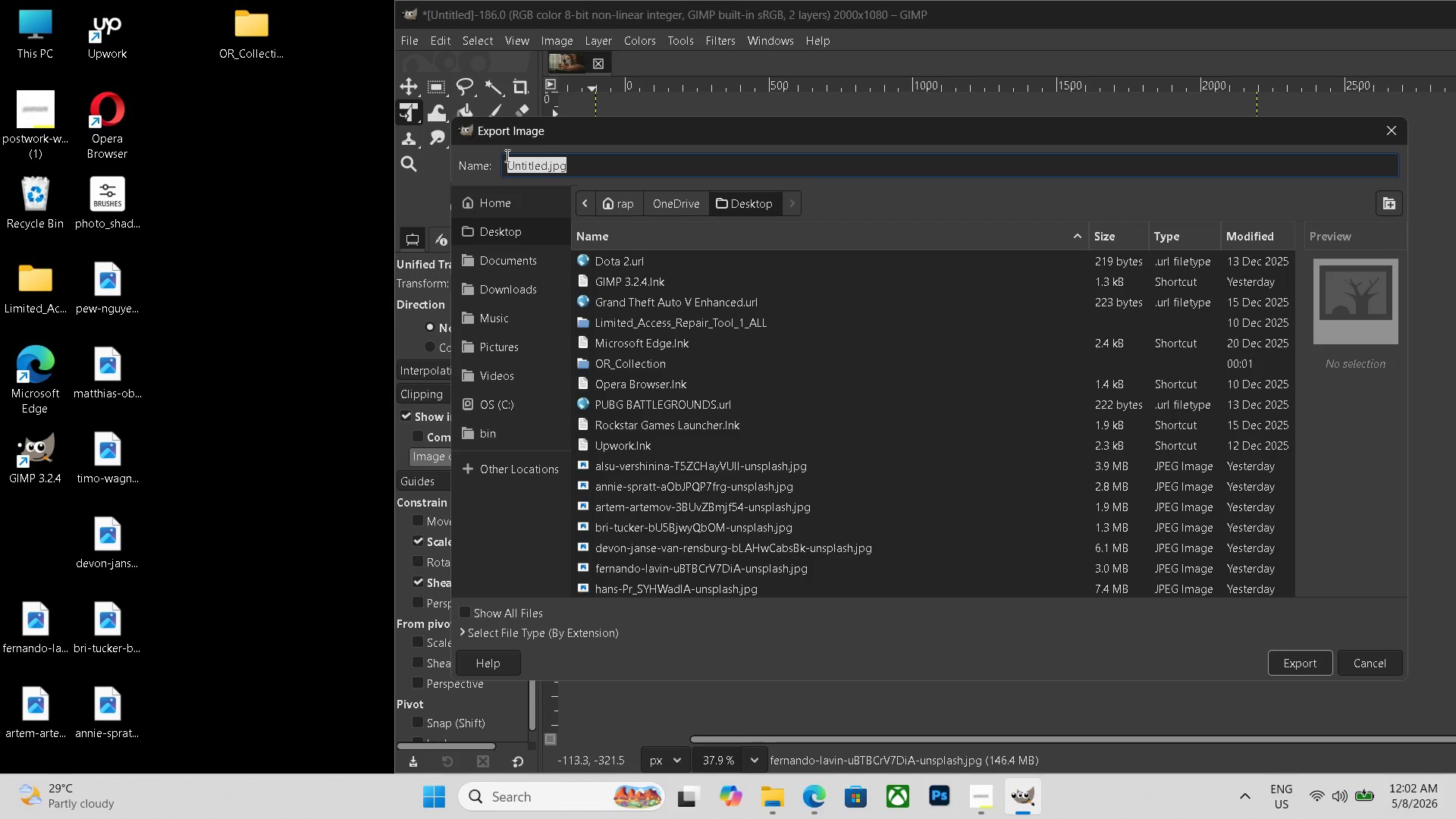 
left_click_drag(start_coordinate=[583, 160], to_coordinate=[490, 155])
 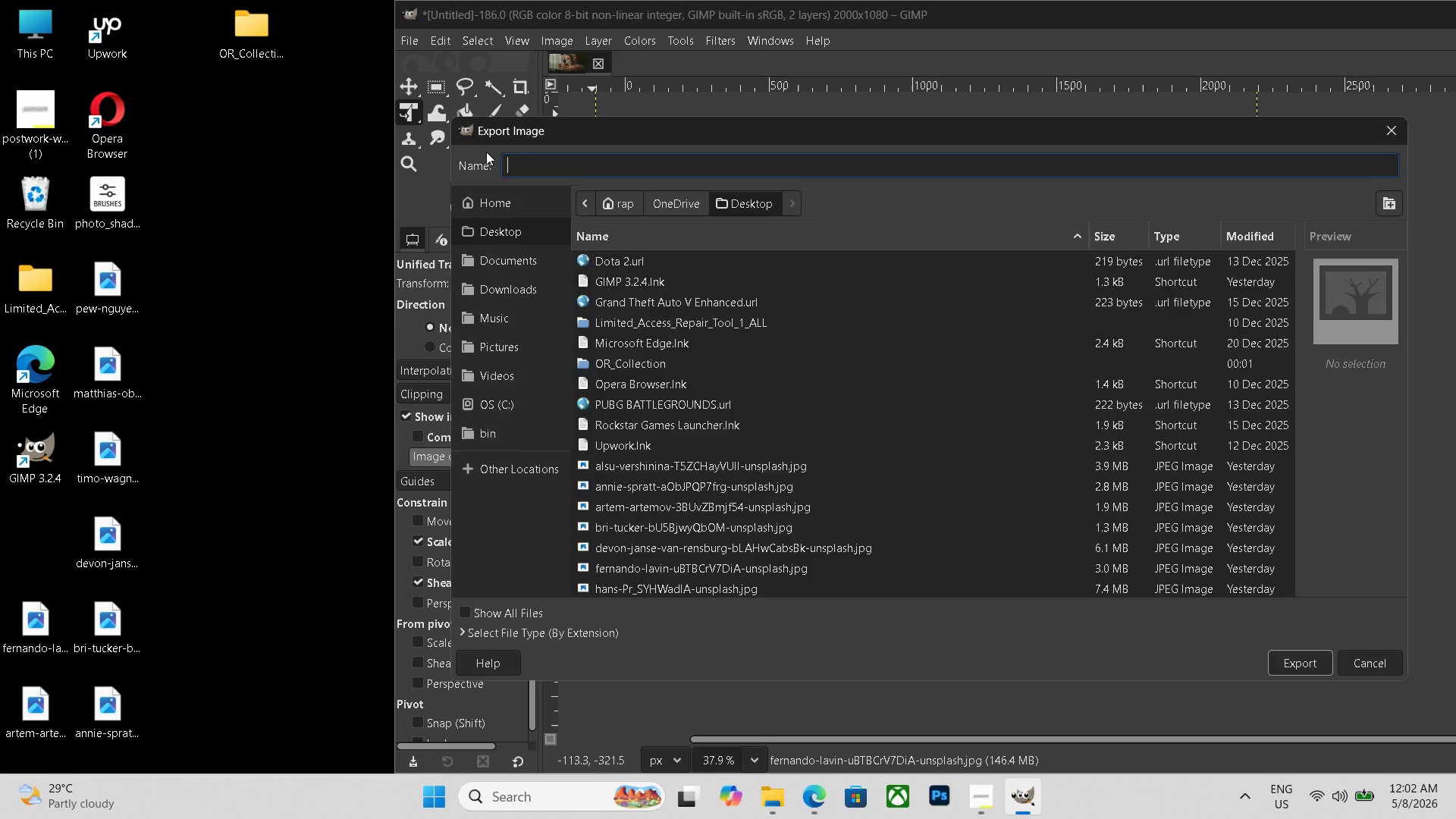 
key(Backspace)
 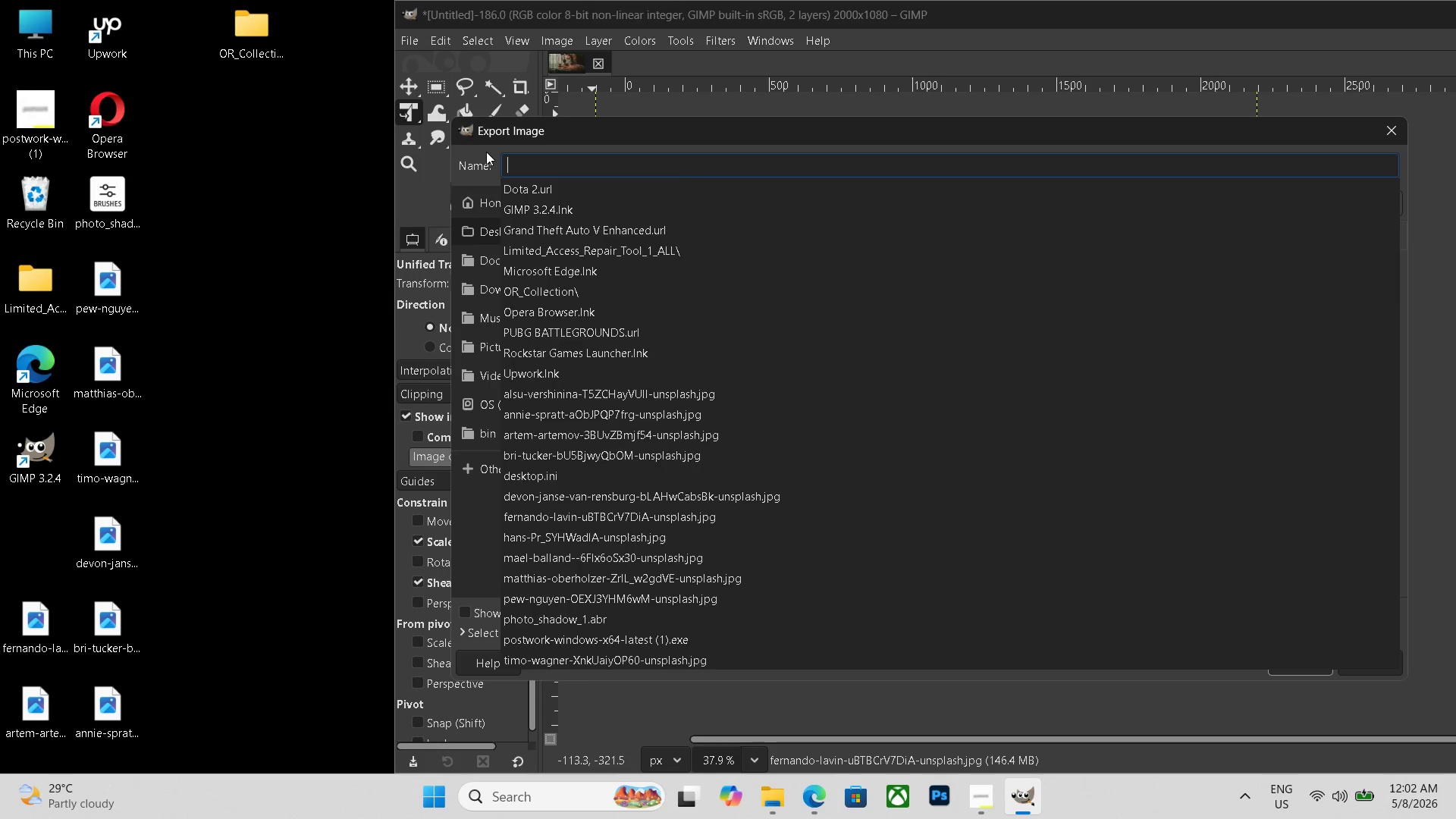 
key(Control+V)
 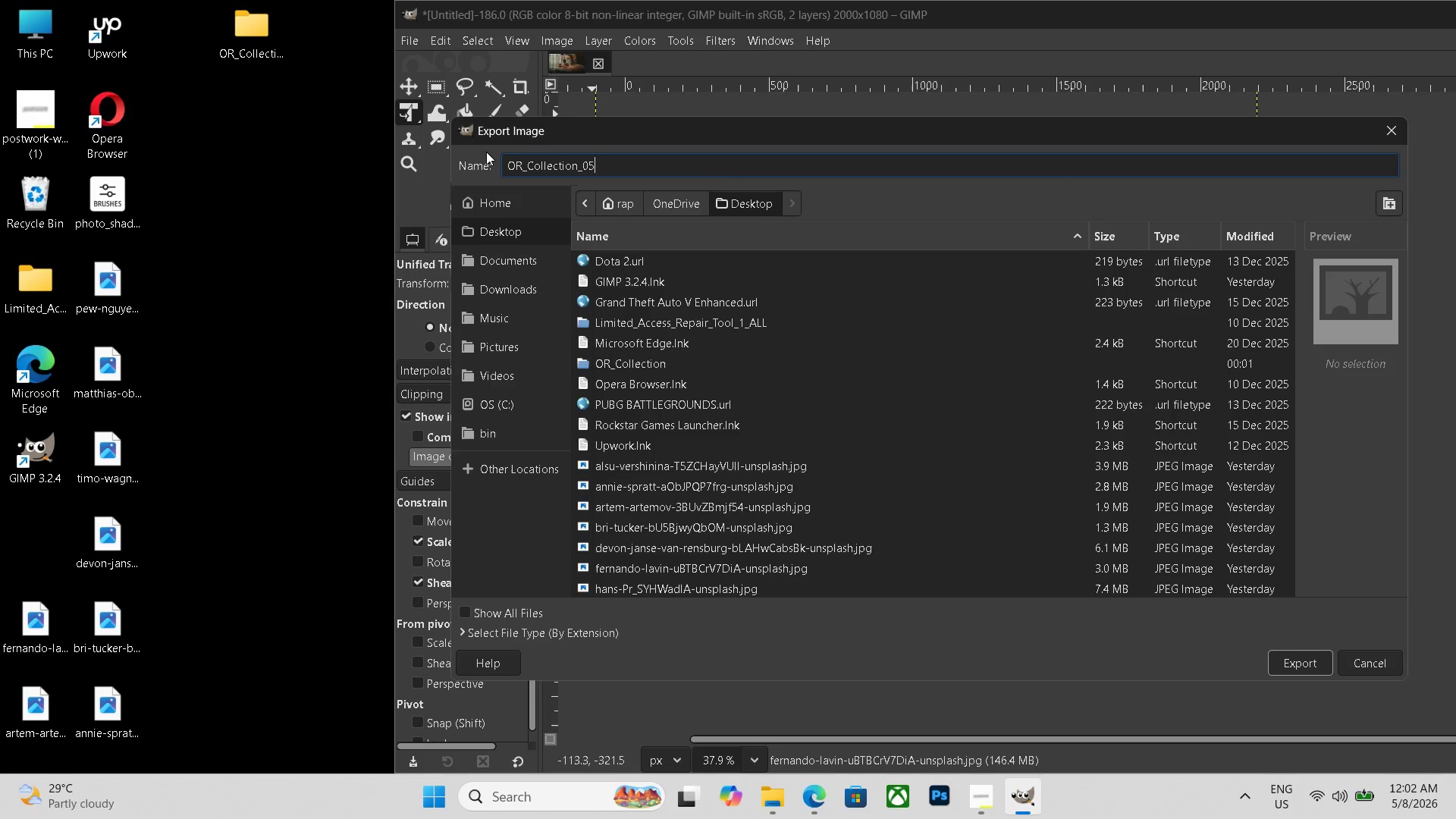 
key(Backspace)
 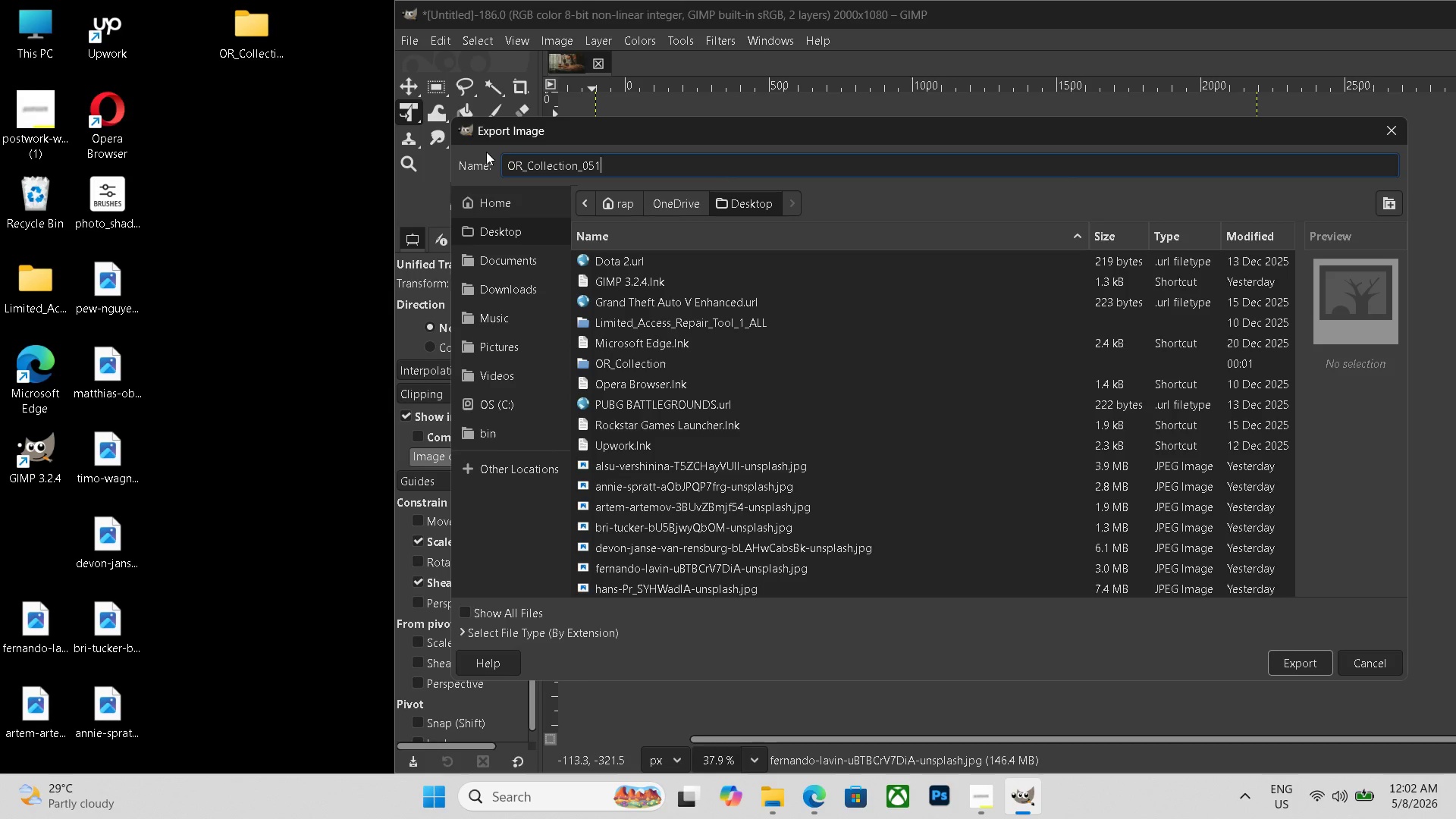 
key(Numpad1)
 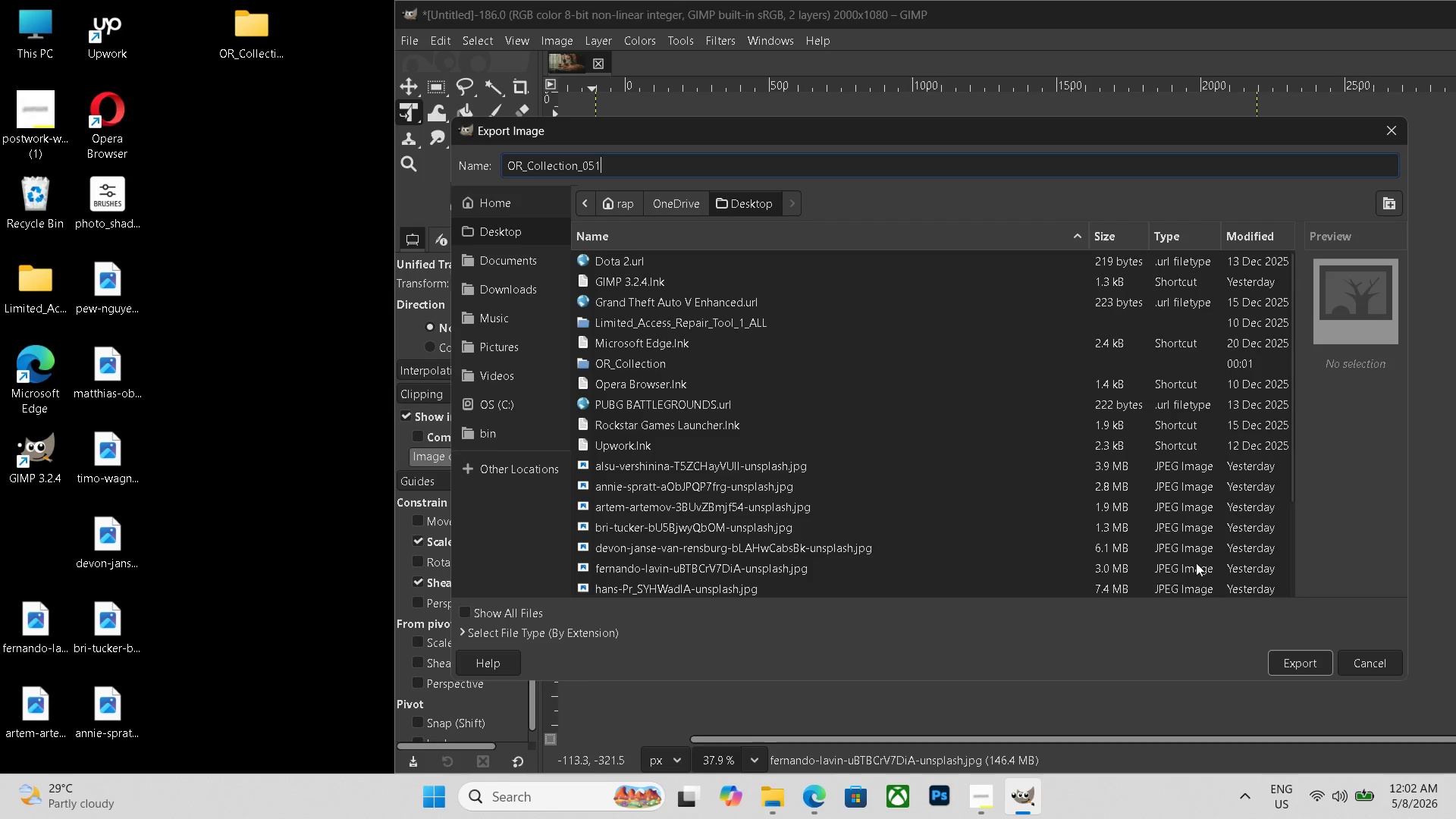 
wait(5.62)
 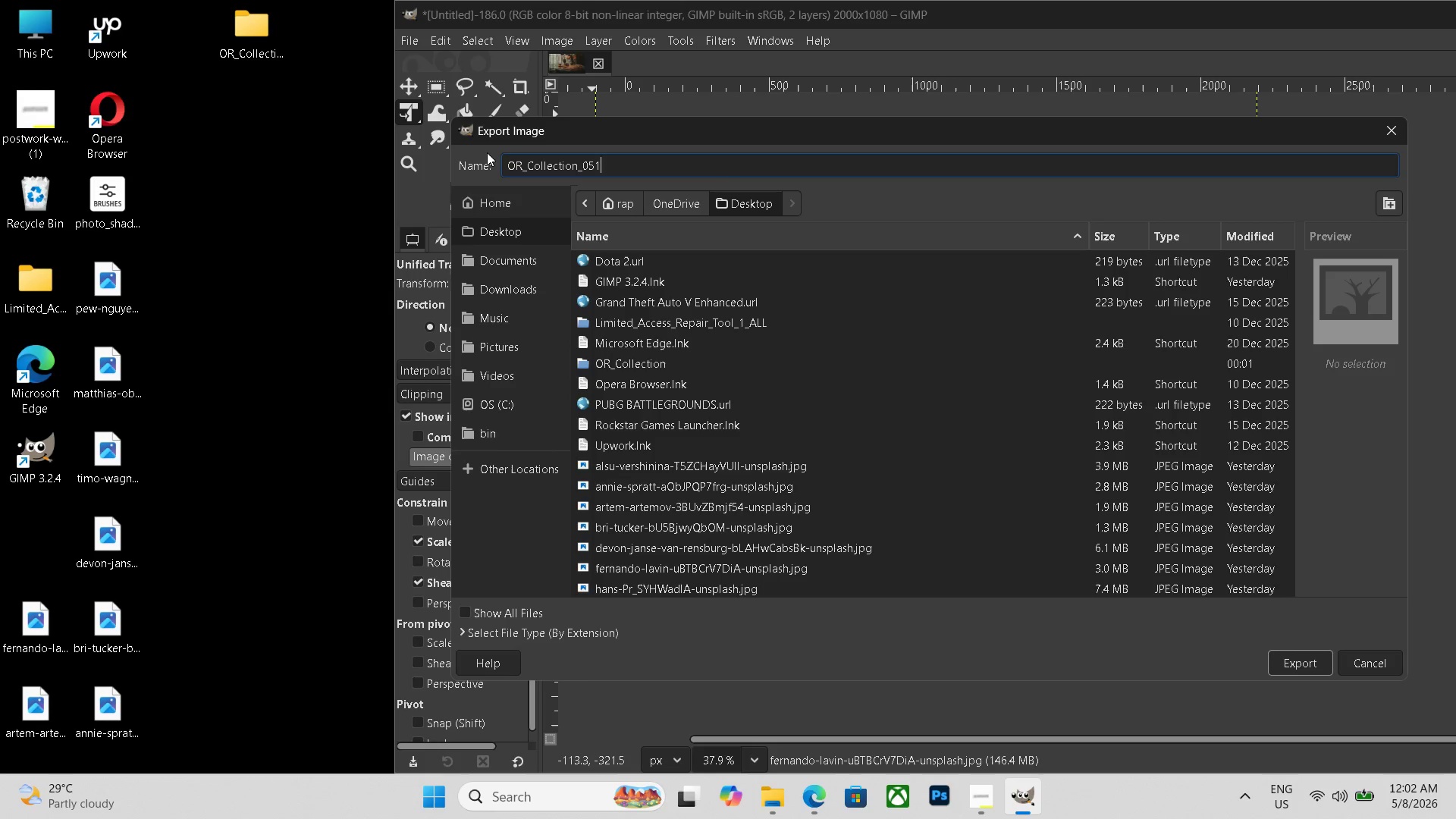 
left_click([1320, 674])
 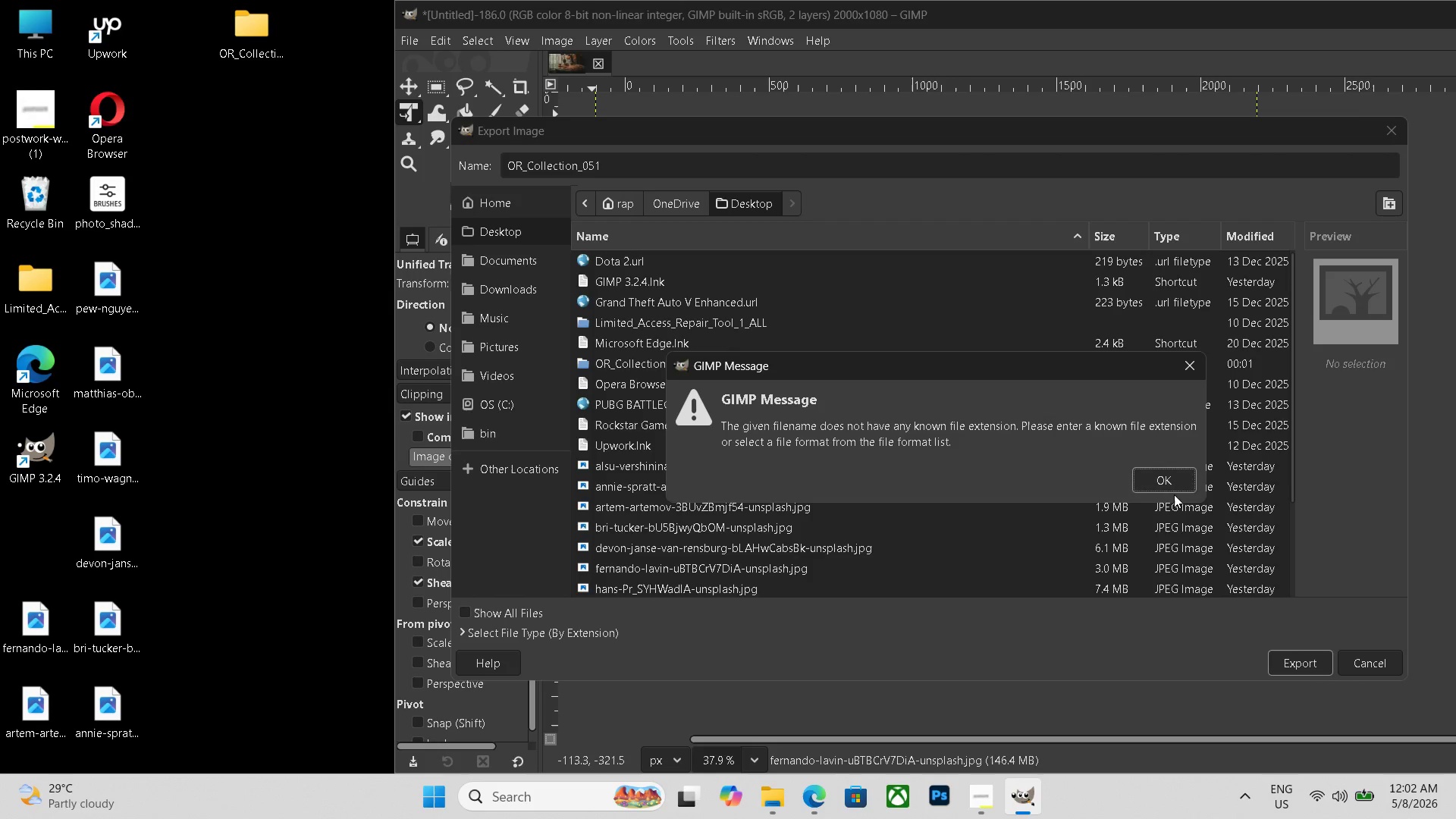 
left_click([1185, 480])
 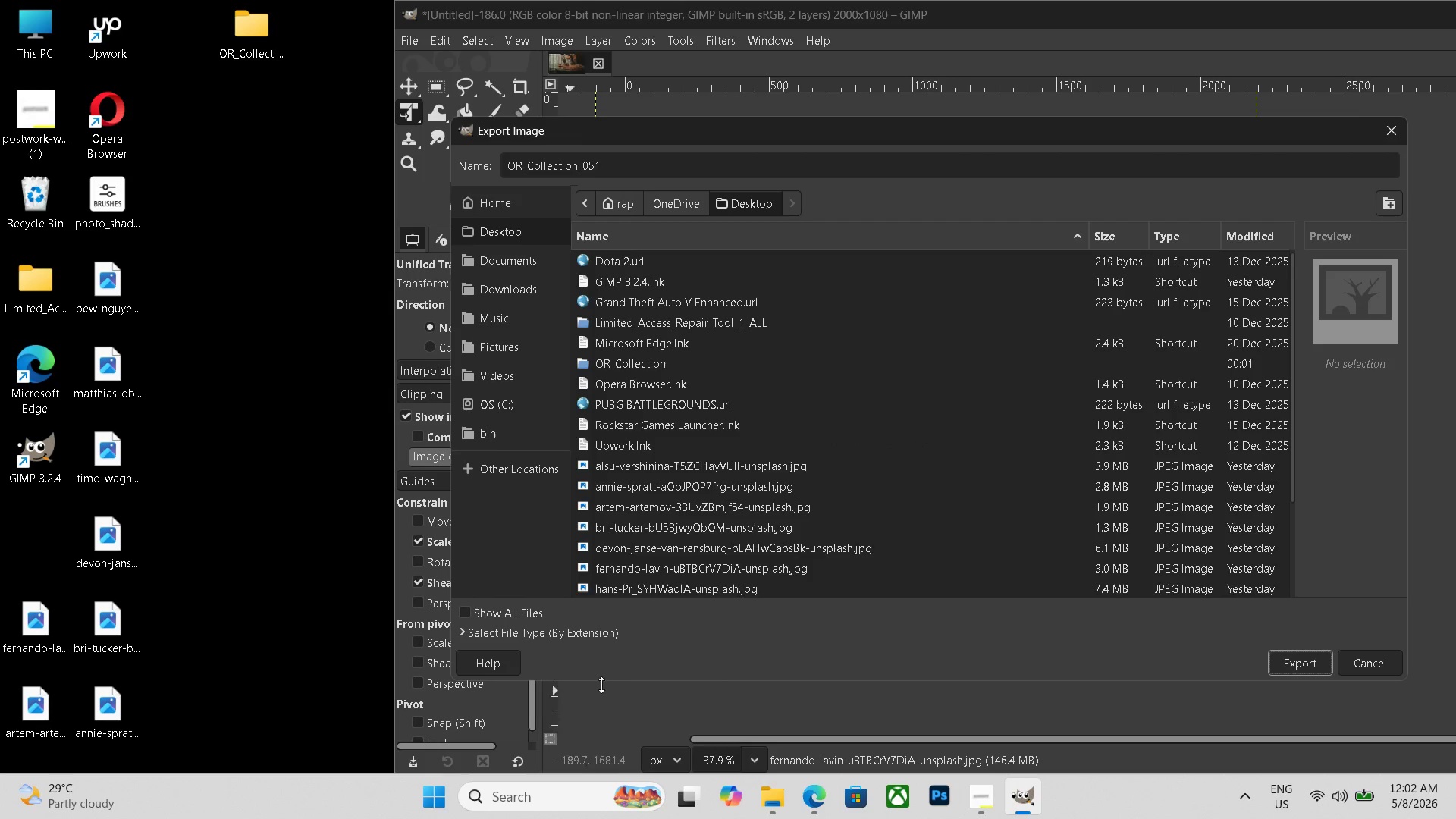 
scroll: coordinate [558, 663], scroll_direction: down, amount: 5.0
 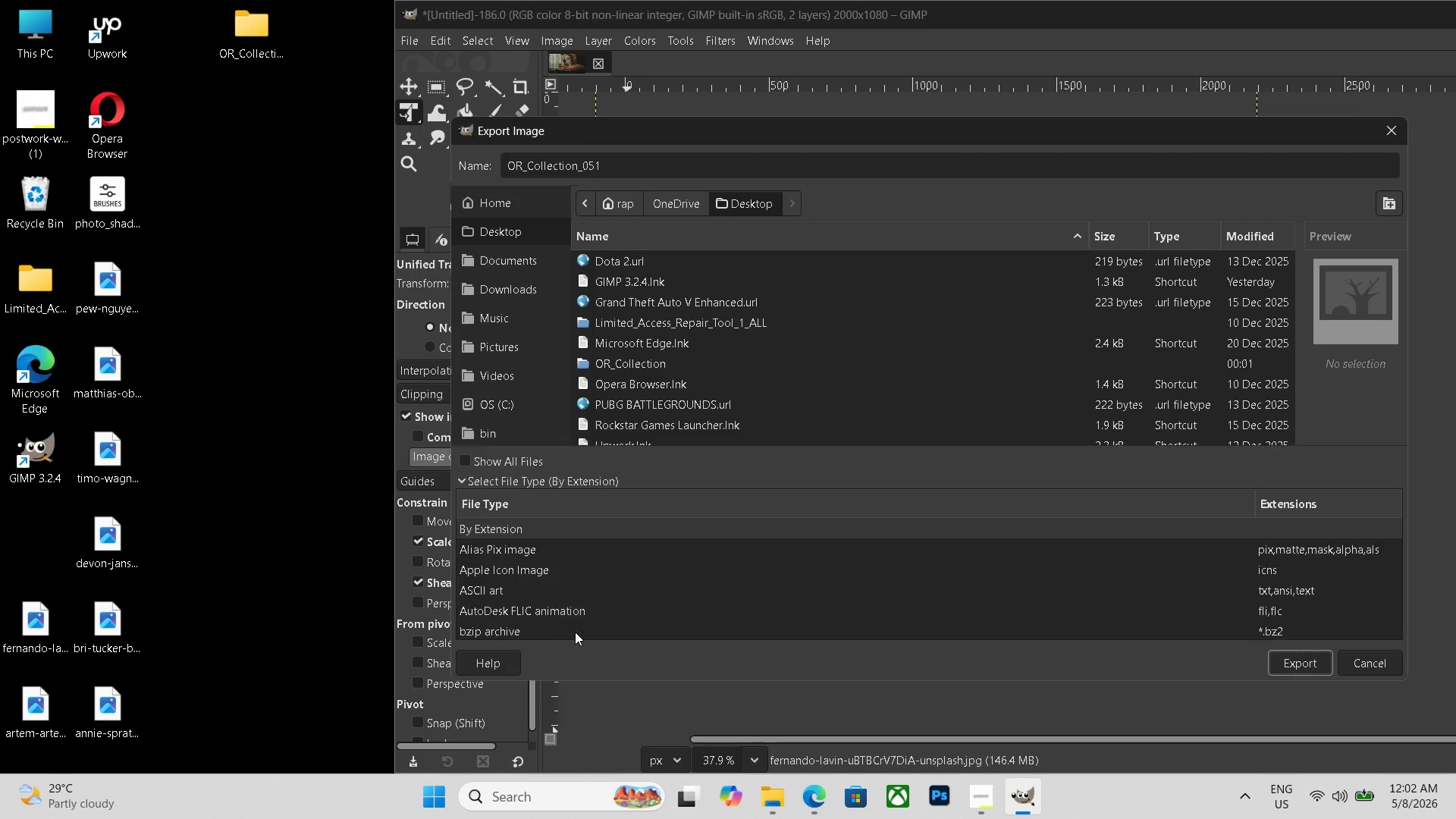 
left_click([575, 632])
 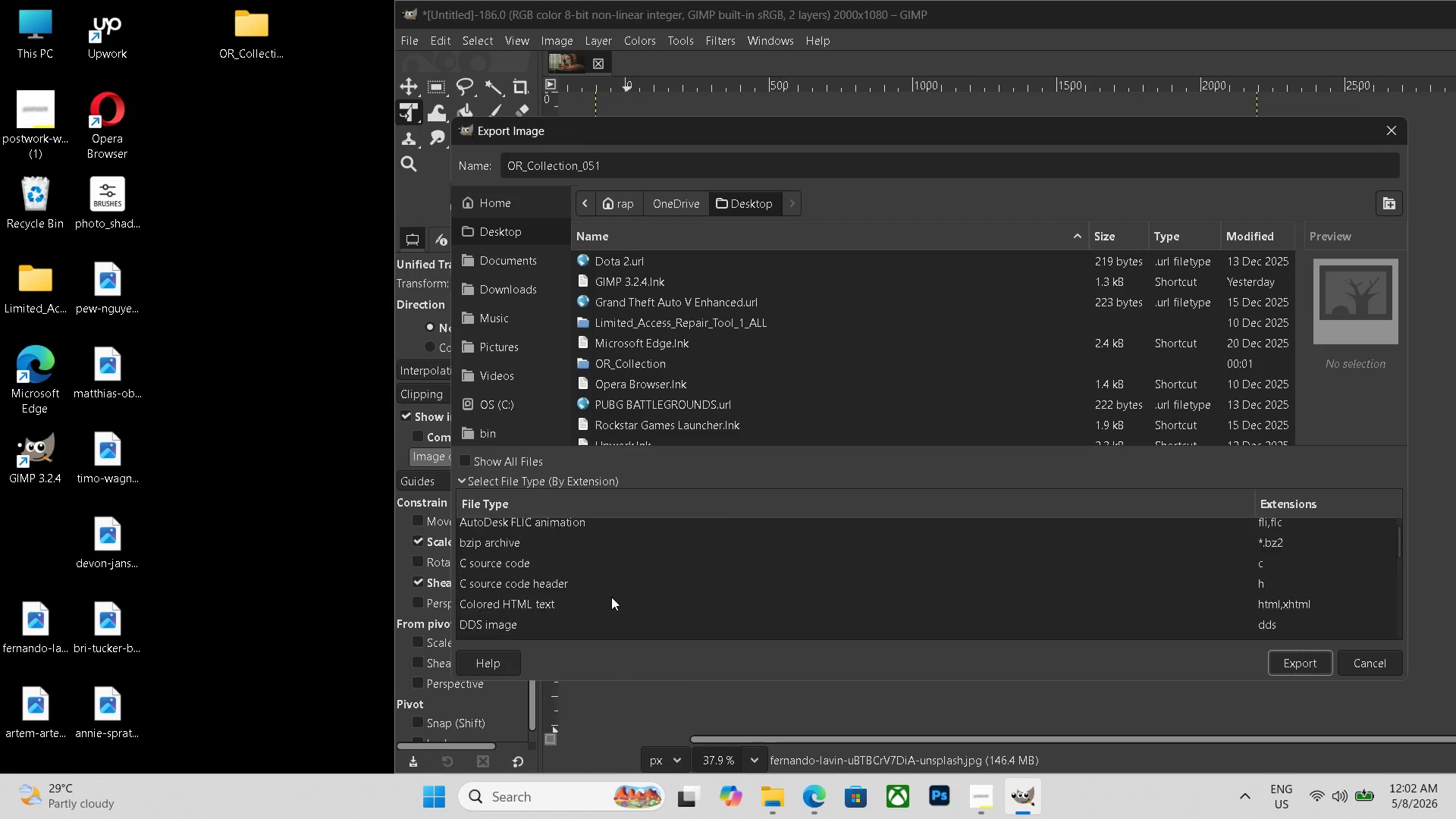 
scroll: coordinate [640, 558], scroll_direction: down, amount: 20.0
 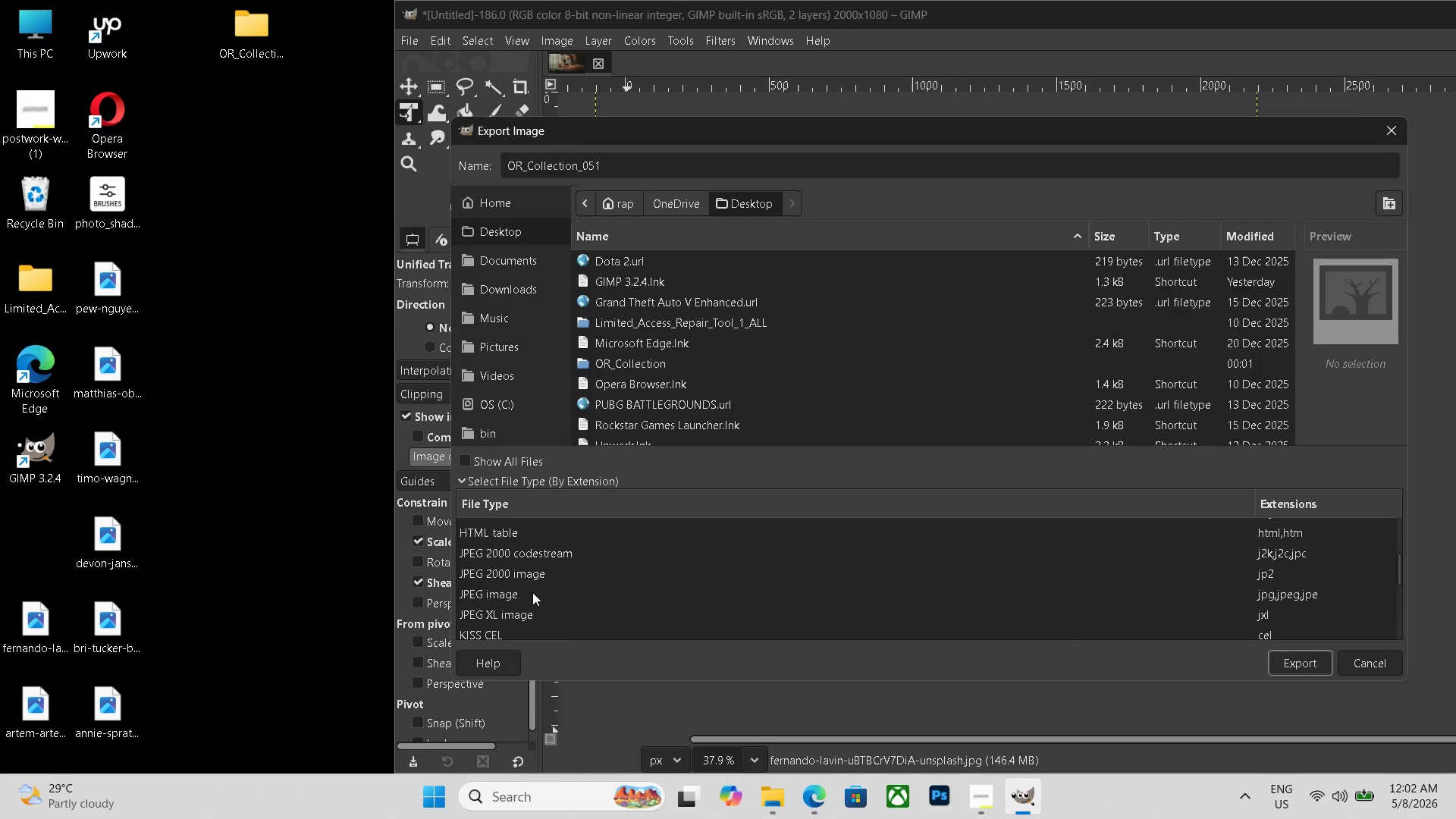 
left_click([532, 592])
 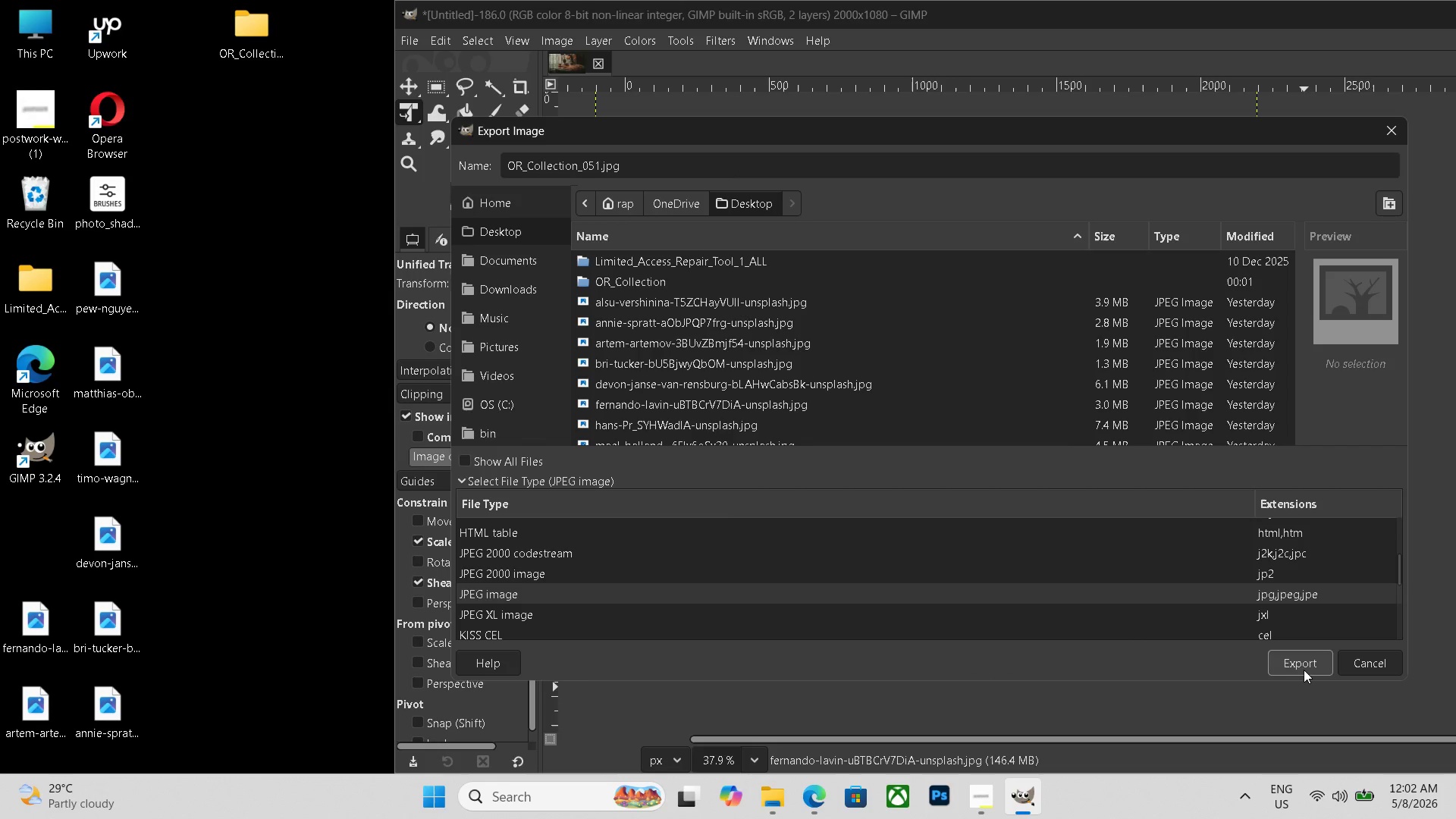 
double_click([1304, 670])
 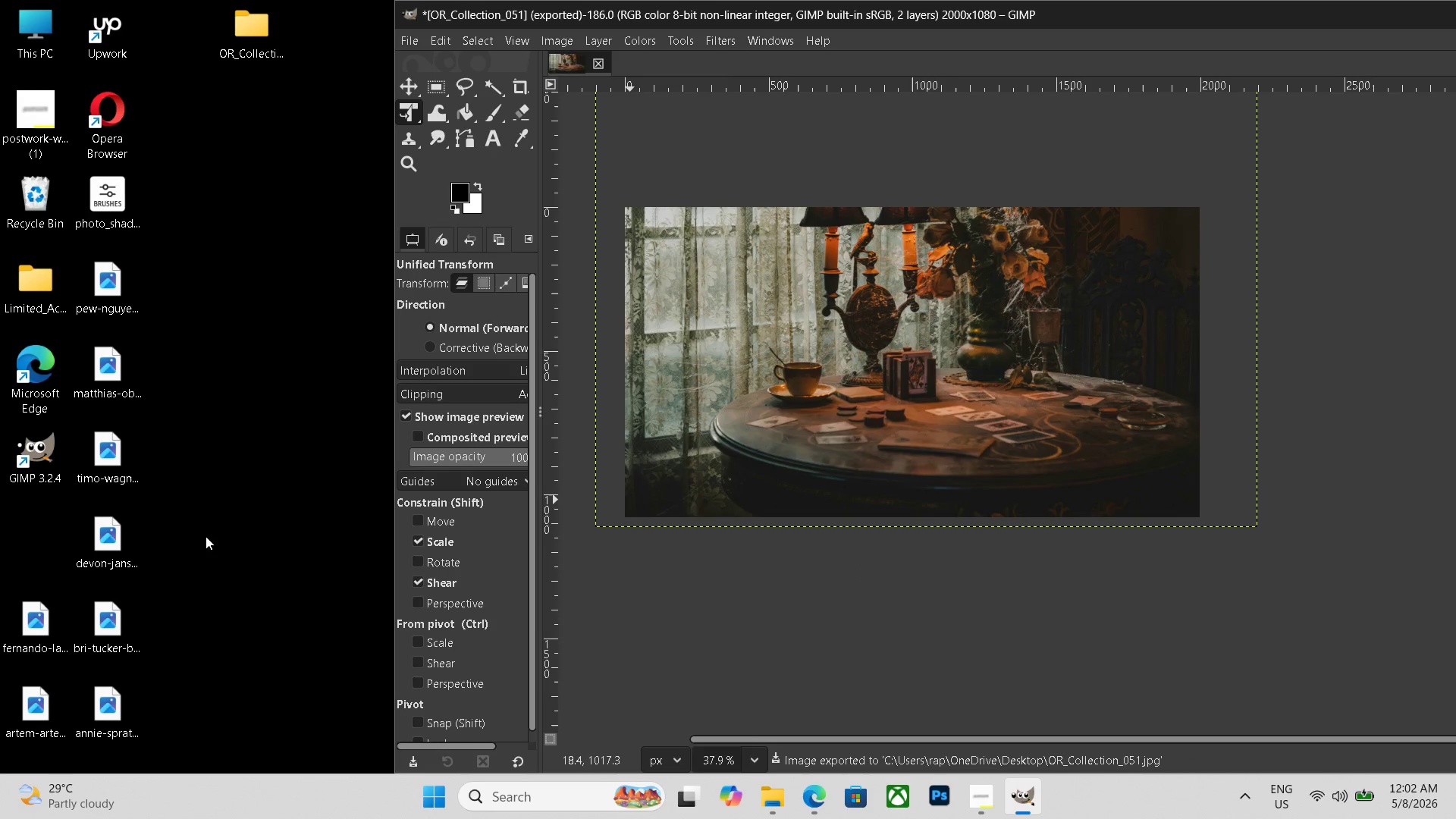 
left_click_drag(start_coordinate=[51, 529], to_coordinate=[264, 30])
 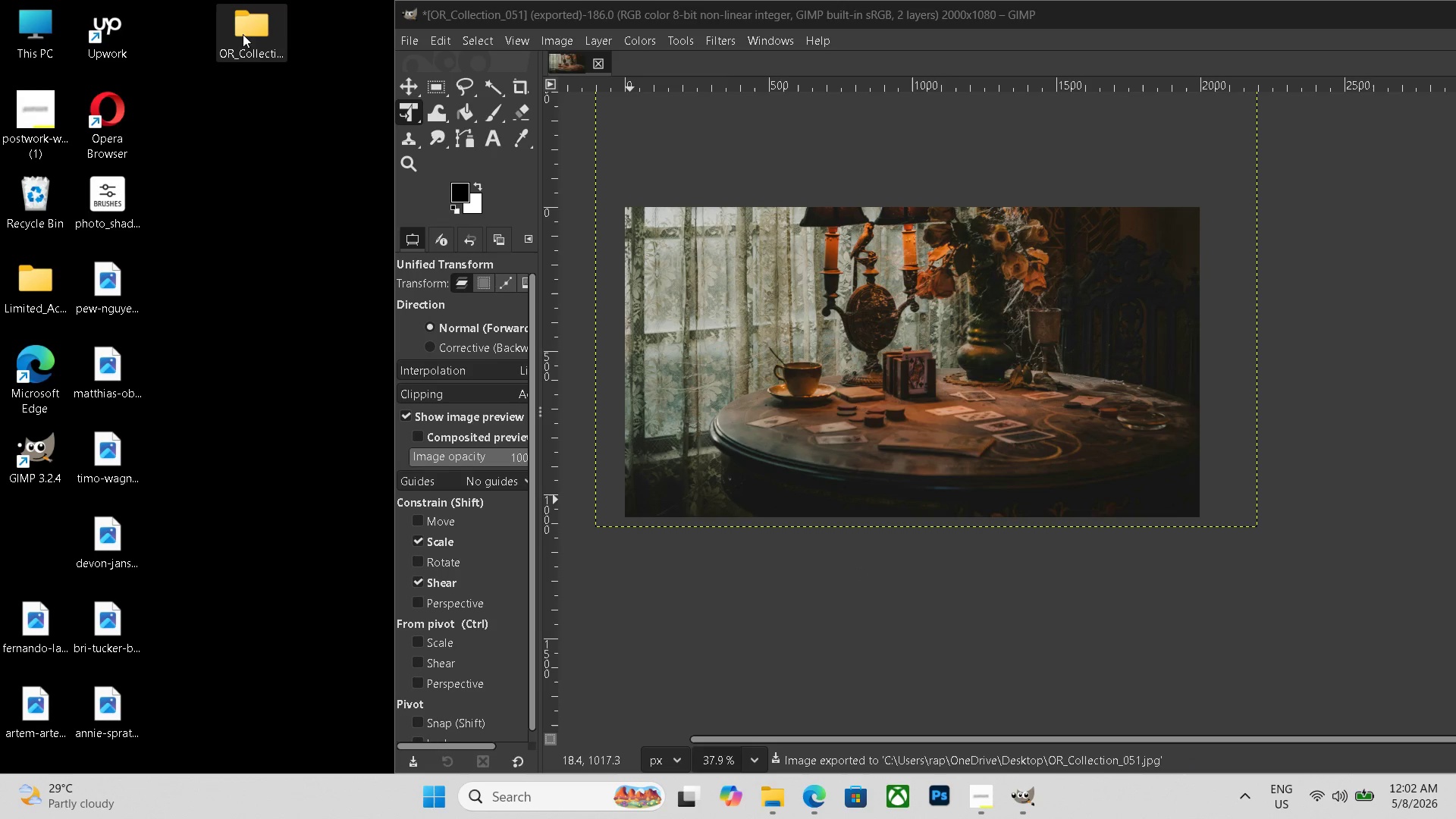 
double_click([244, 24])
 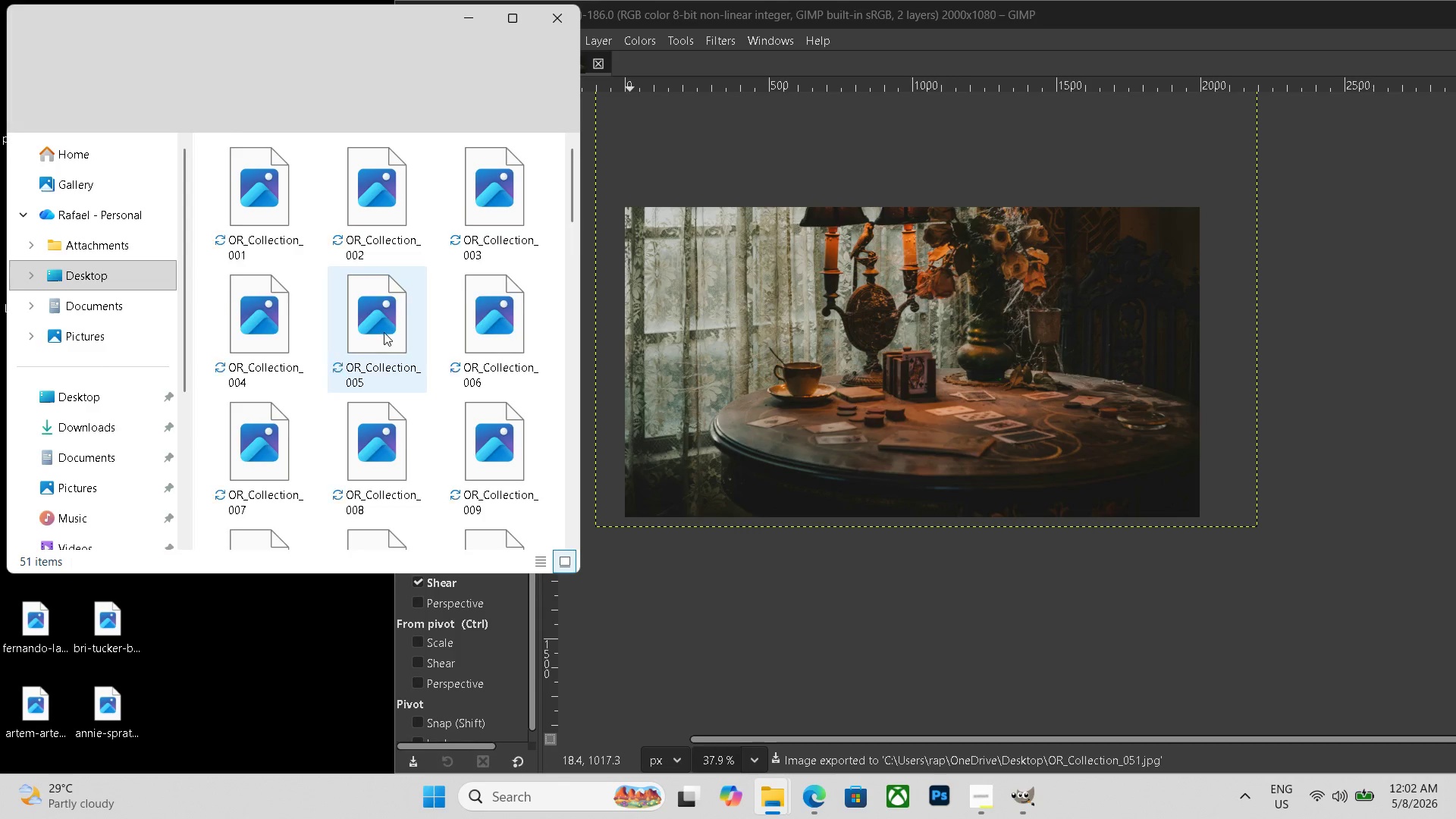 
scroll: coordinate [391, 332], scroll_direction: down, amount: 24.0
 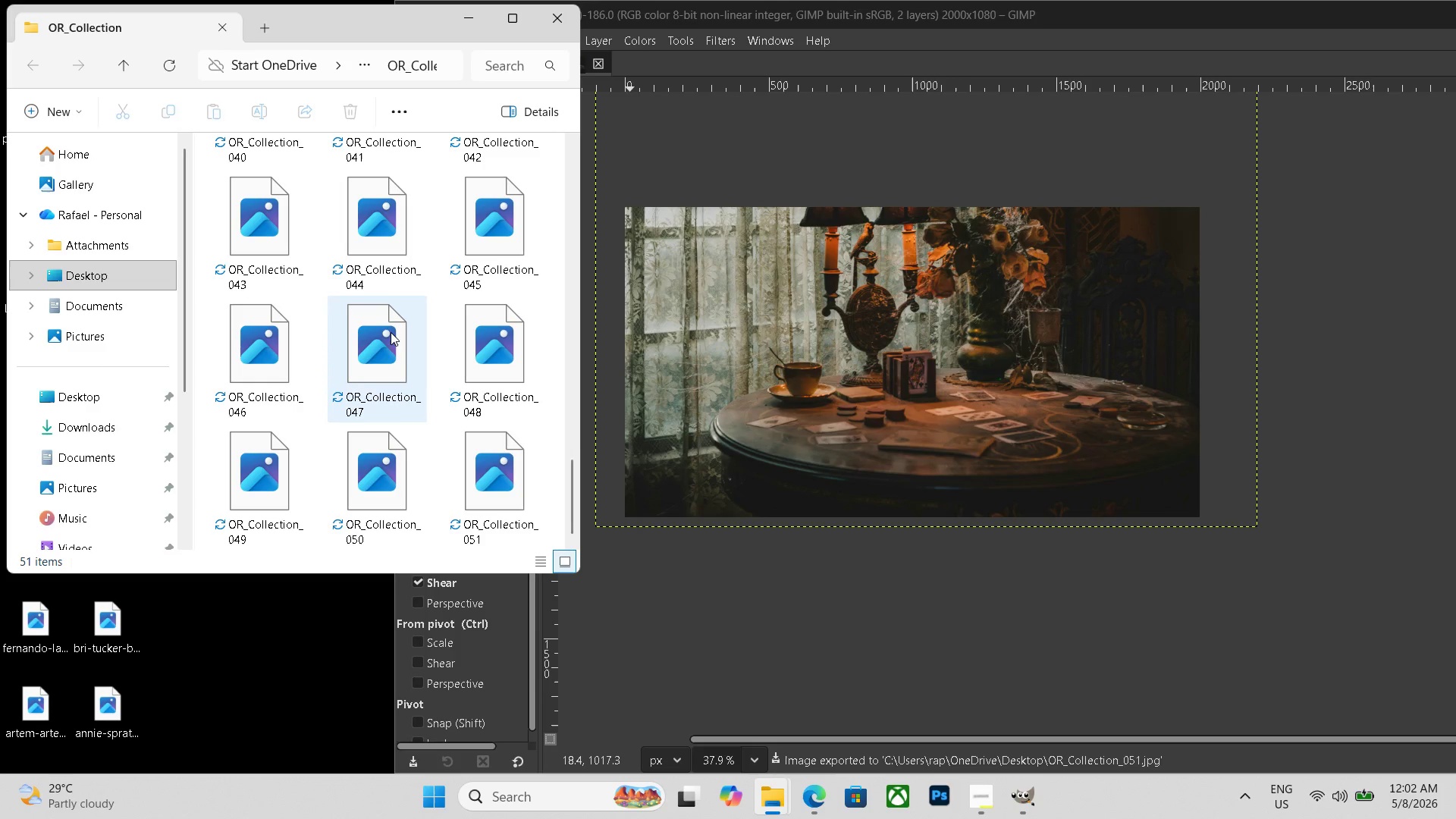 
key(Escape)
 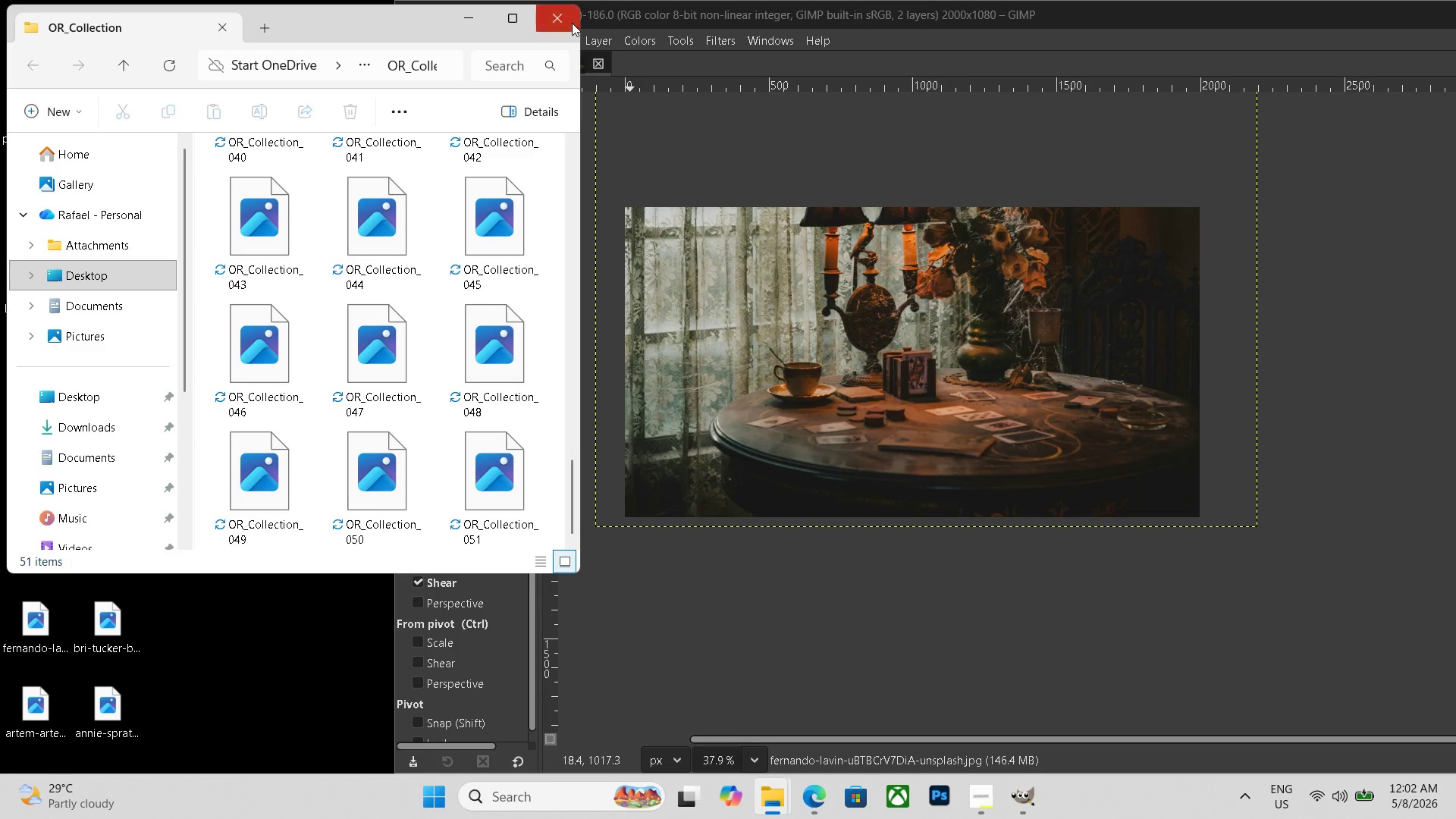 
left_click([572, 23])
 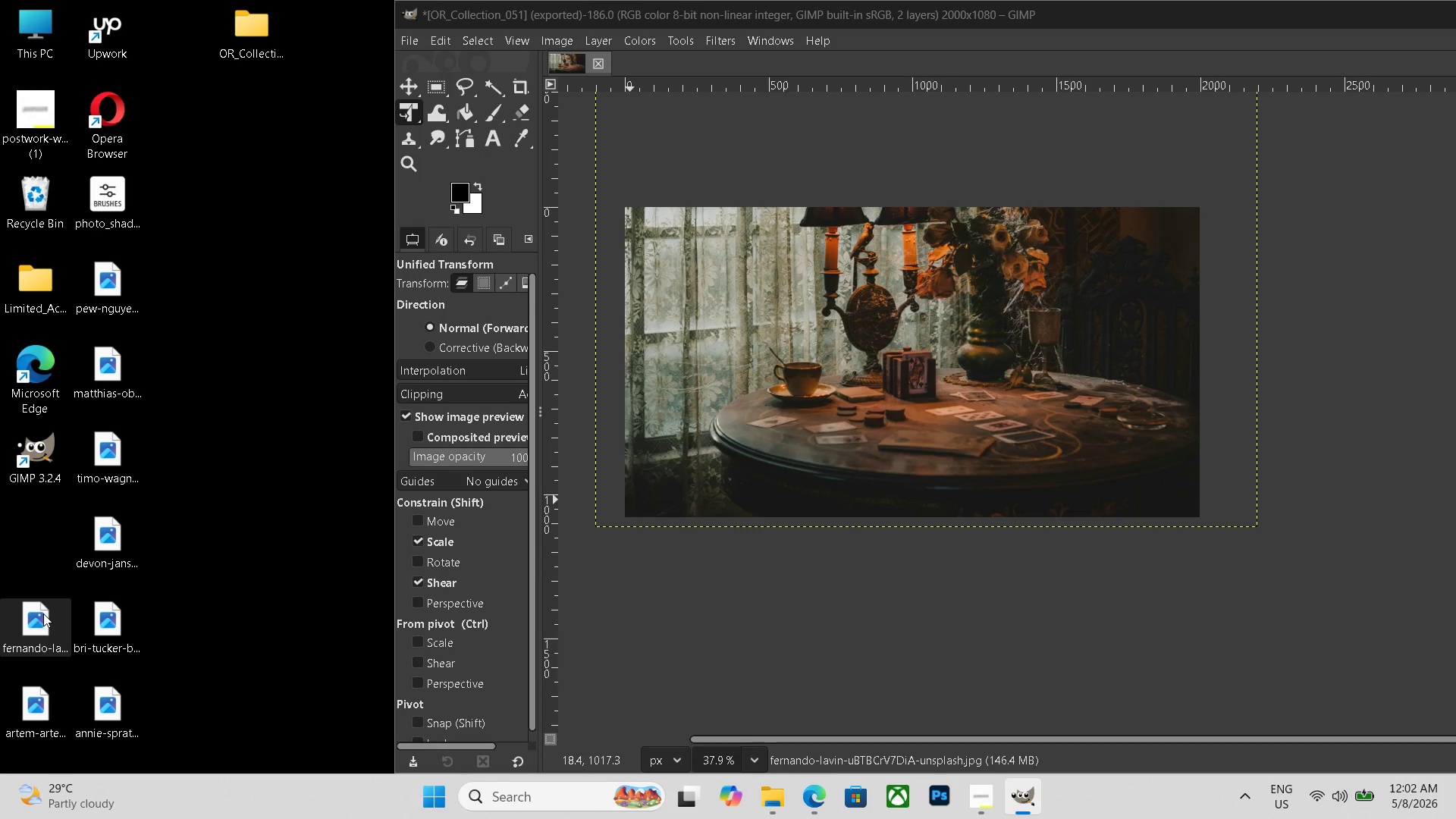 
double_click([43, 613])
 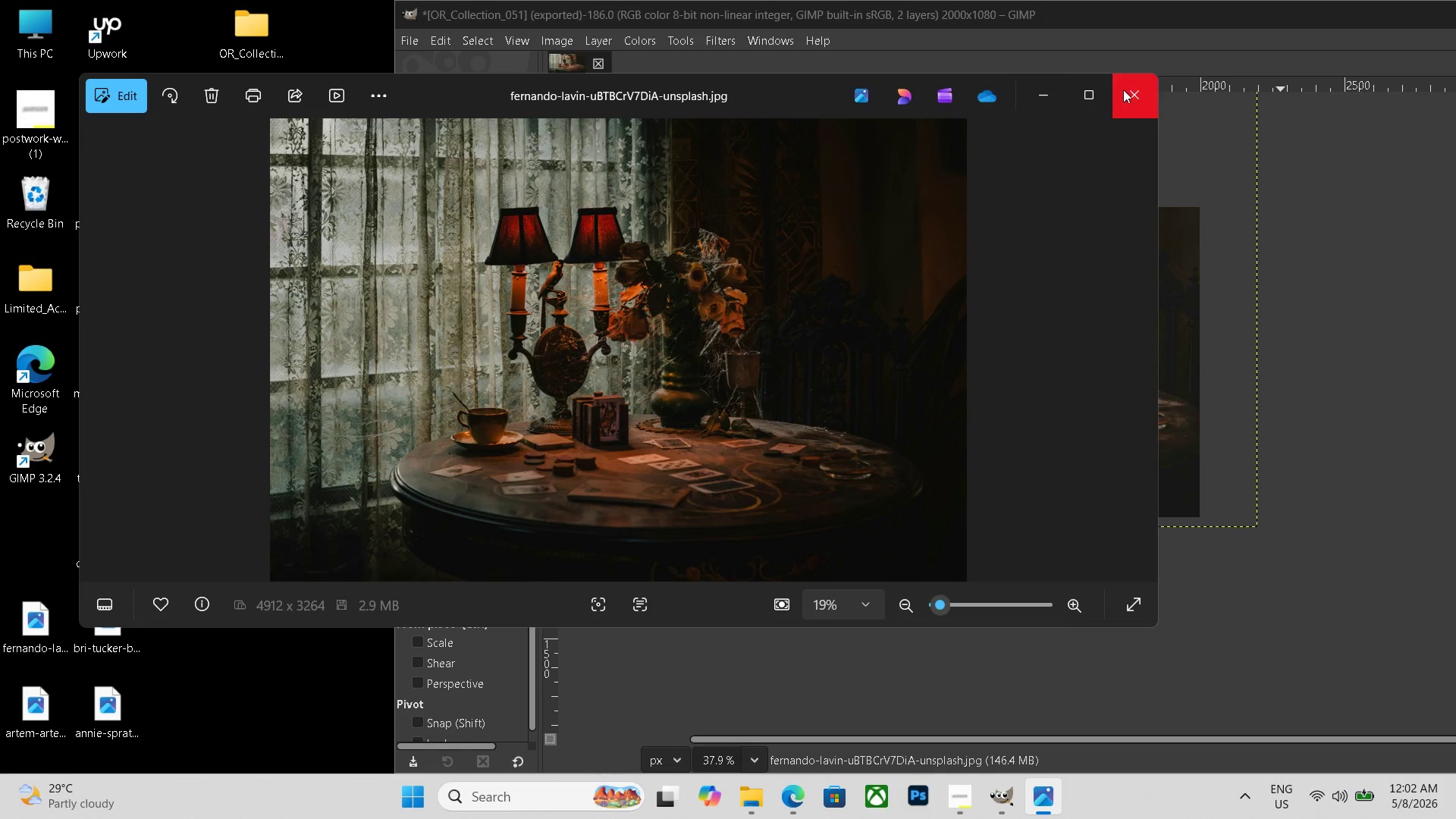 
left_click([1127, 92])
 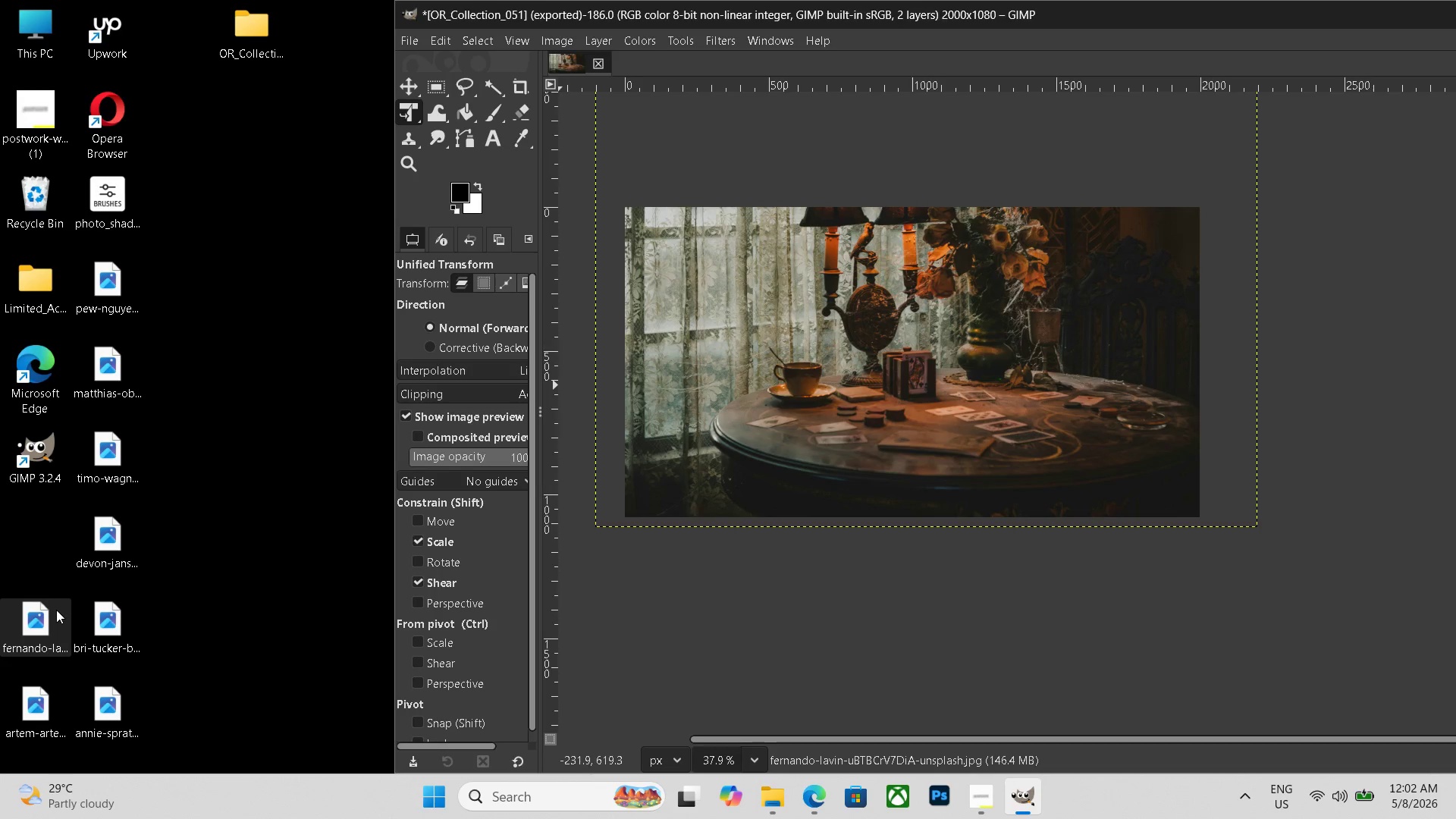 
left_click([56, 610])
 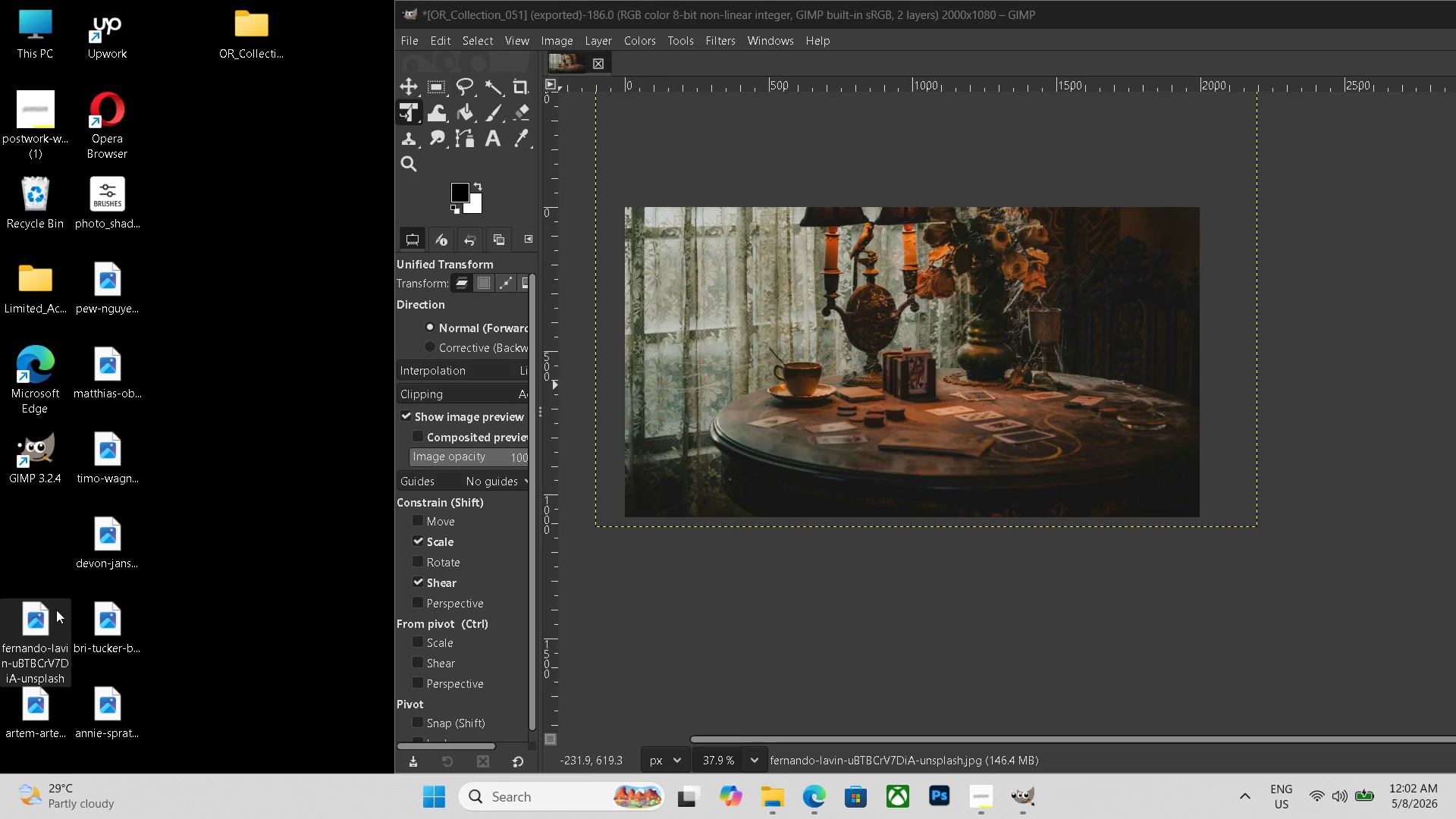 
key(Delete)
 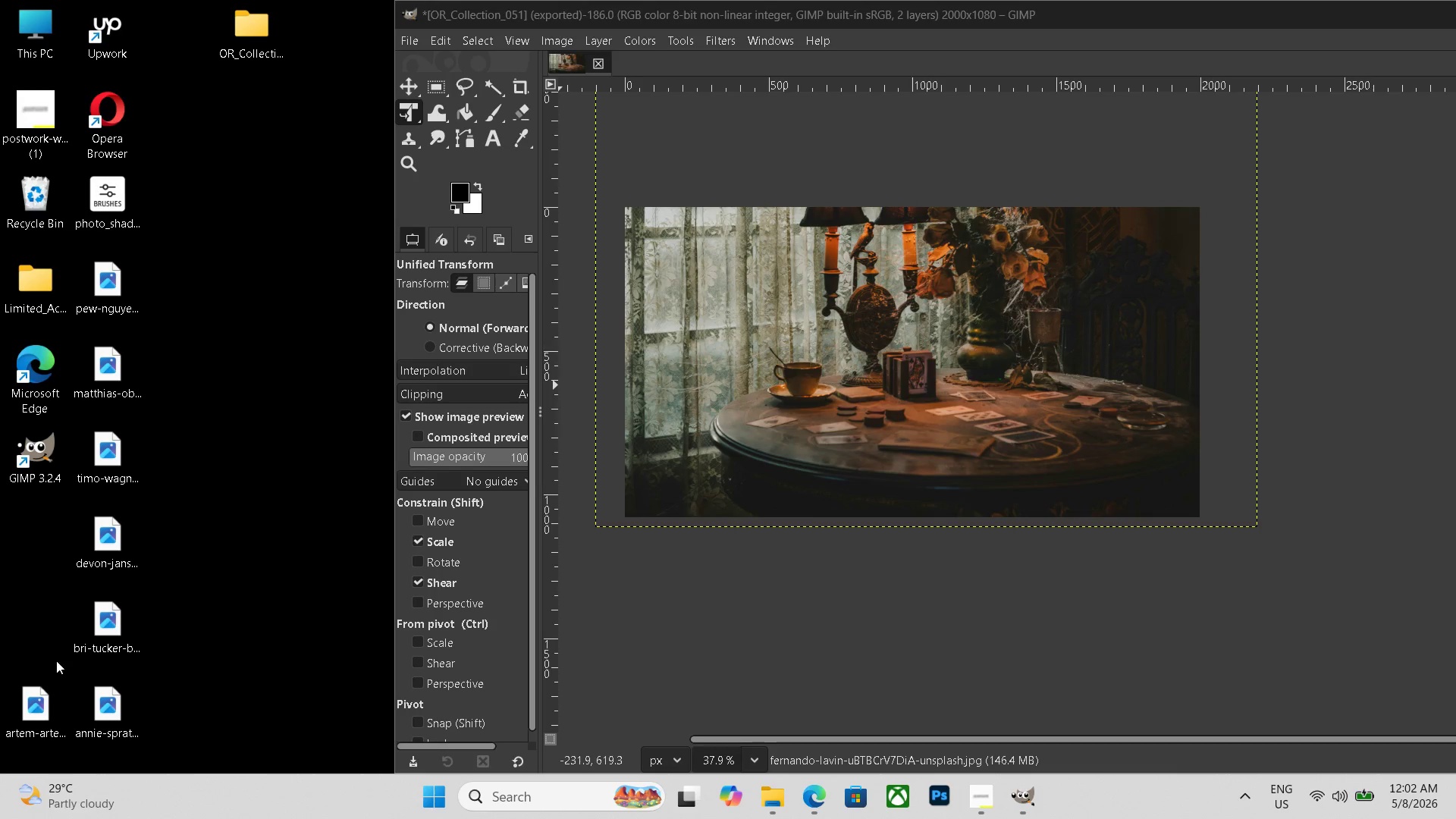 
mouse_move([108, 780])
 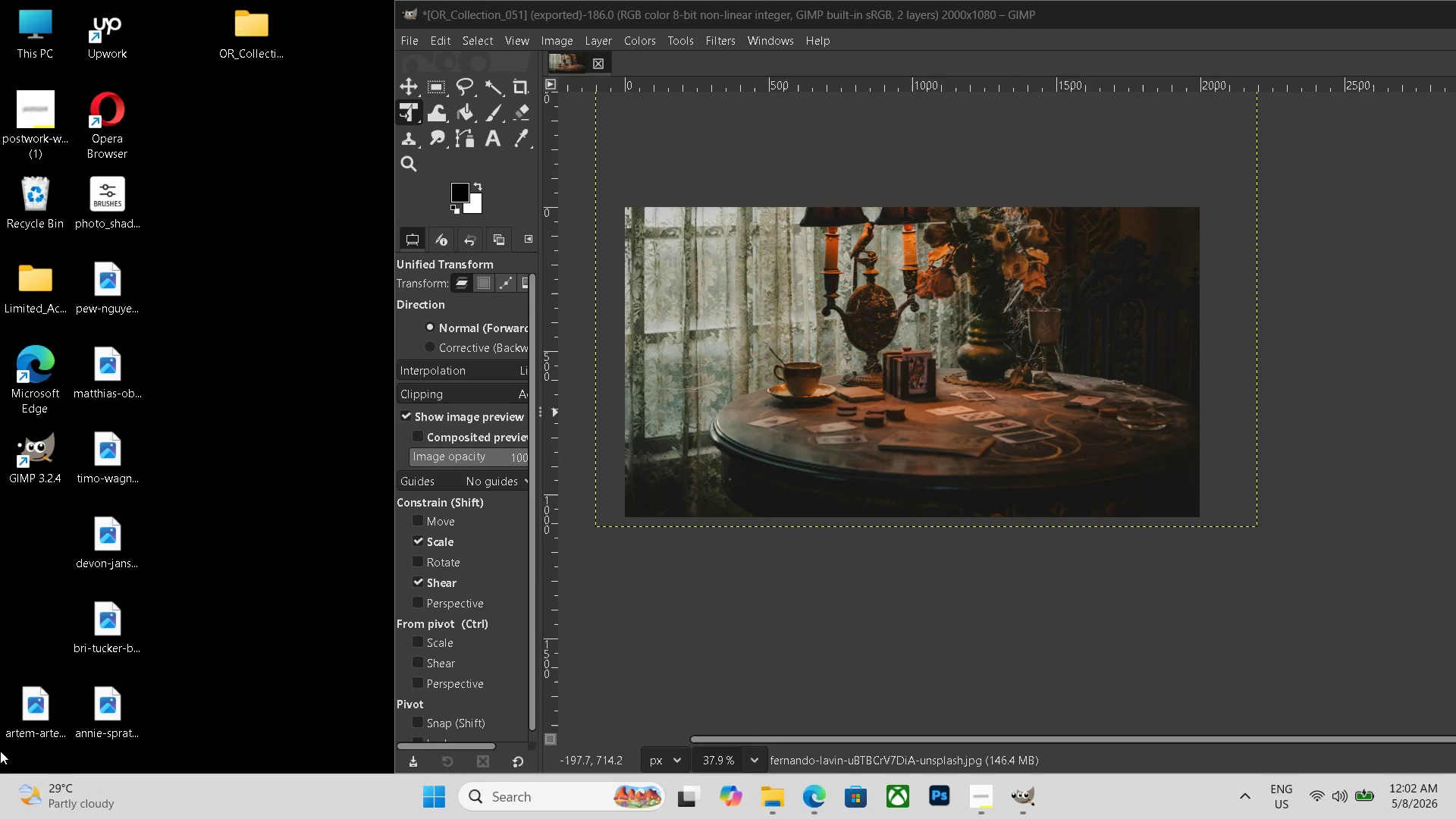 
double_click([26, 710])
 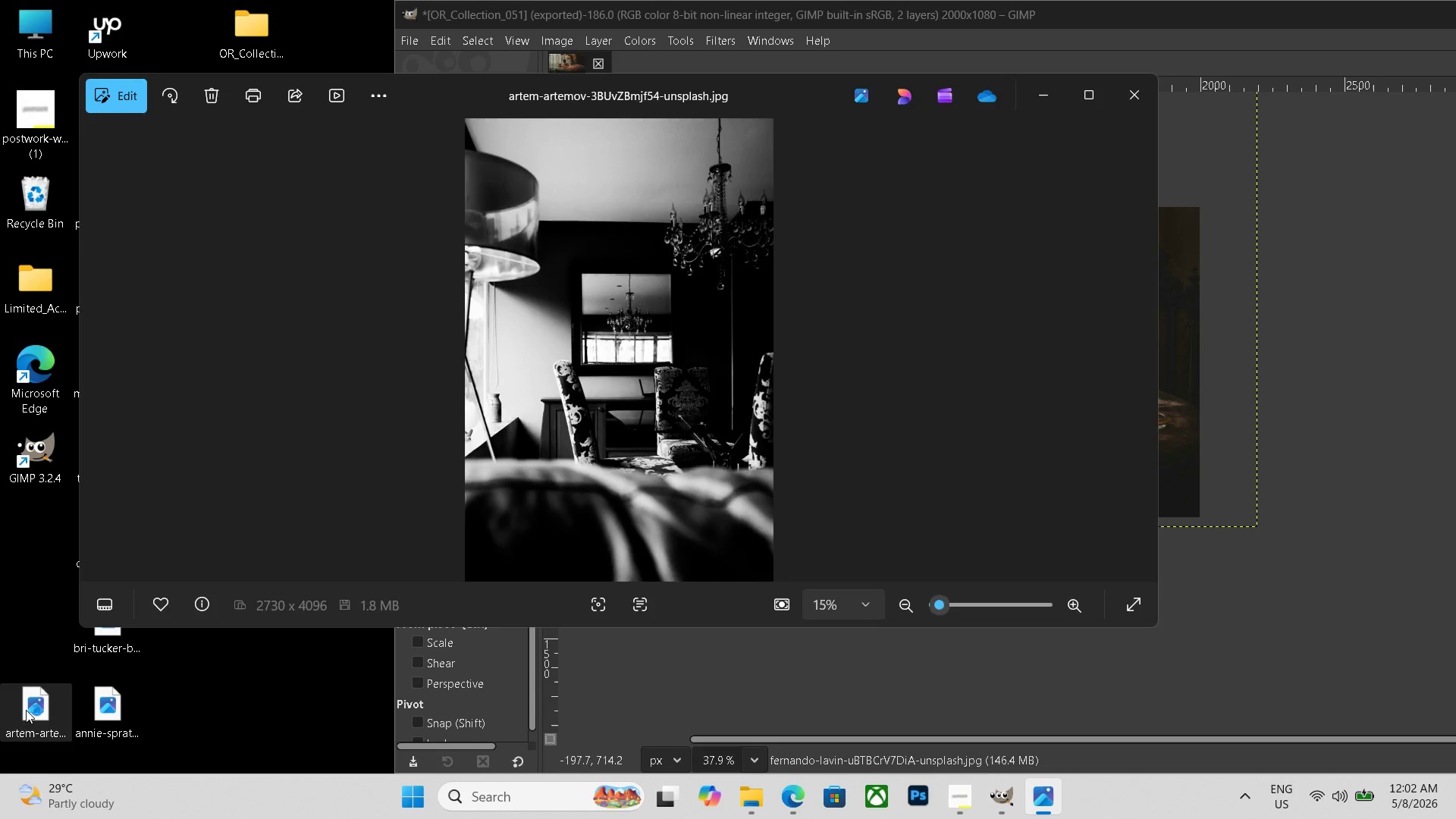 
key(Escape)
 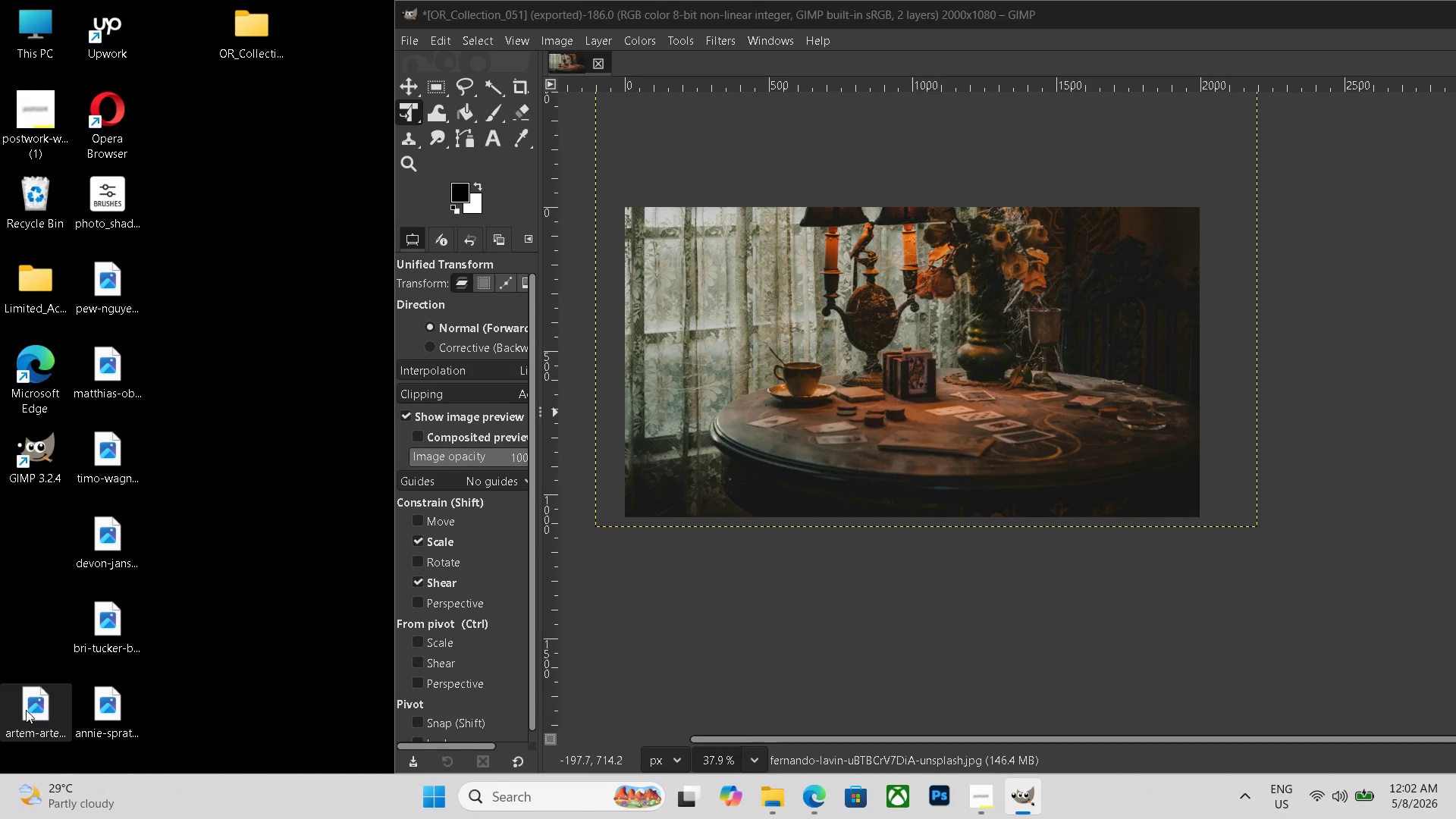 
left_click([26, 710])
 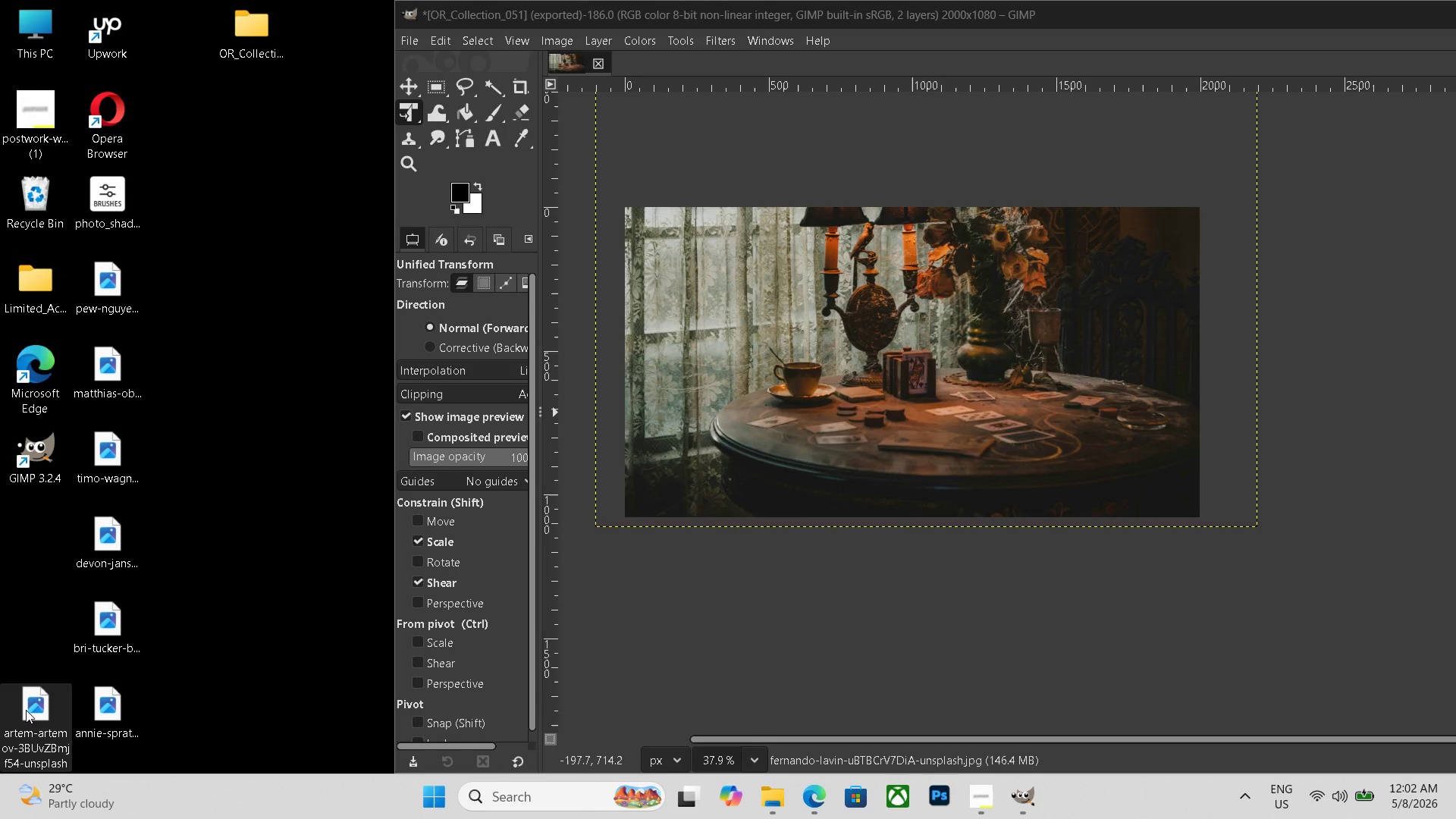 
key(Delete)
 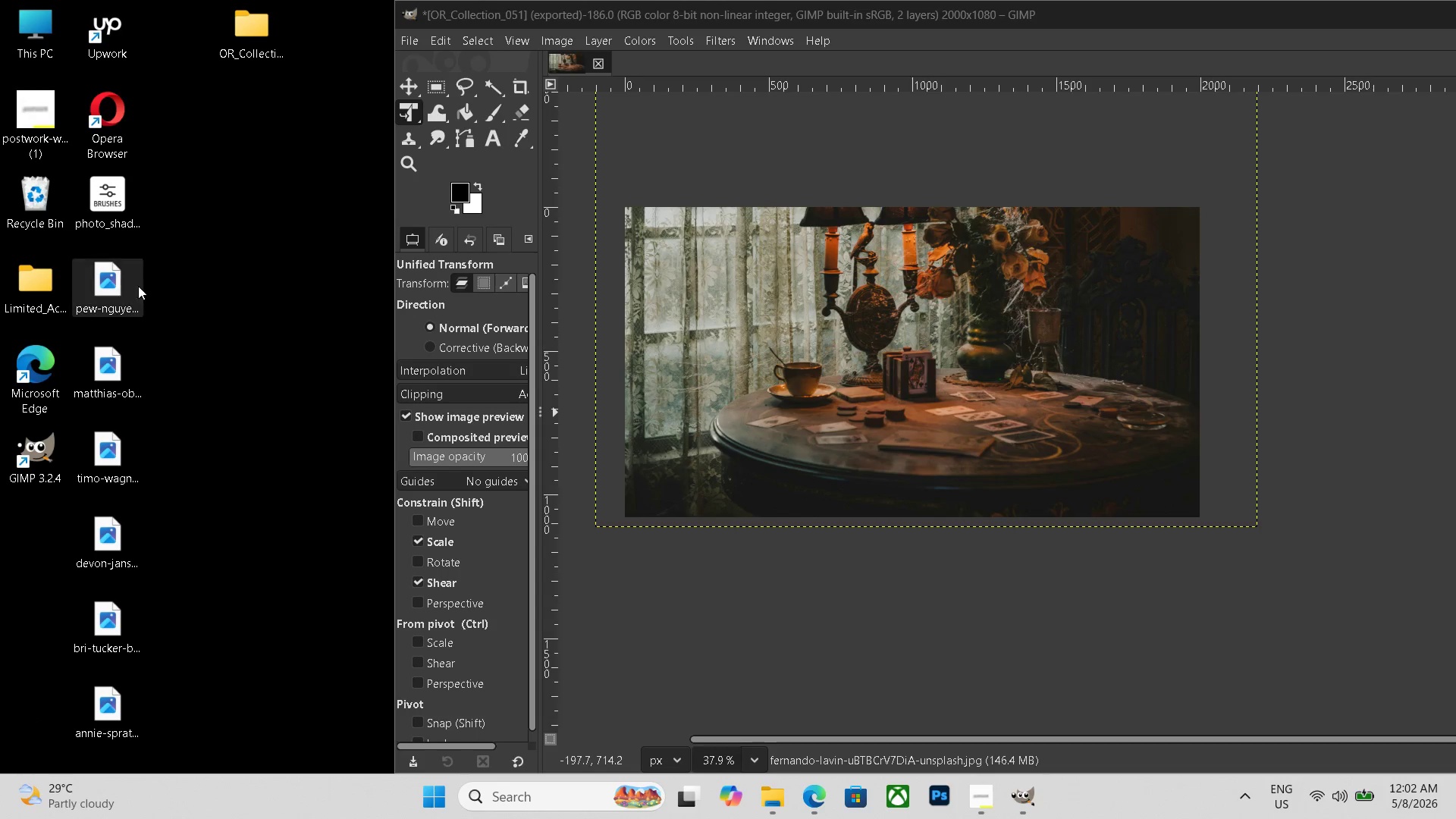 
double_click([118, 284])
 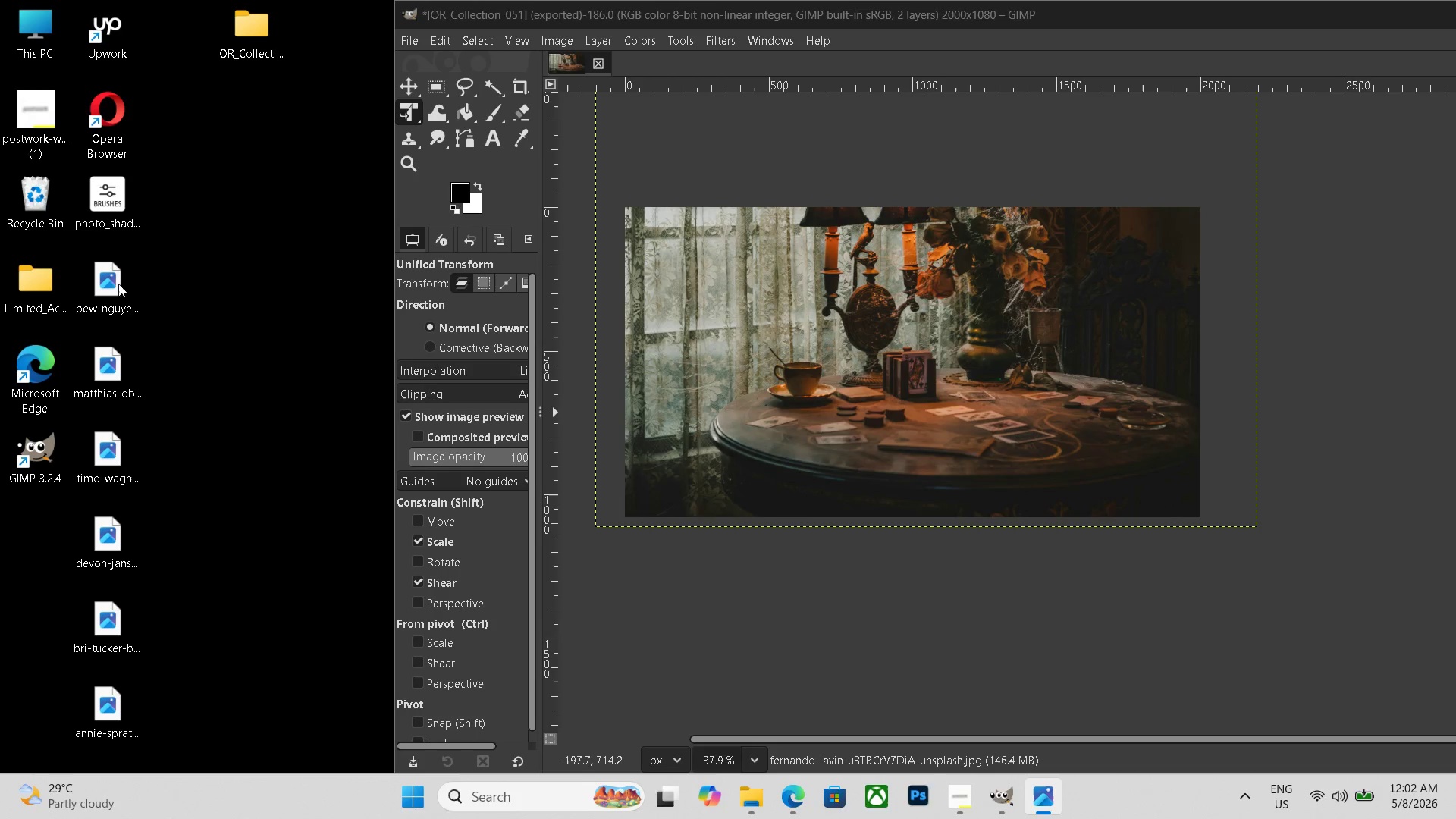 
key(Escape)
 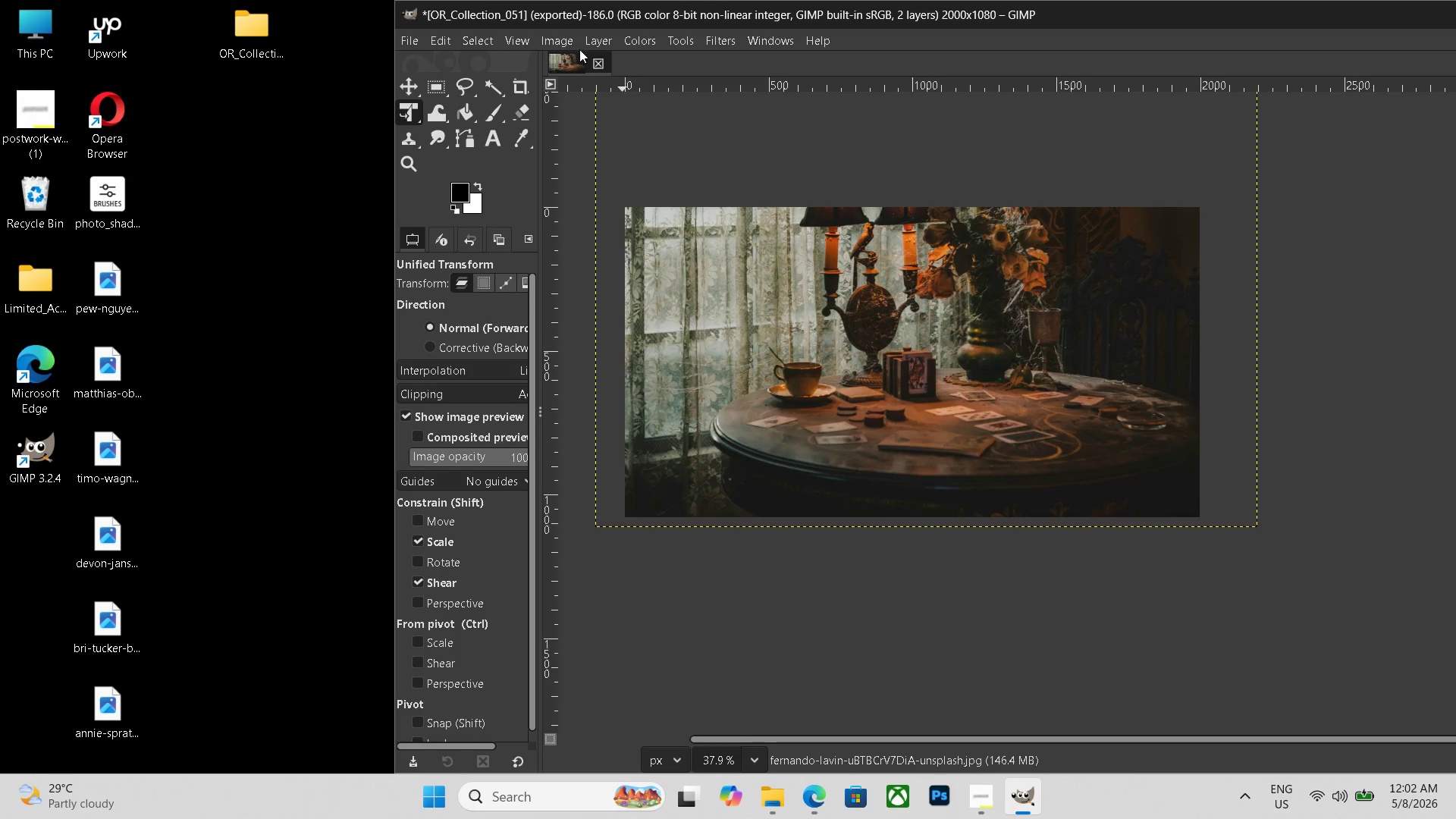 
left_click([588, 62])
 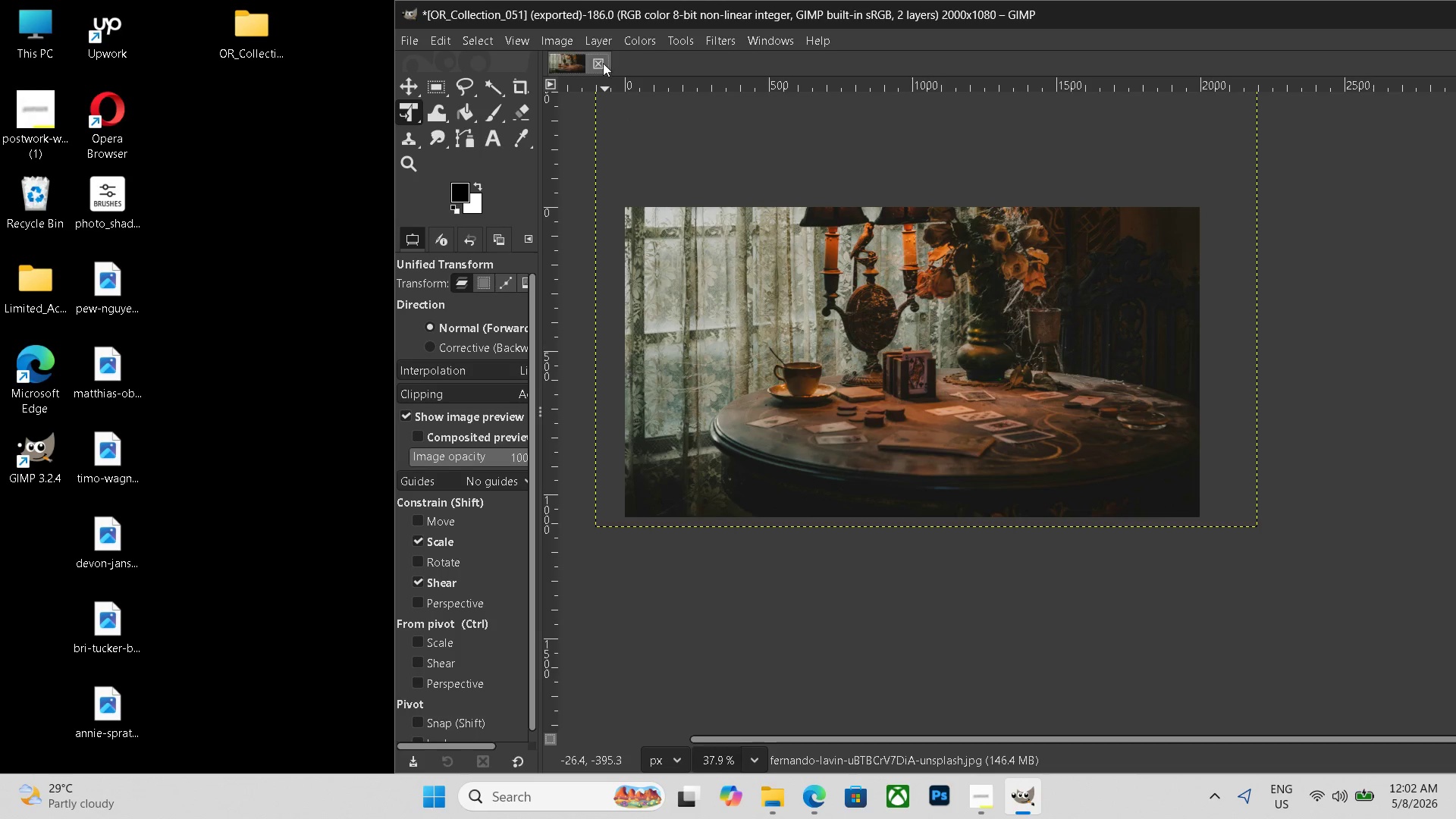 
left_click([602, 62])
 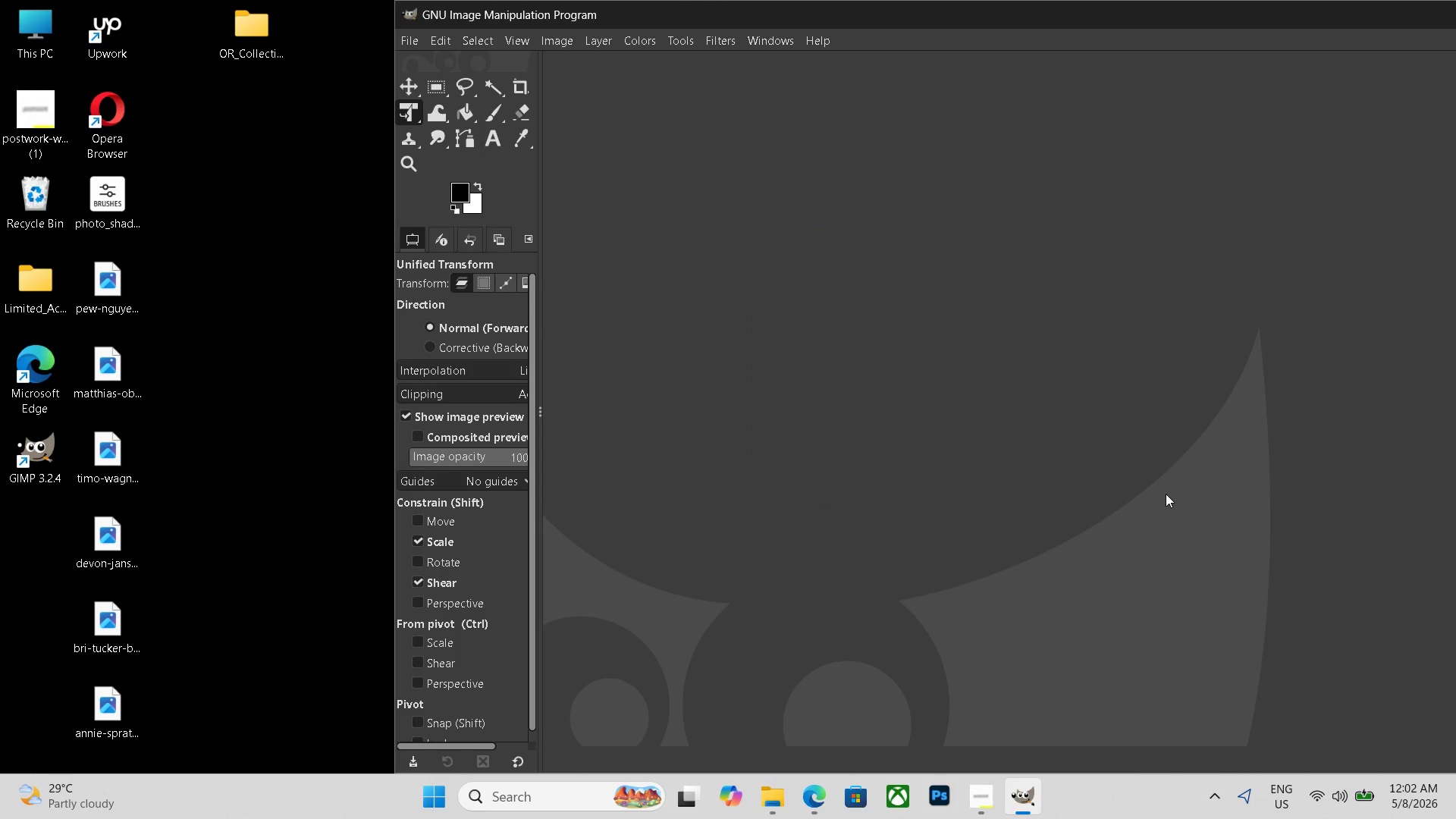 
key(Control+N)
 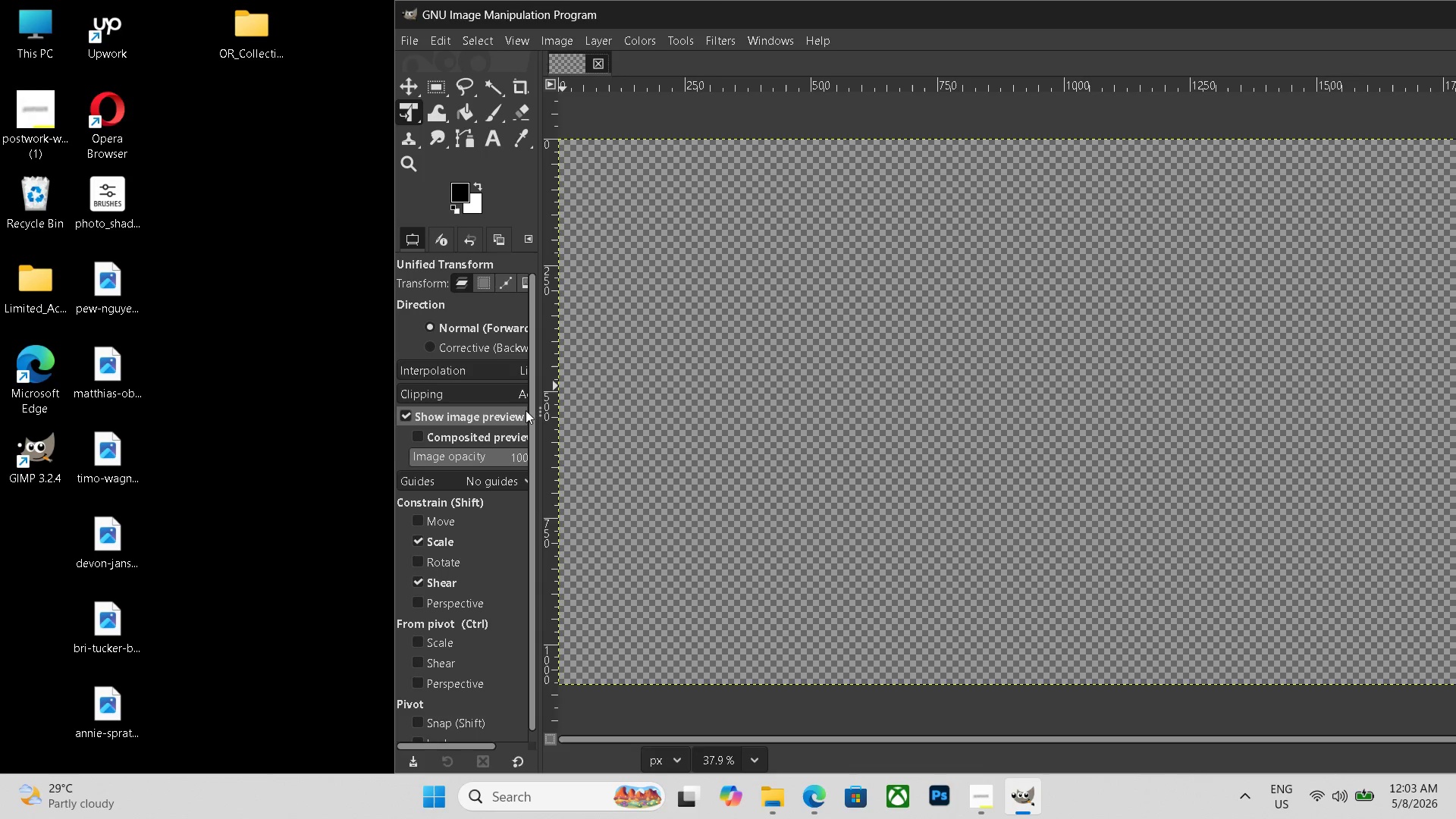 
hold_key(key=ControlLeft, duration=0.53)
scroll: coordinate [774, 435], scroll_direction: down, amount: 3.0
 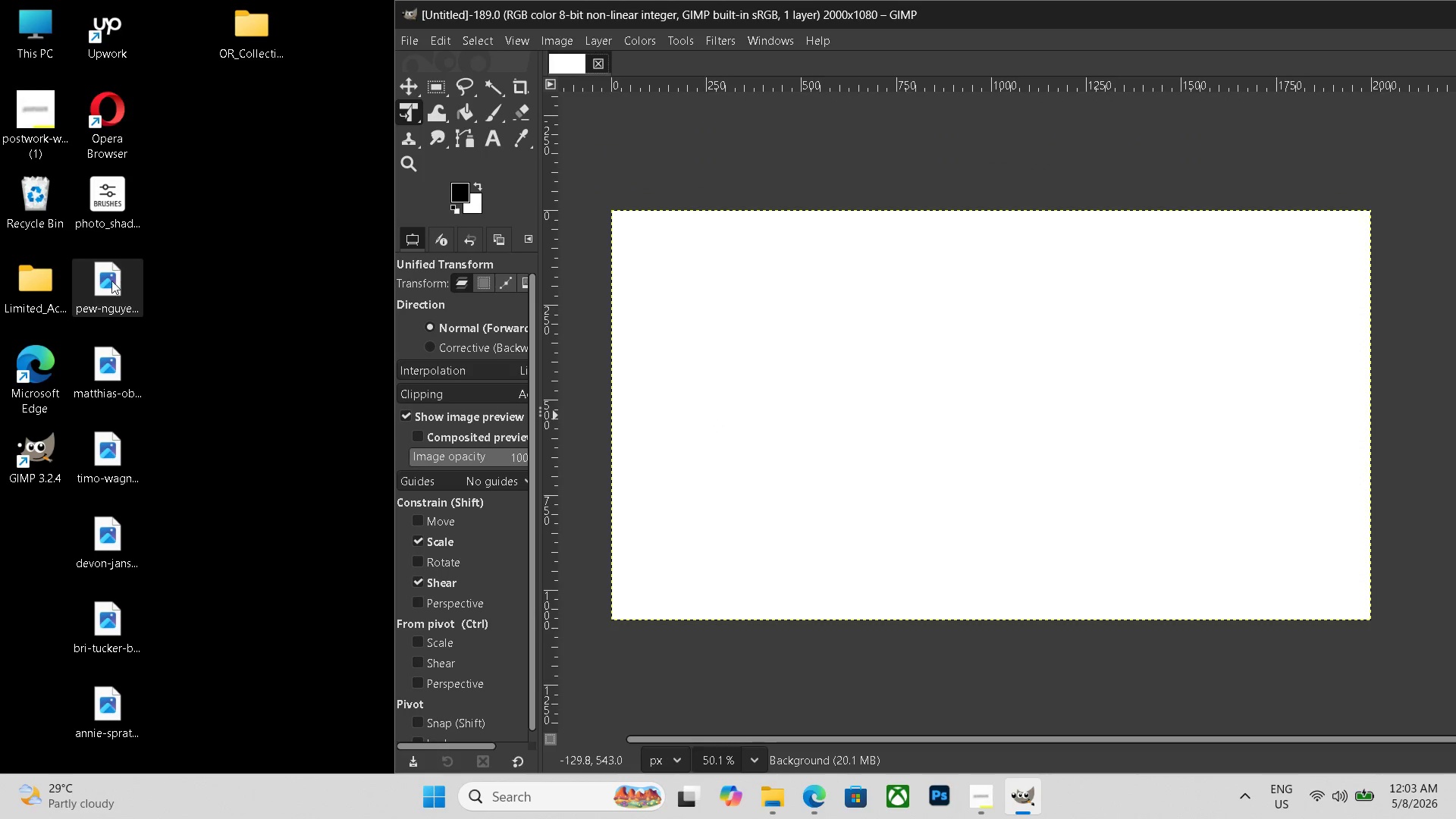 
left_click_drag(start_coordinate=[111, 281], to_coordinate=[833, 373])
 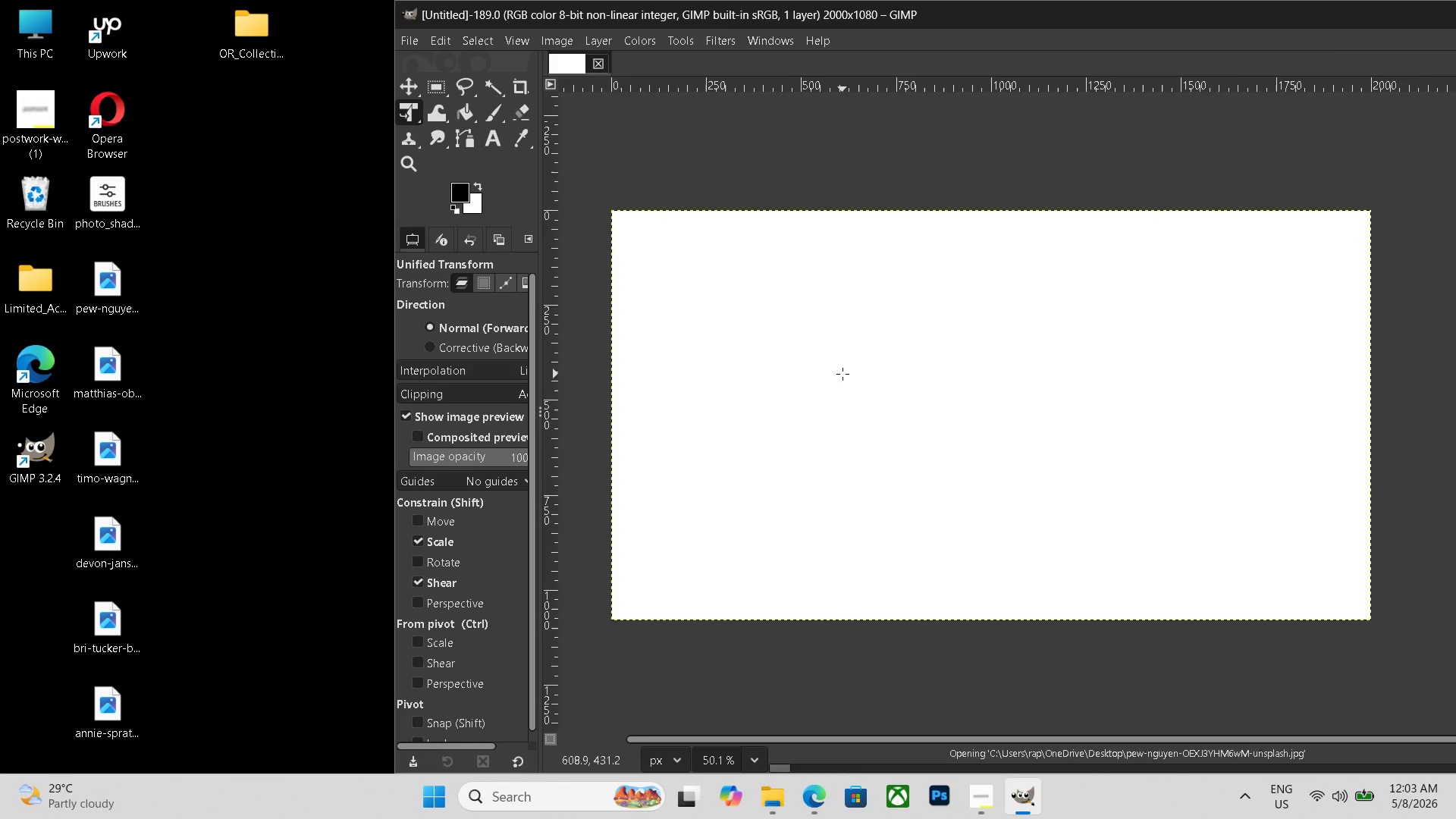 
hold_key(key=ControlLeft, duration=1.17)
scroll: coordinate [847, 378], scroll_direction: down, amount: 11.0
 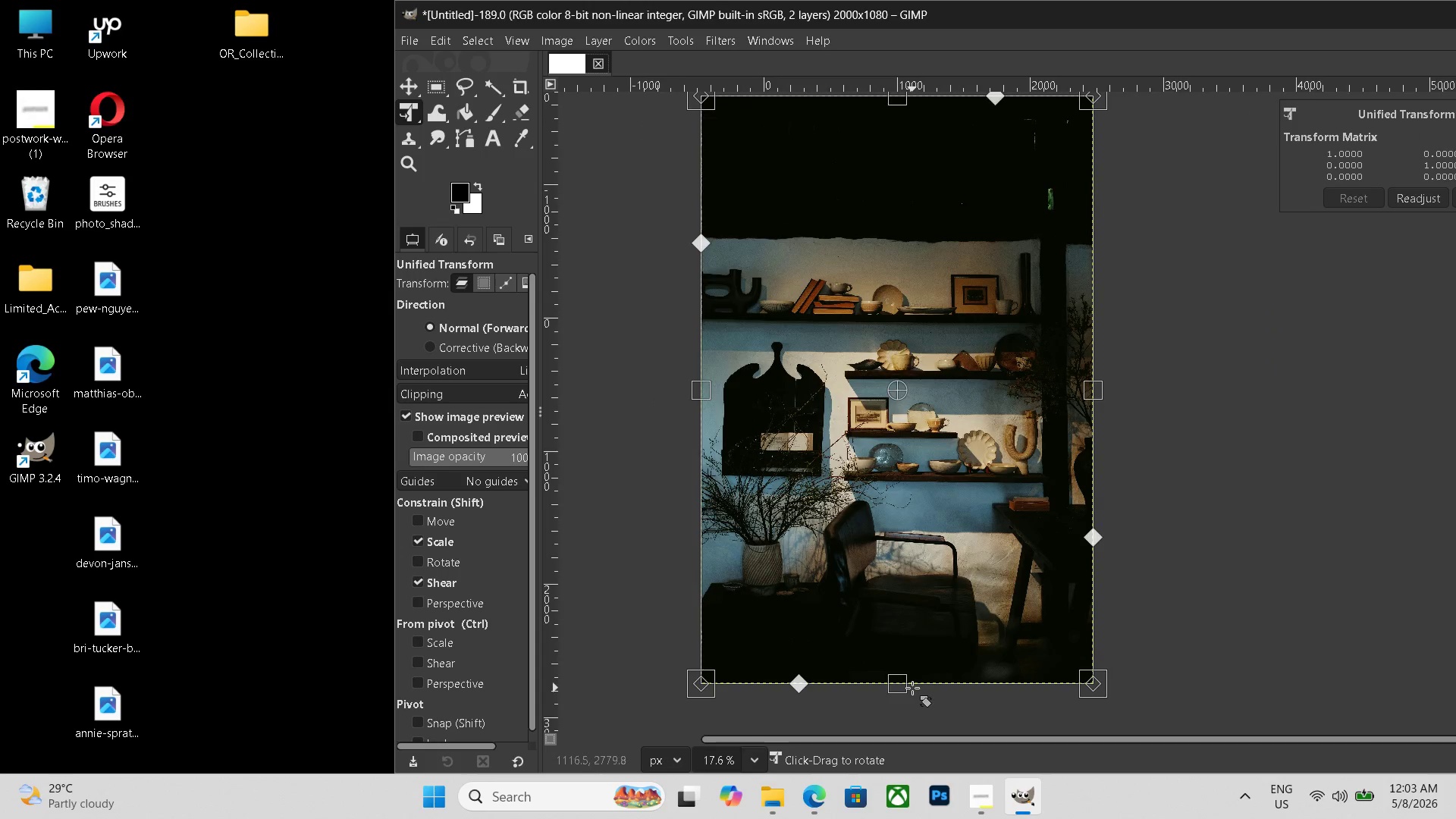 
left_click_drag(start_coordinate=[912, 688], to_coordinate=[915, 660])
 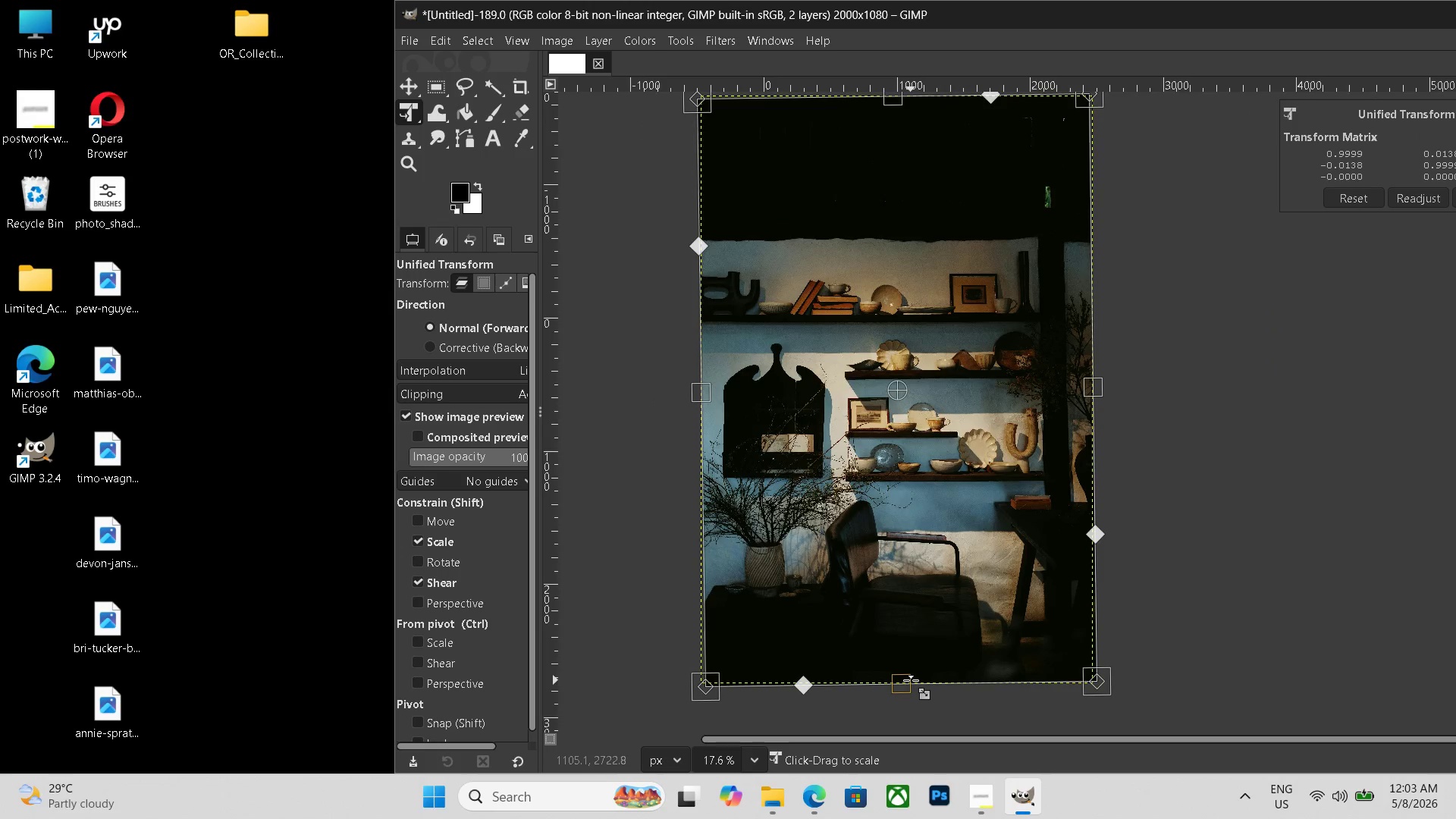 
key(Control+Z)
 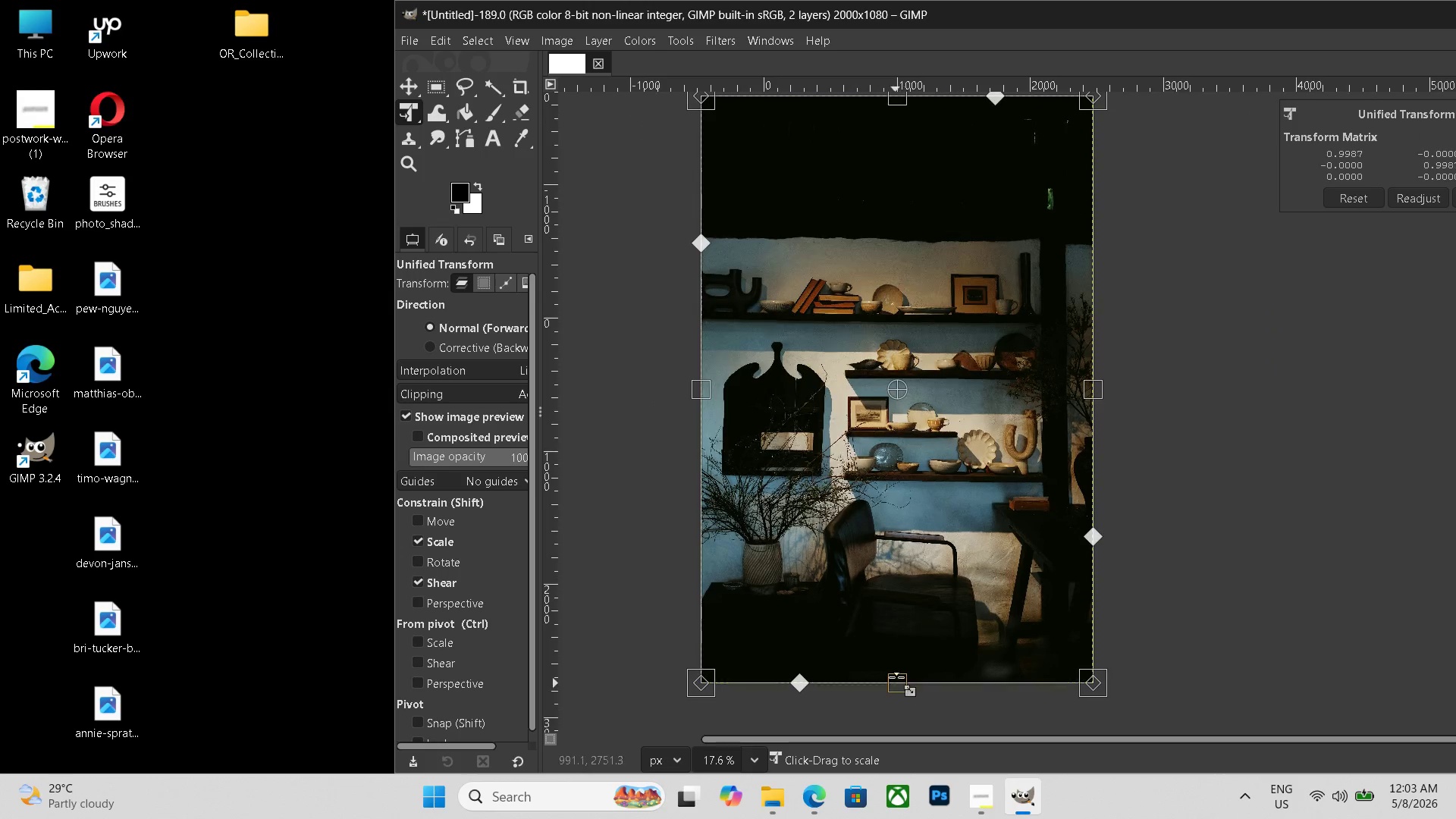 
left_click_drag(start_coordinate=[896, 684], to_coordinate=[907, 510])
 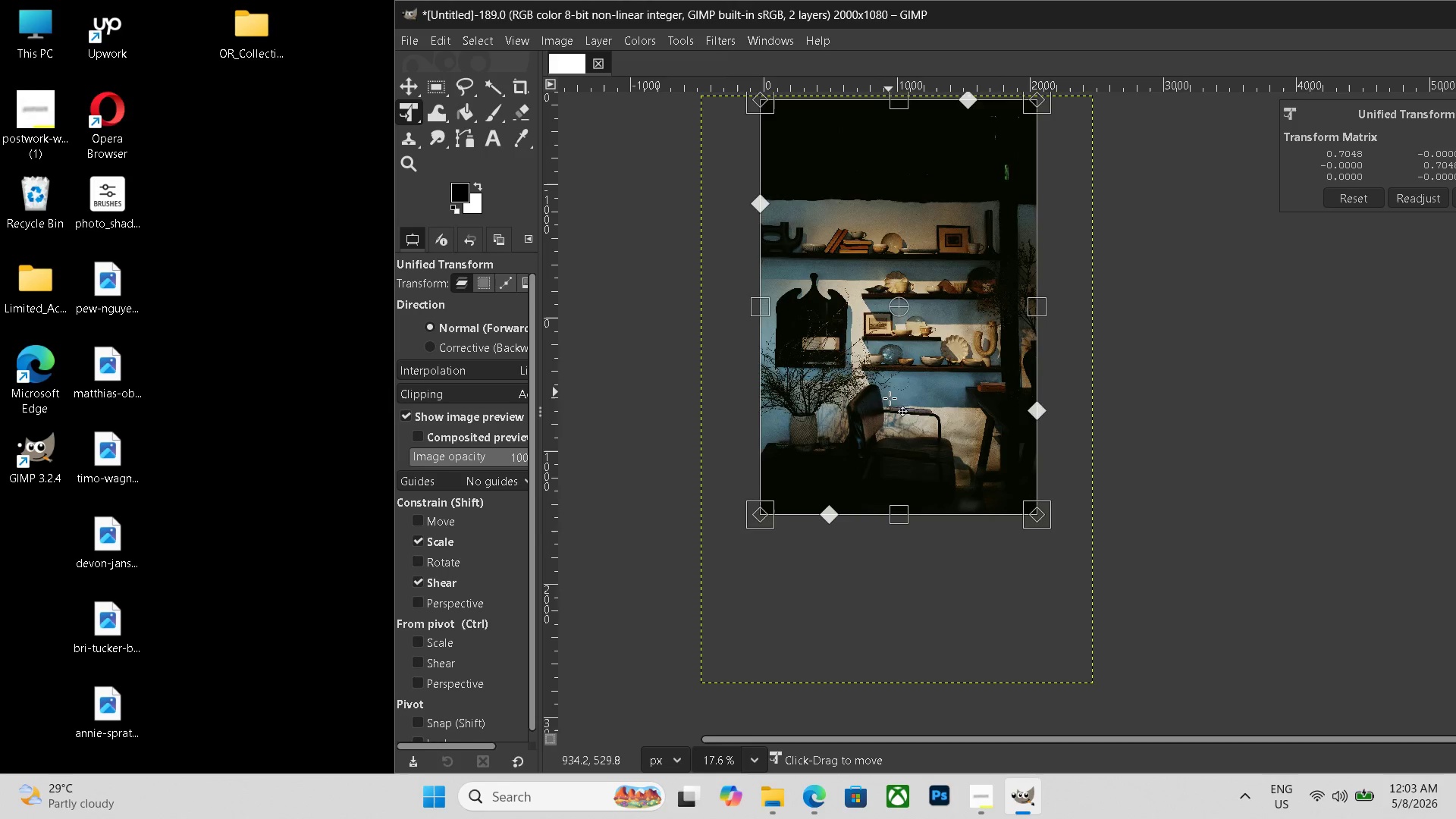 
left_click_drag(start_coordinate=[887, 388], to_coordinate=[892, 412])
 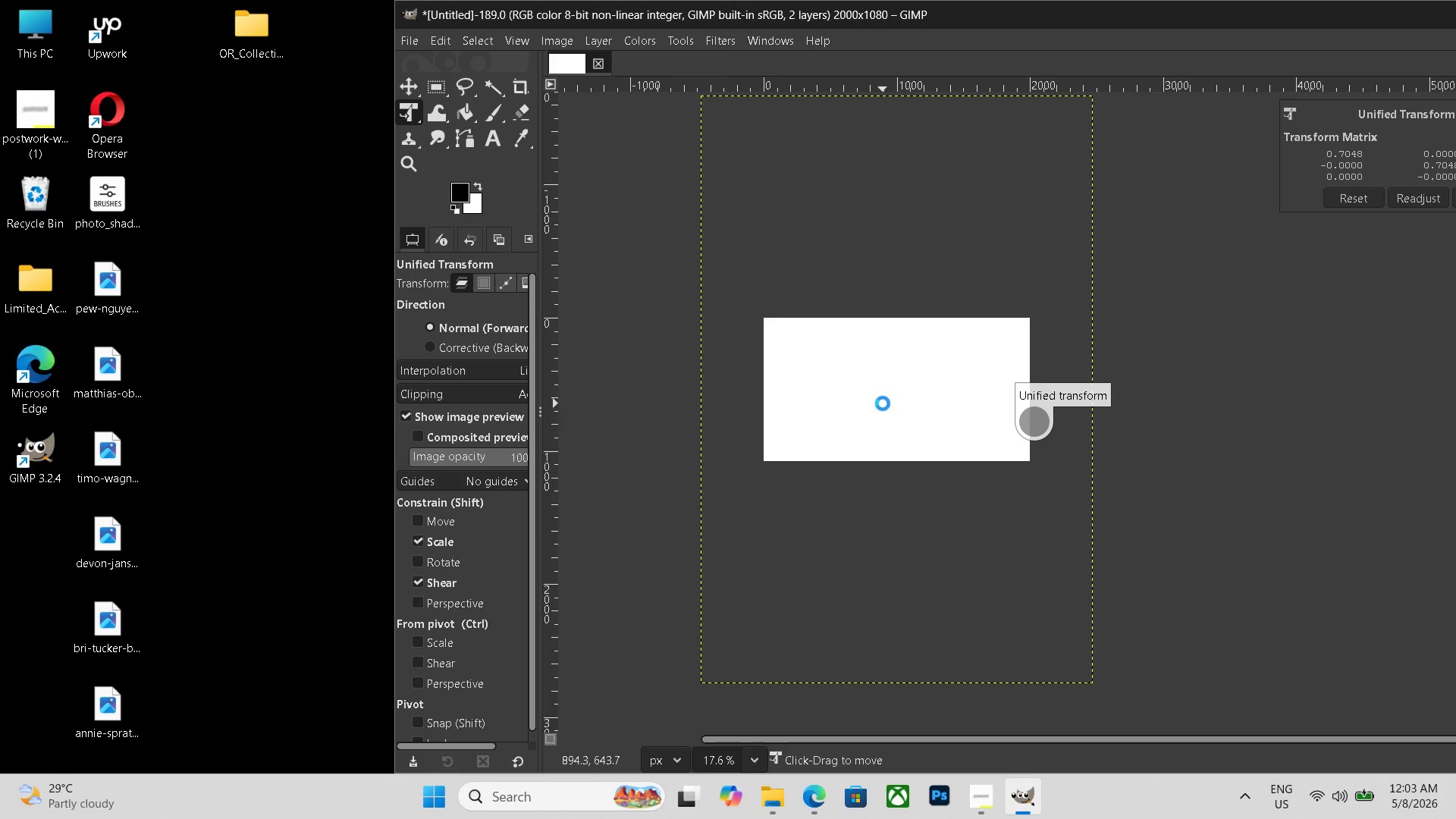 
key(Enter)
 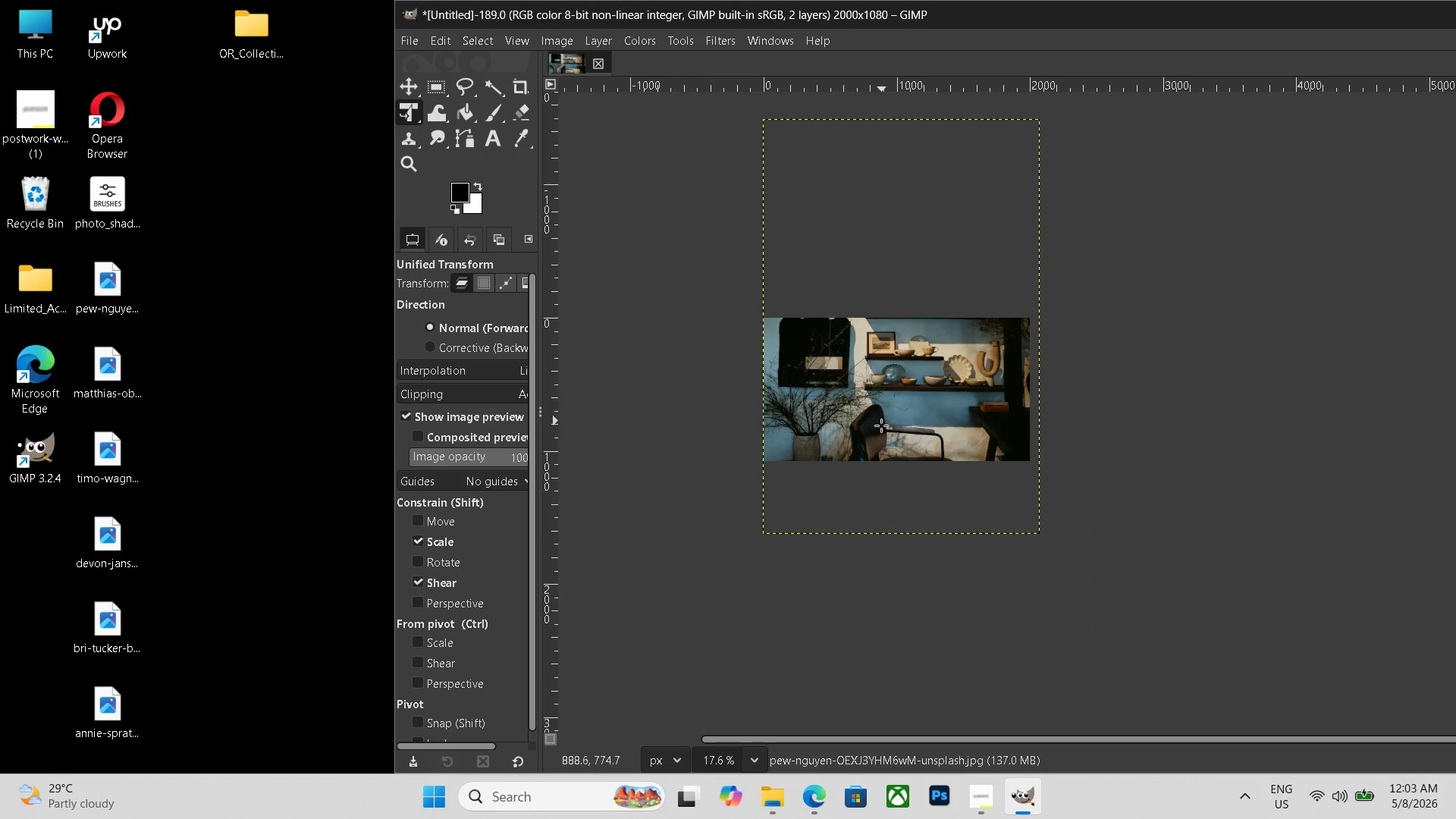 
hold_key(key=ControlLeft, duration=0.62)
scroll: coordinate [881, 443], scroll_direction: up, amount: 8.0
 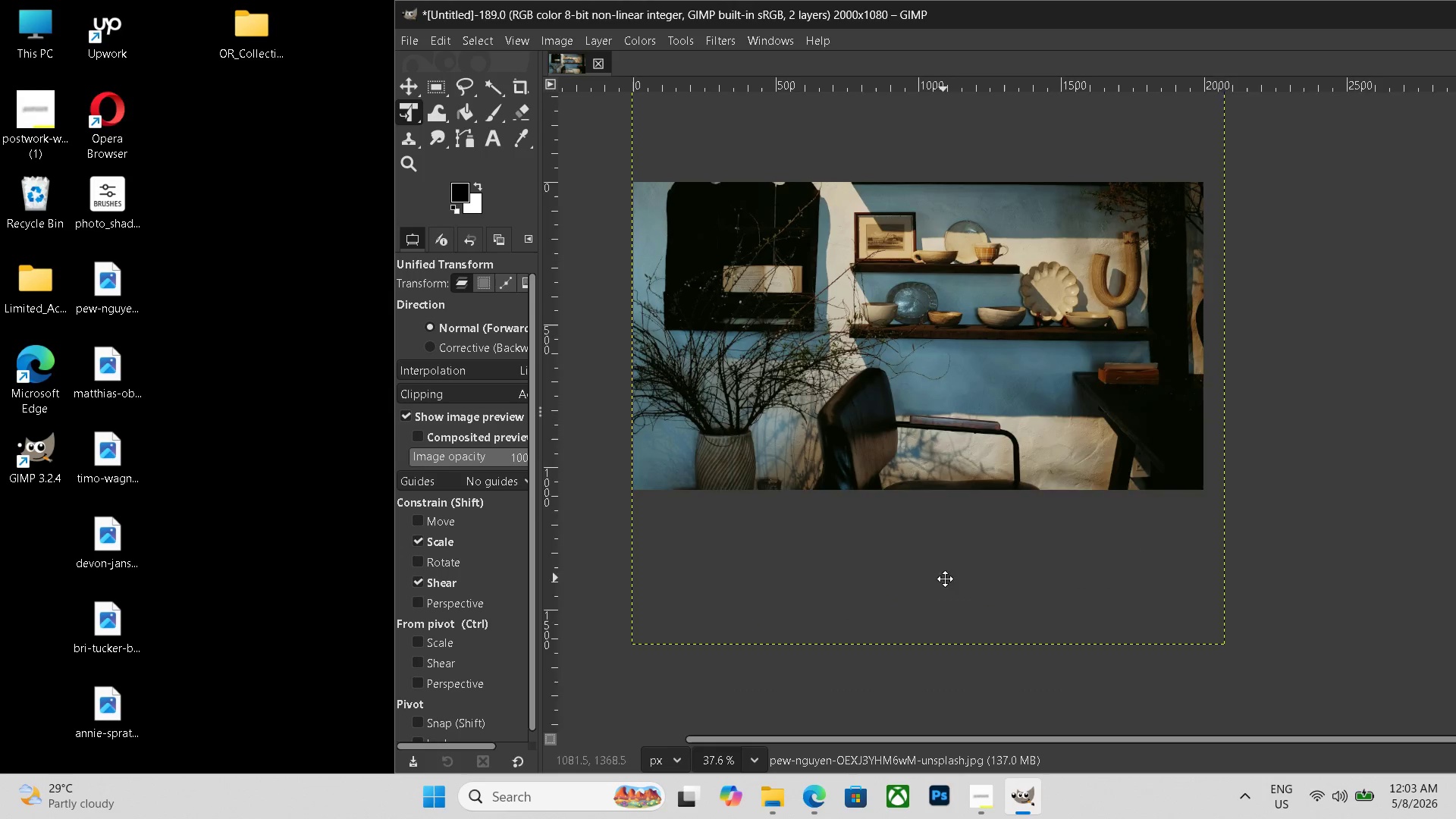 
hold_key(key=Space, duration=0.69)
 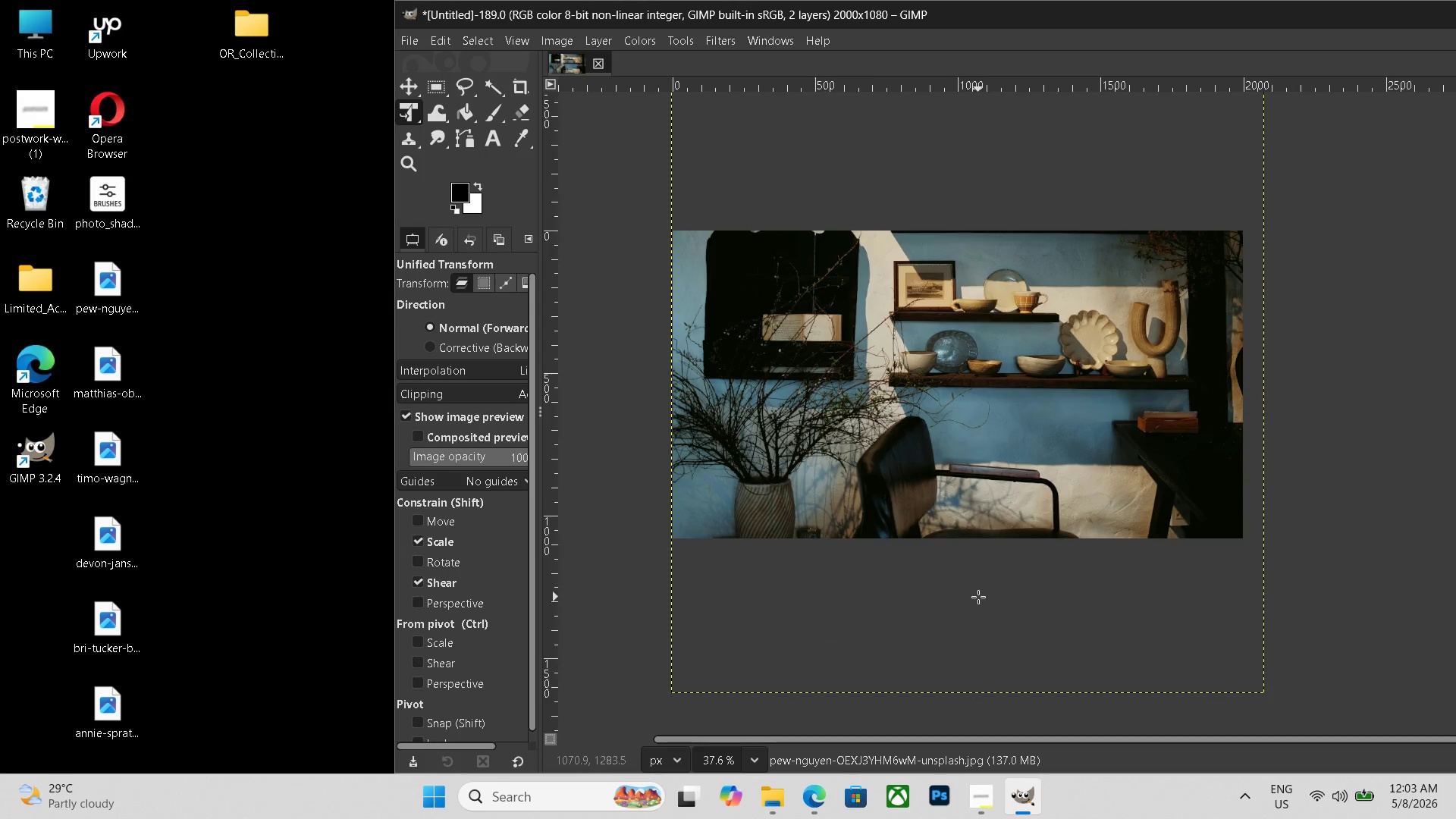 
left_click_drag(start_coordinate=[935, 565], to_coordinate=[975, 615])
 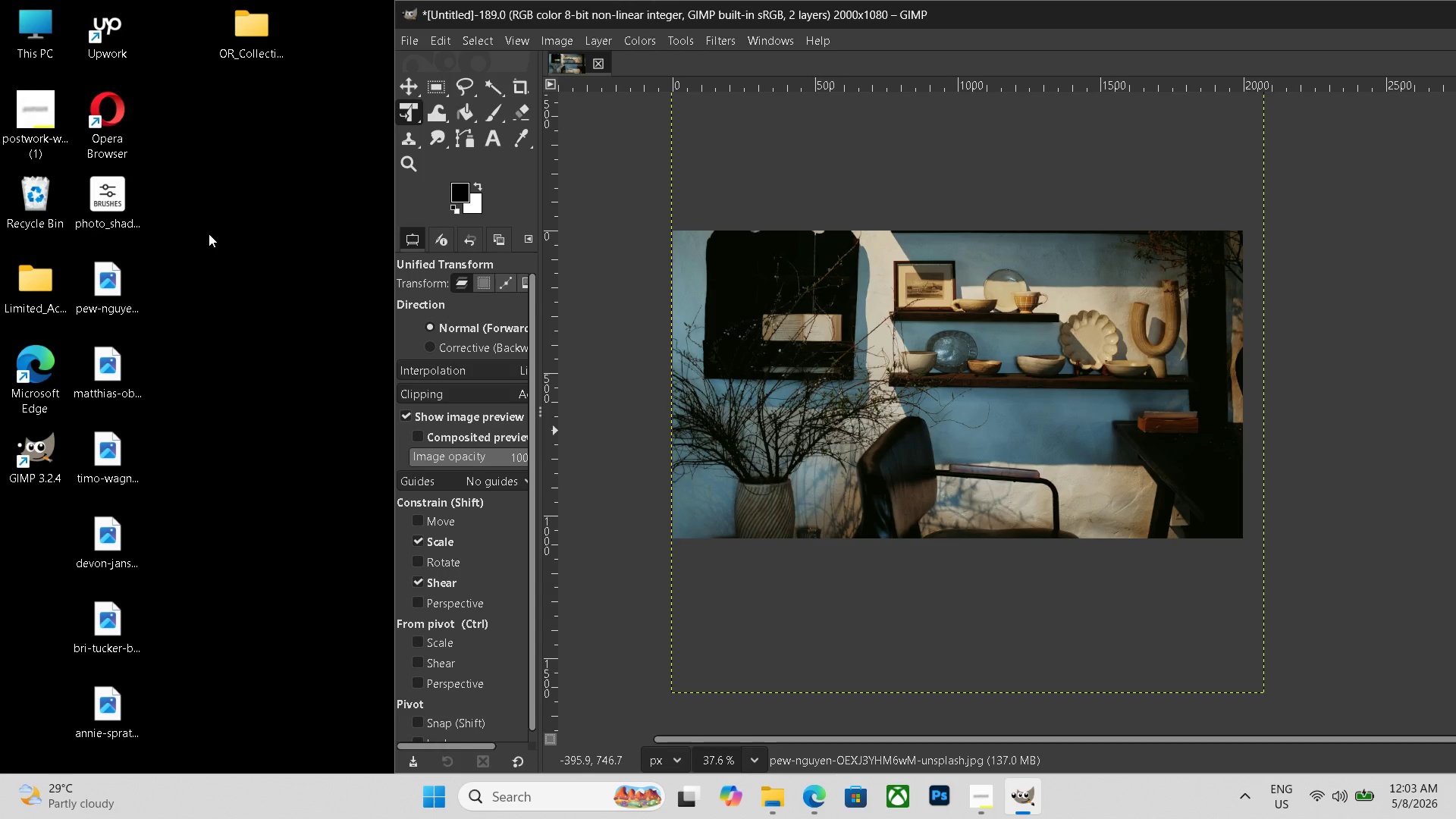 
wait(13.09)
 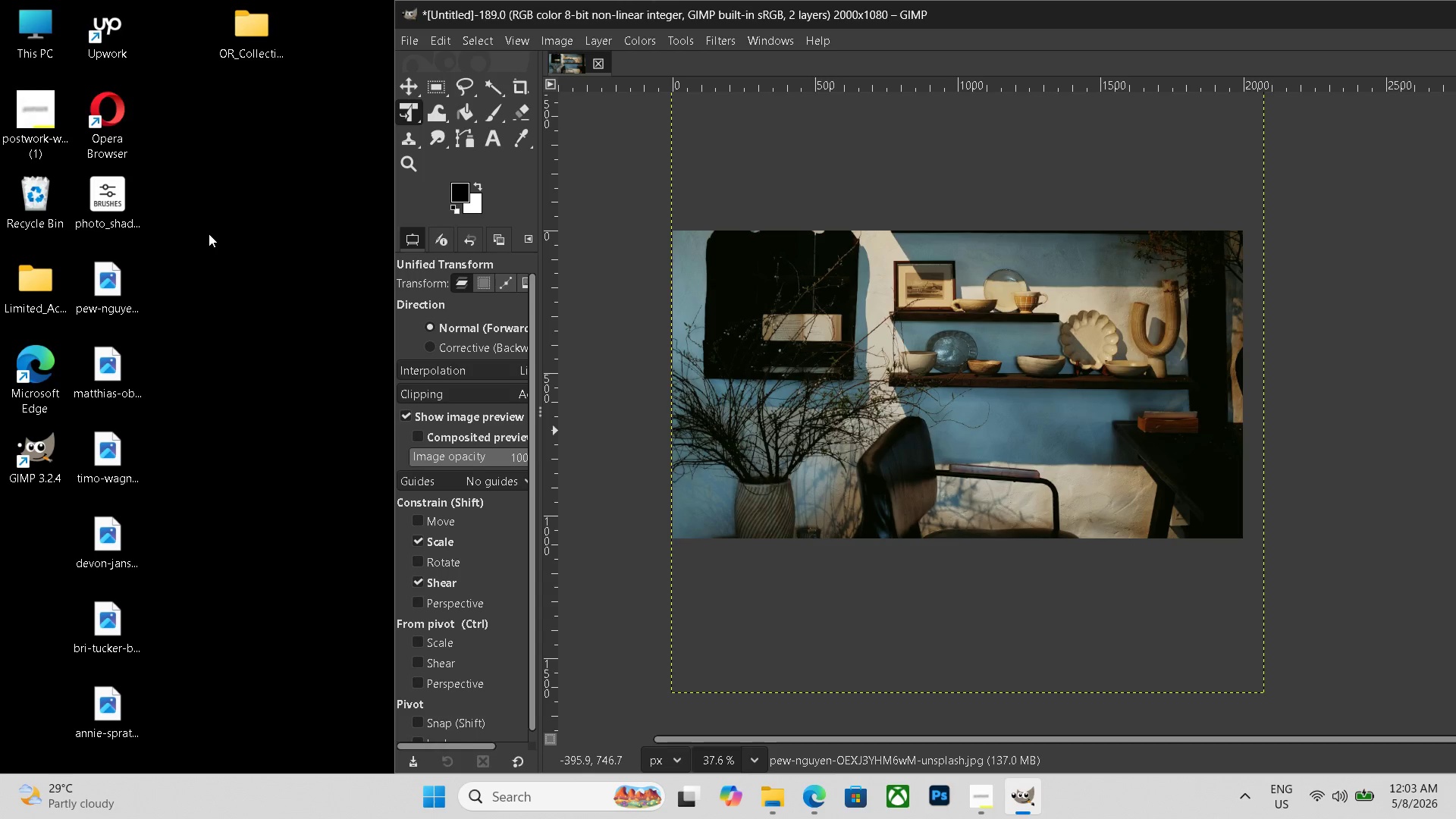 
double_click([99, 348])
 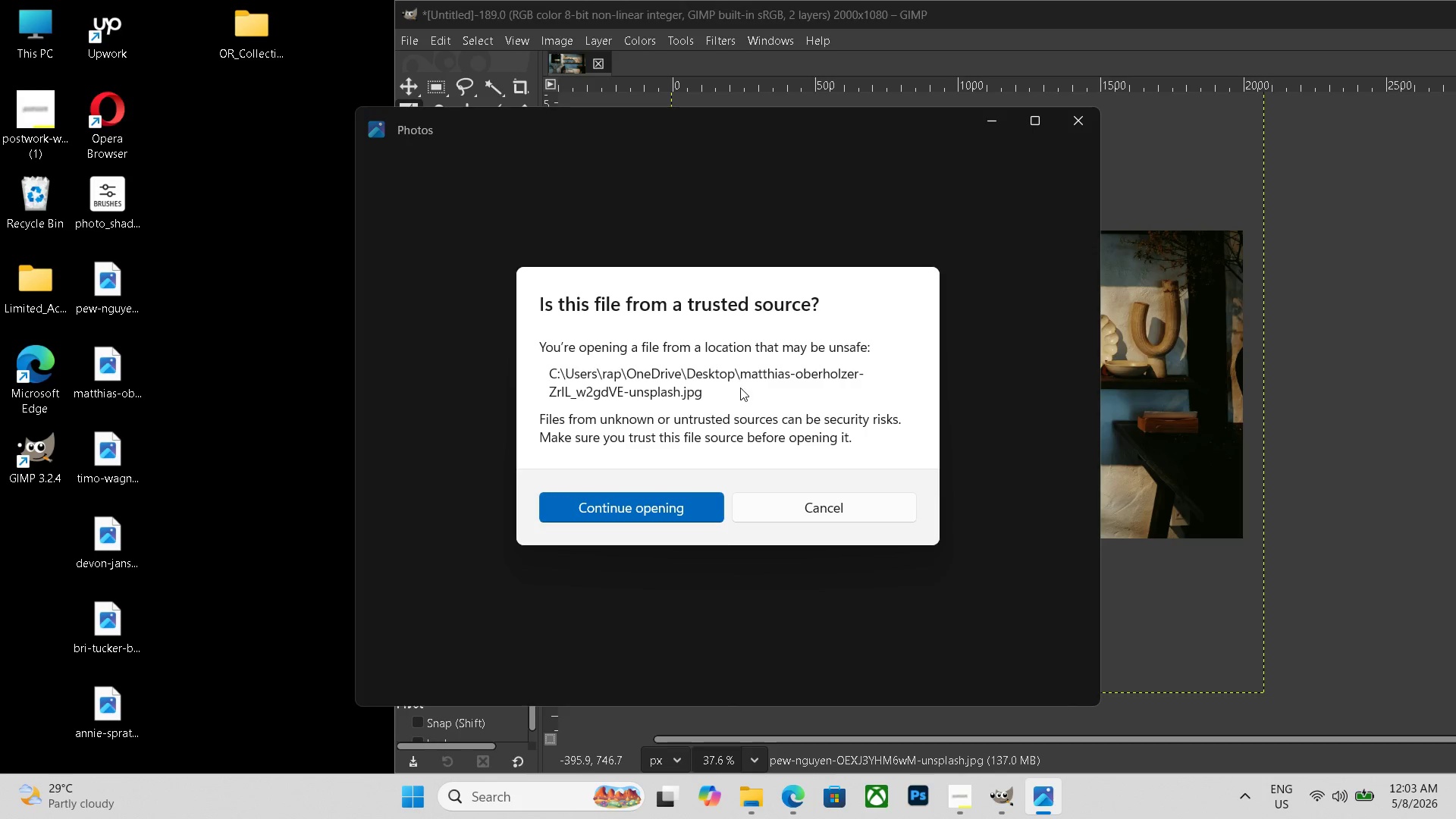 
key(Escape)
 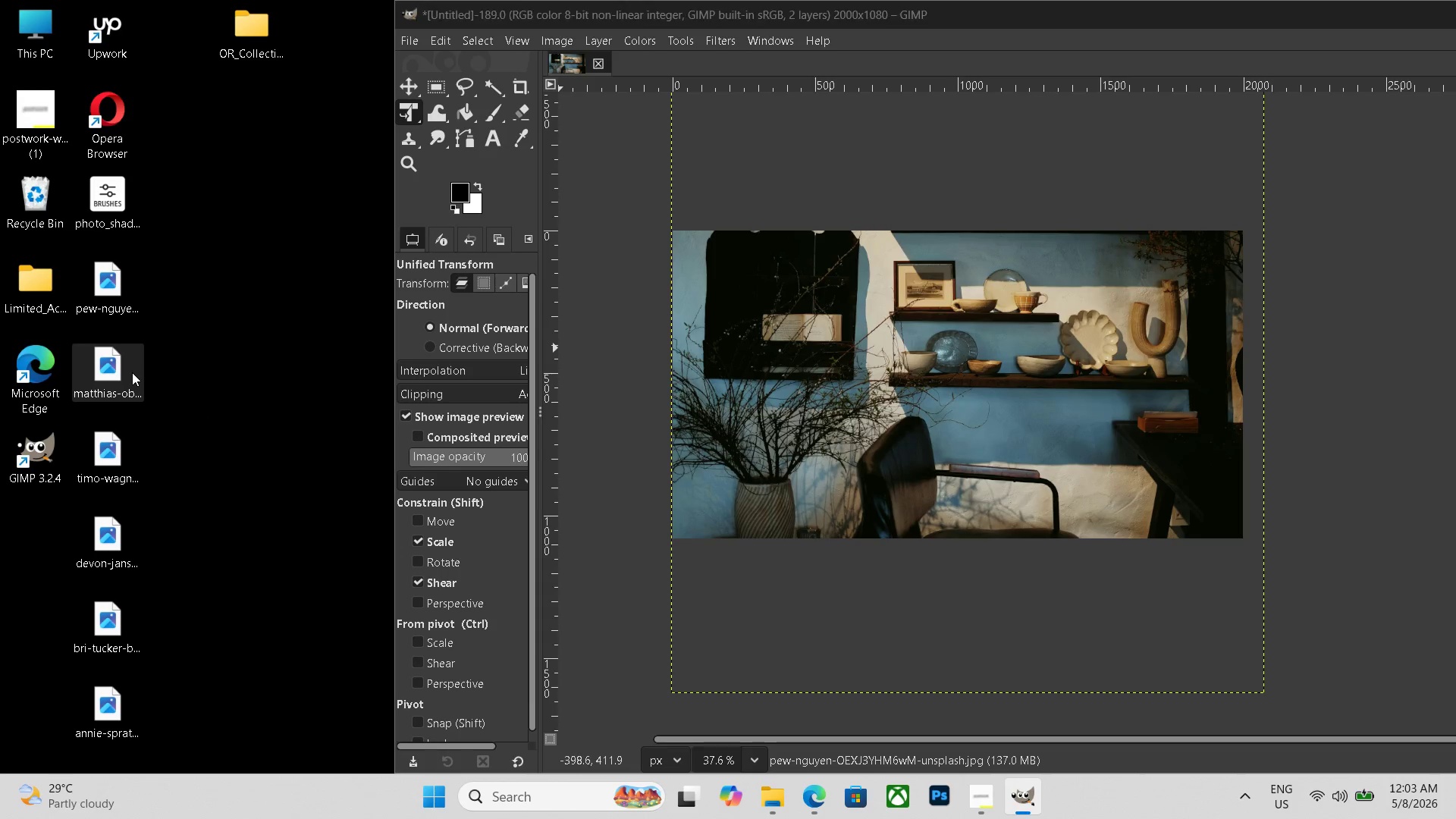 
double_click([132, 372])
 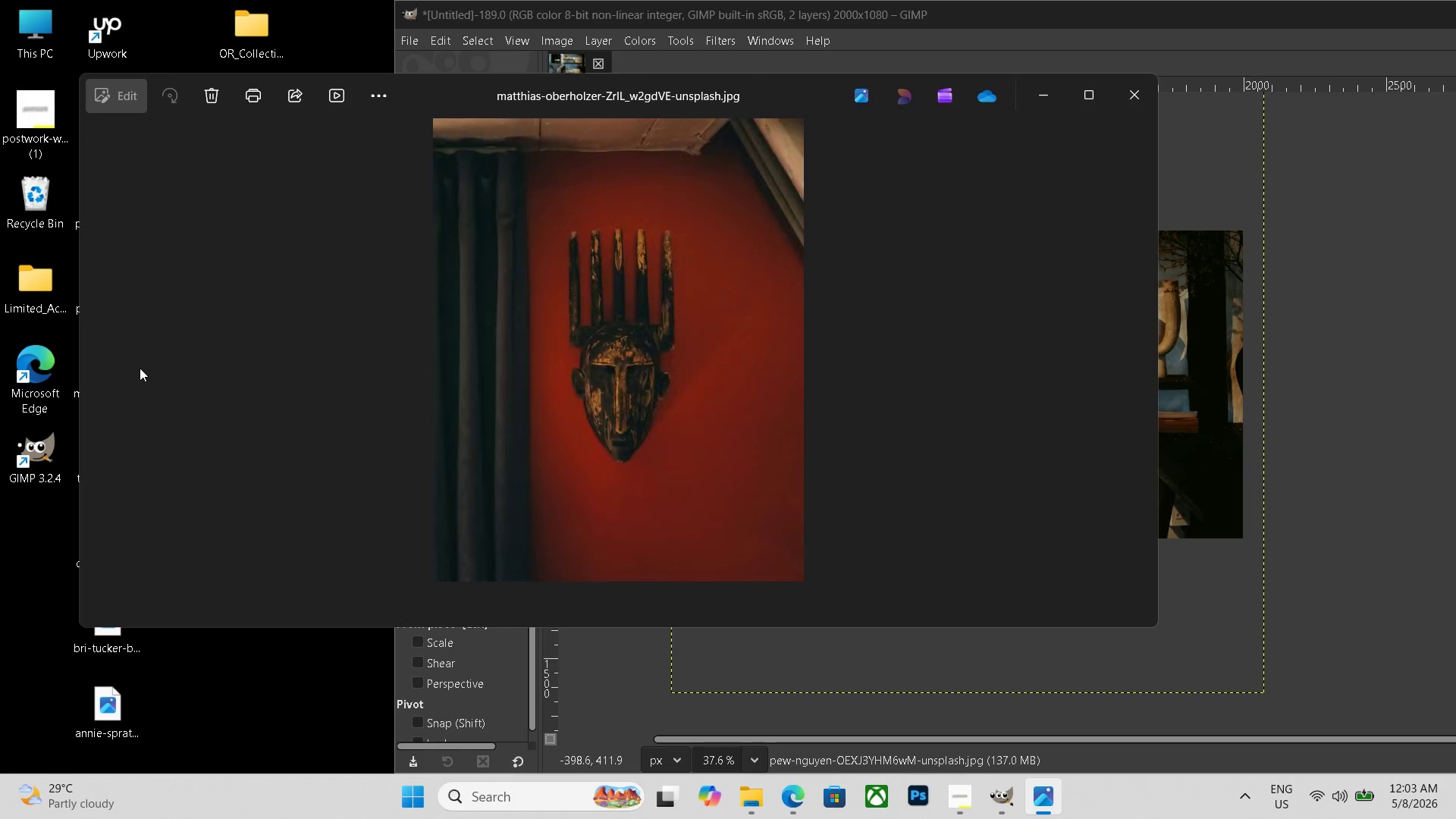 
key(Escape)
 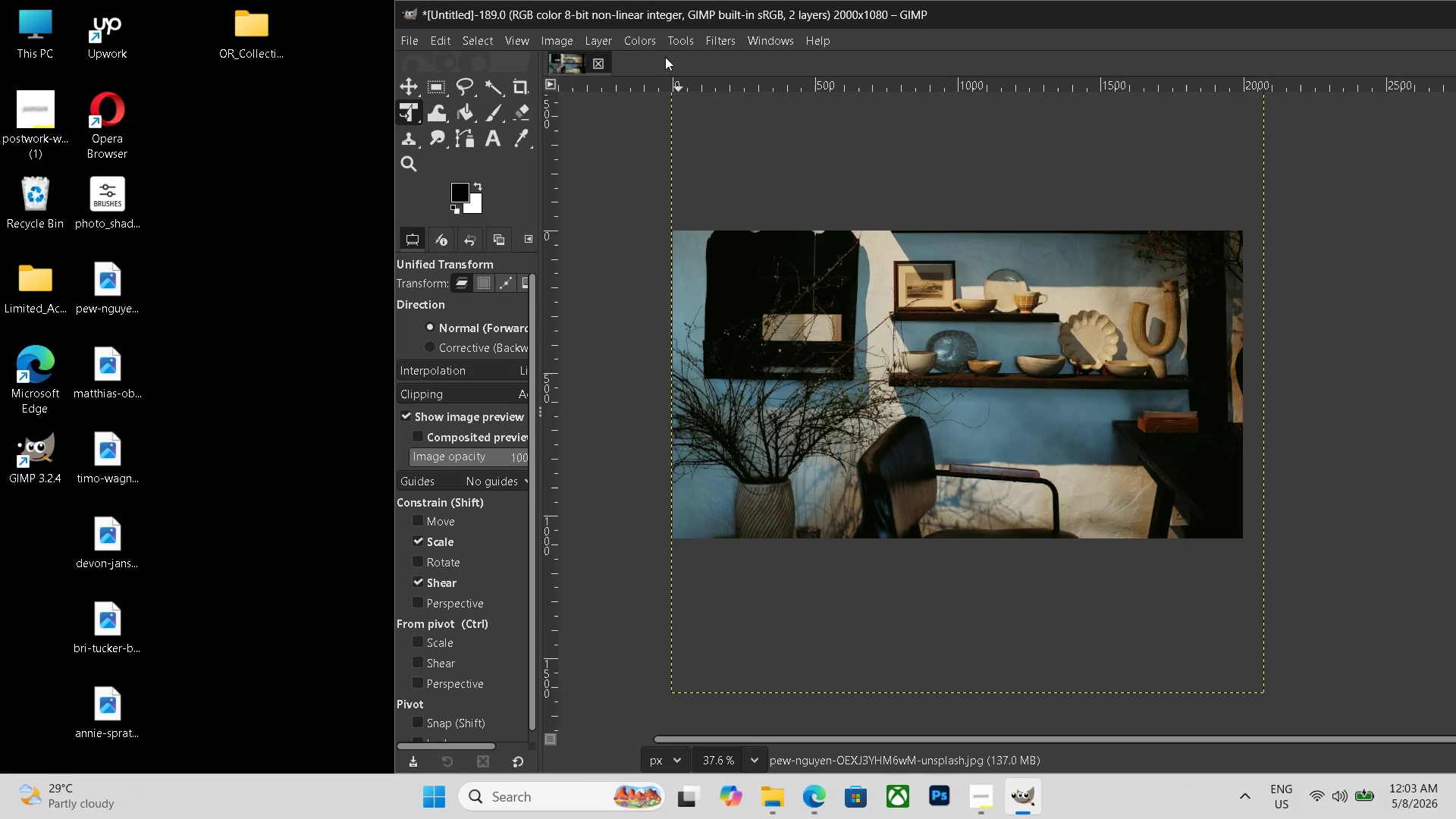 
left_click([635, 29])
 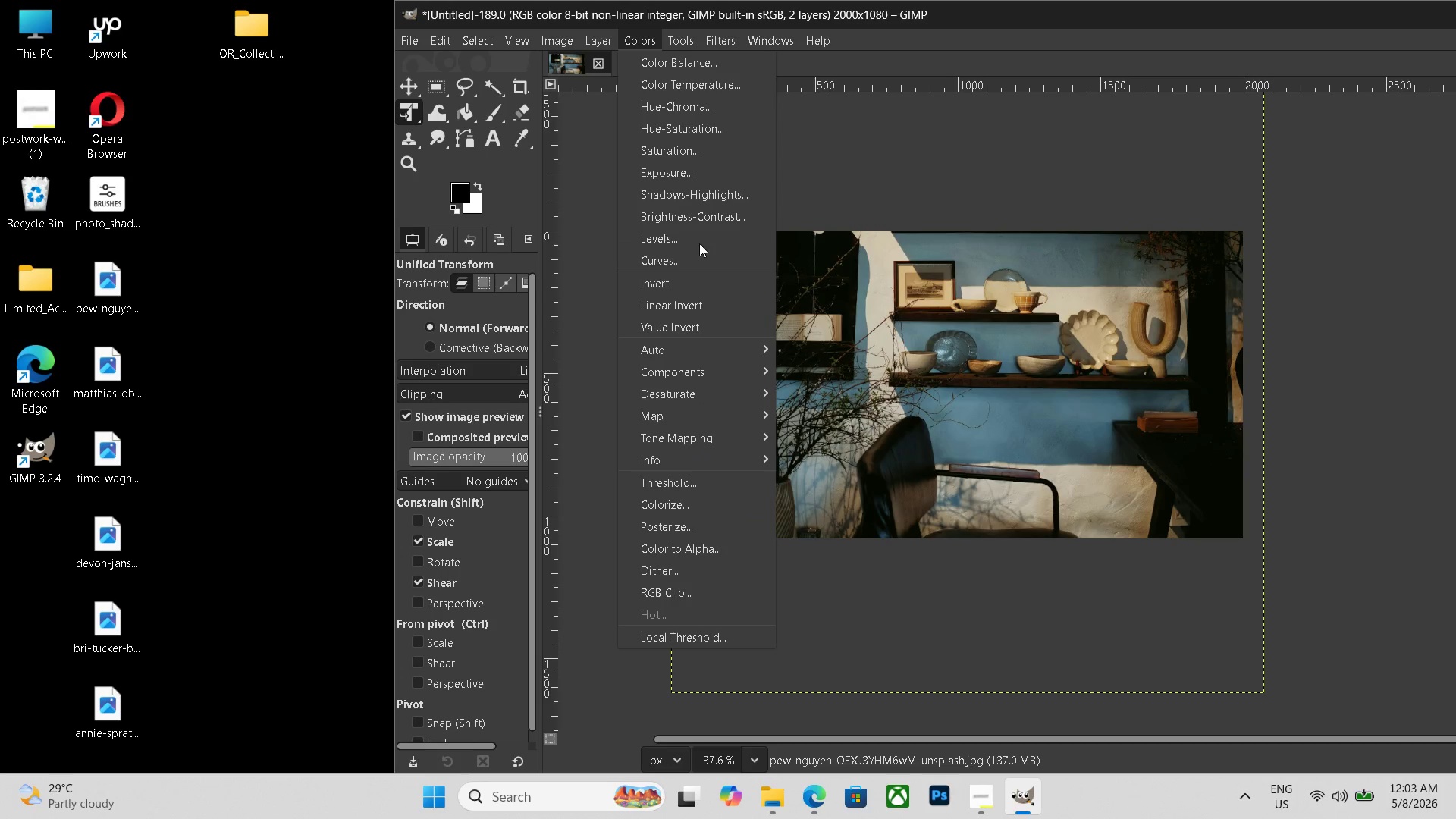 
left_click([701, 234])
 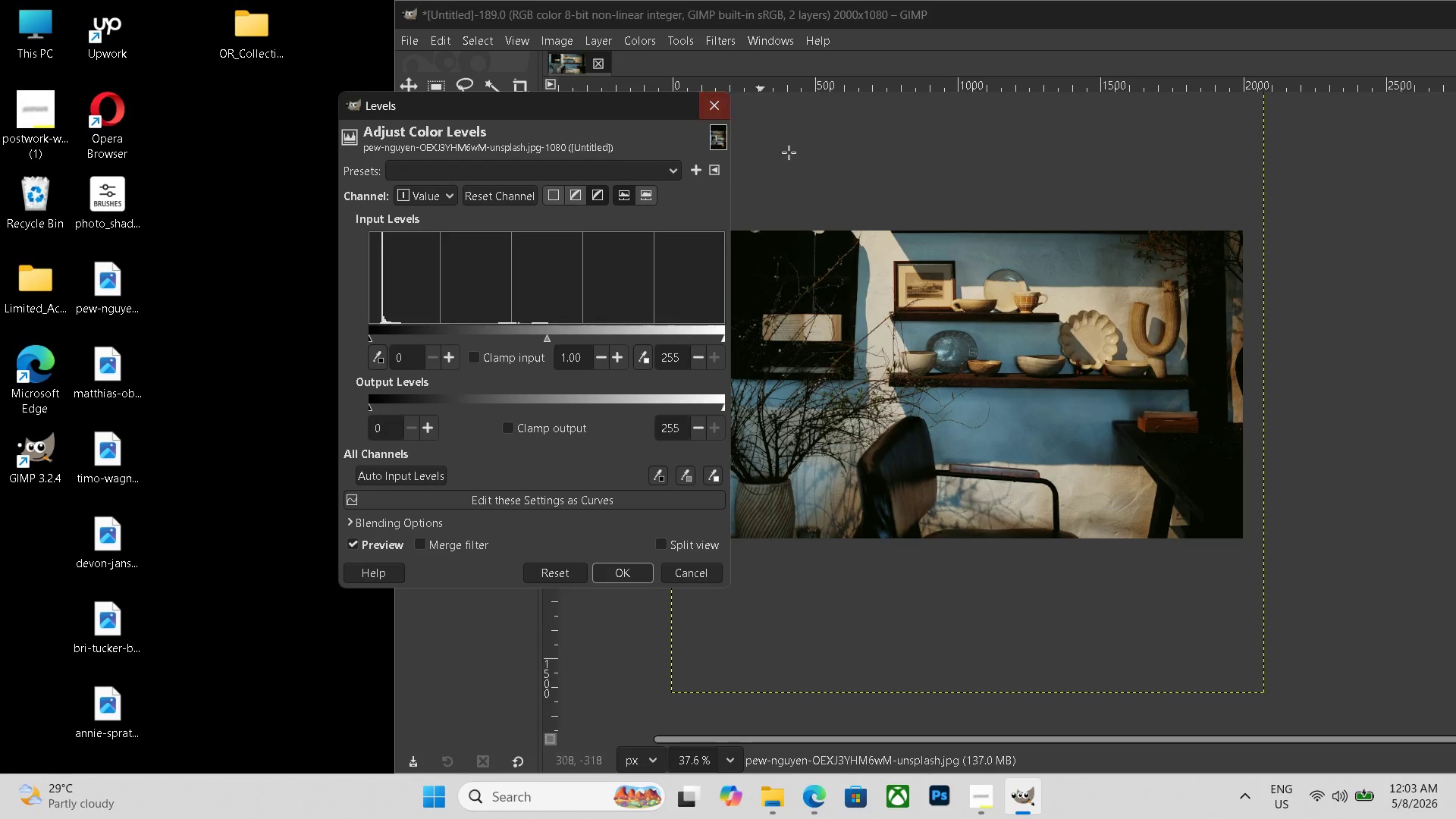 
left_click([791, 152])
 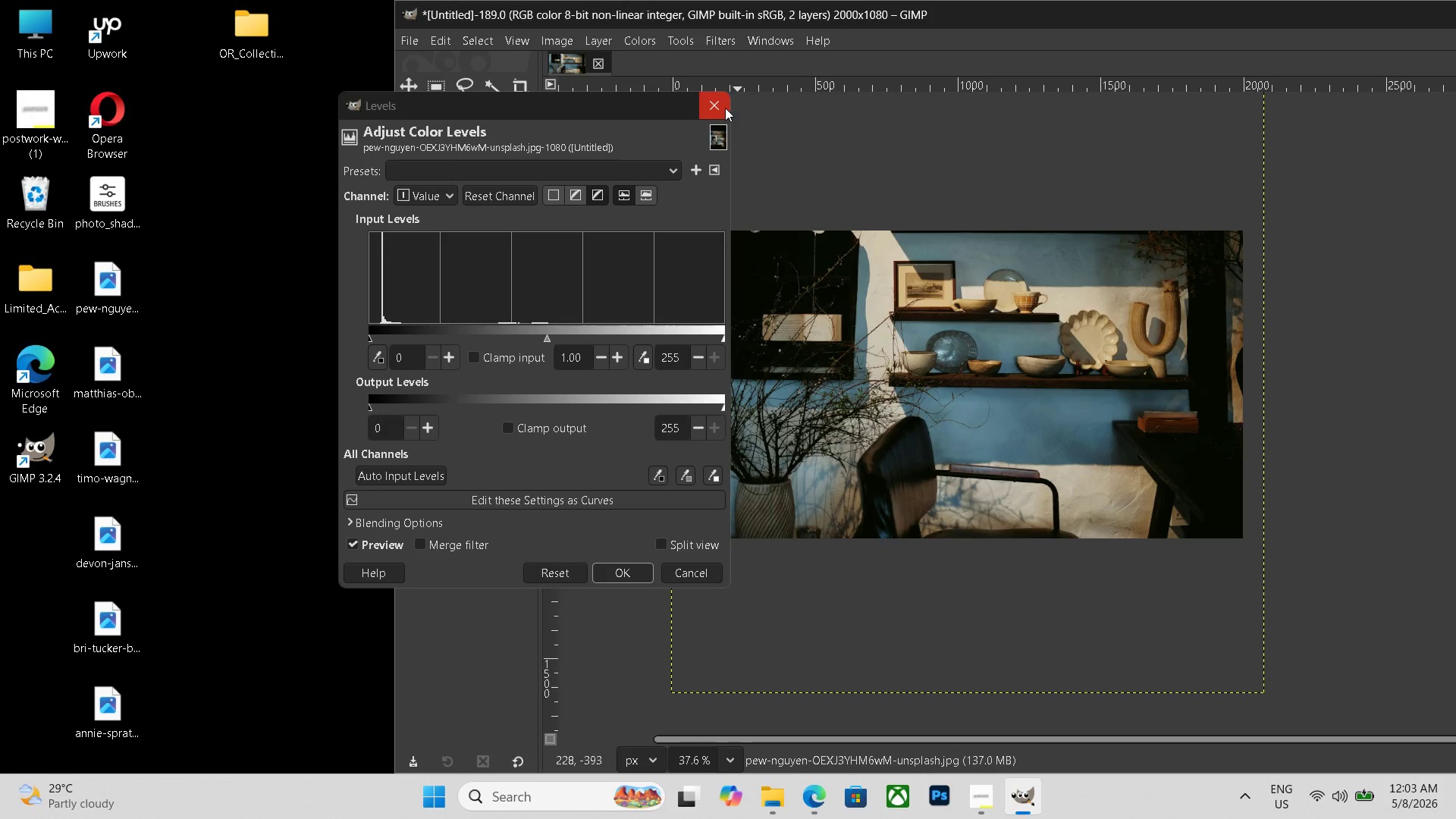 
left_click([724, 108])
 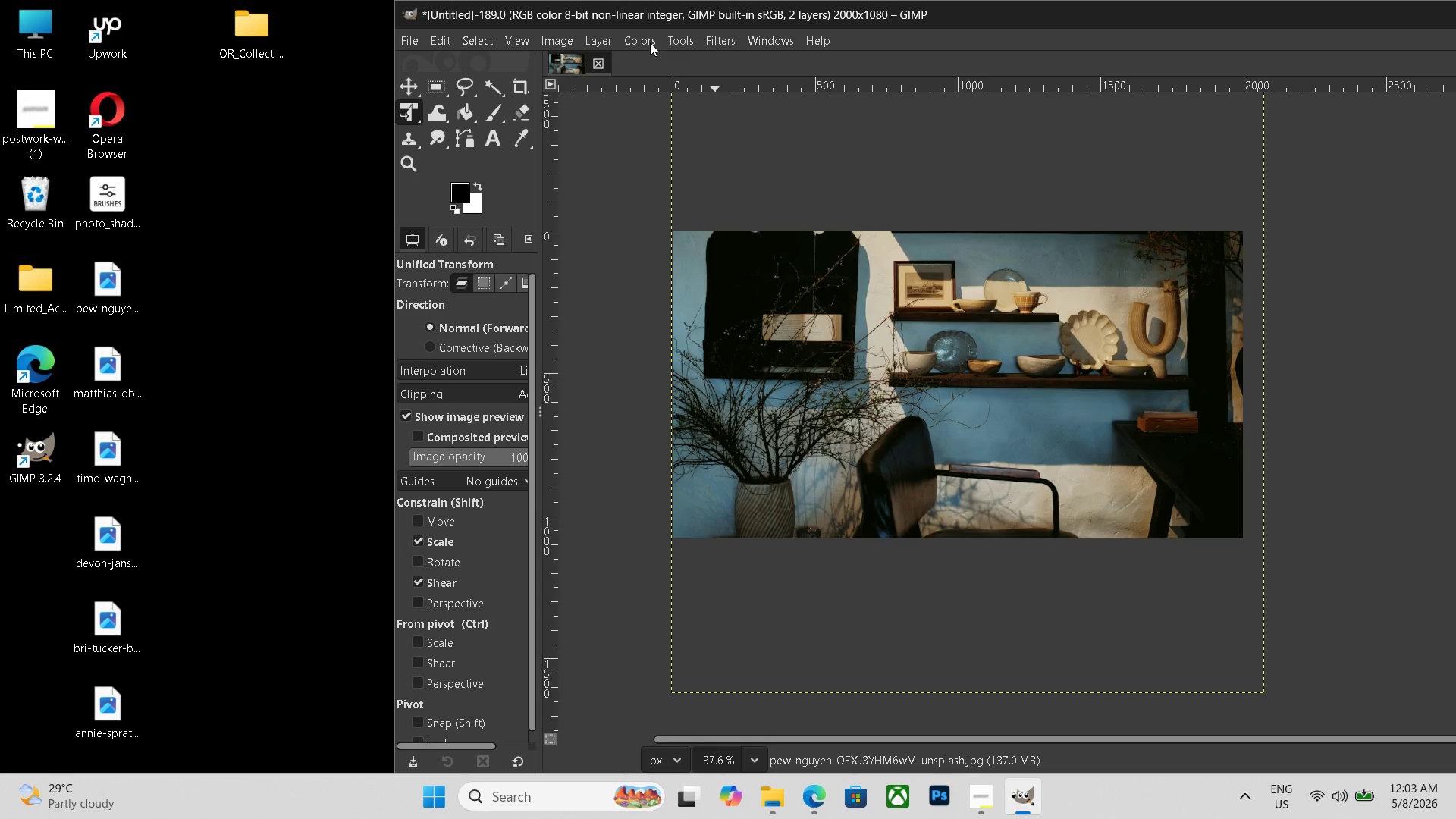 
left_click([644, 42])
 